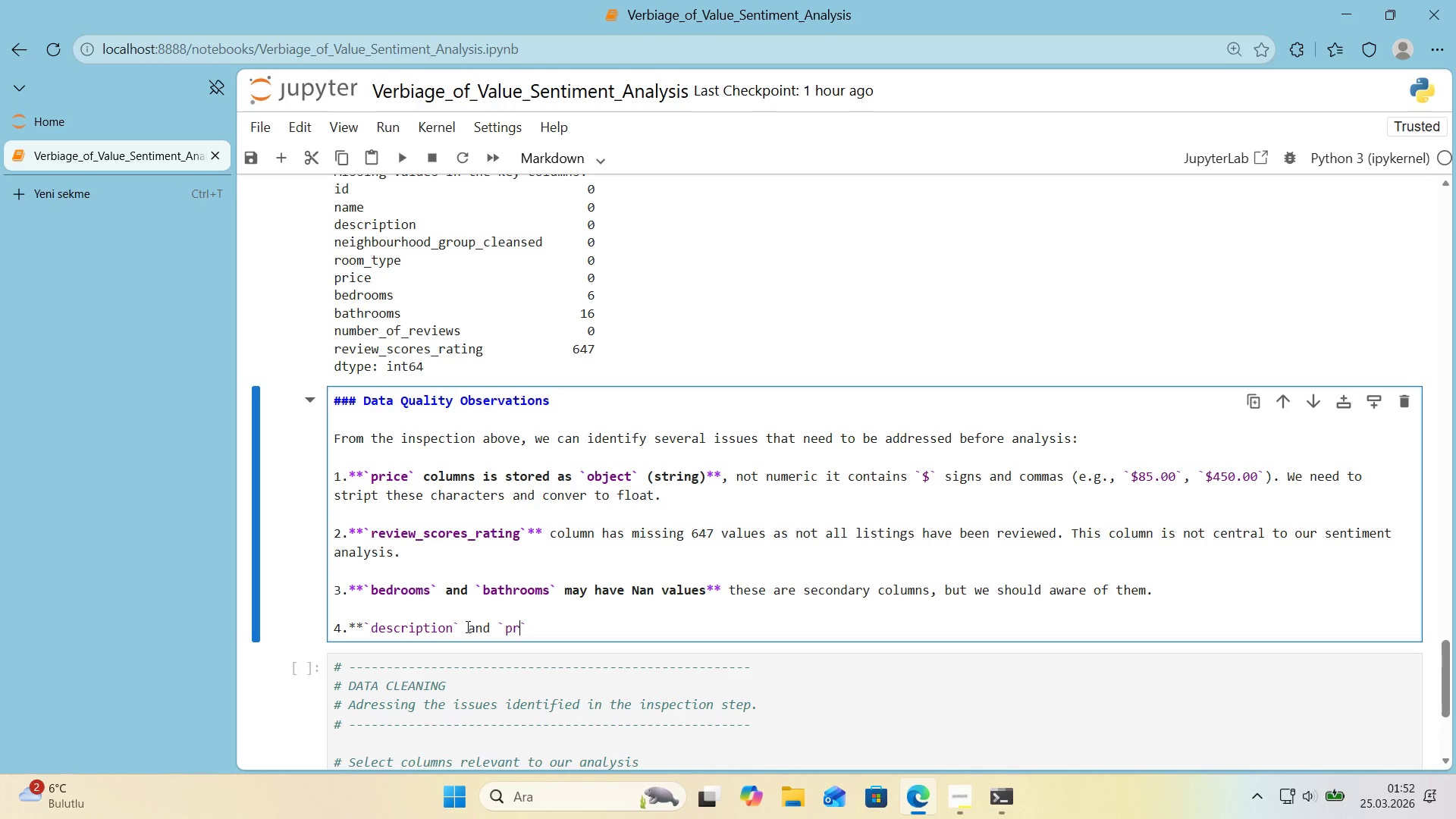 
type(pr'ce)
 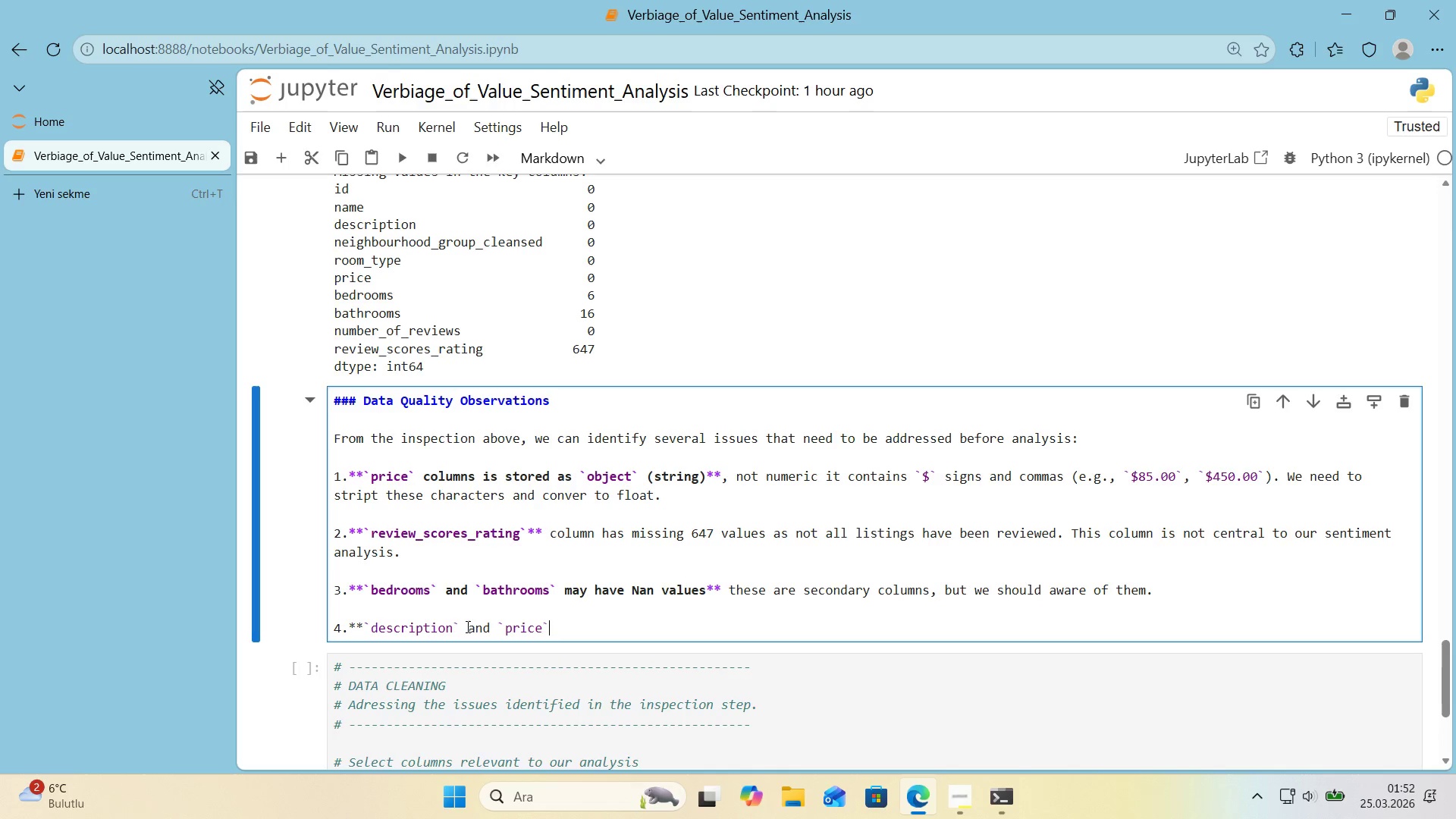 
key(ArrowDown)
 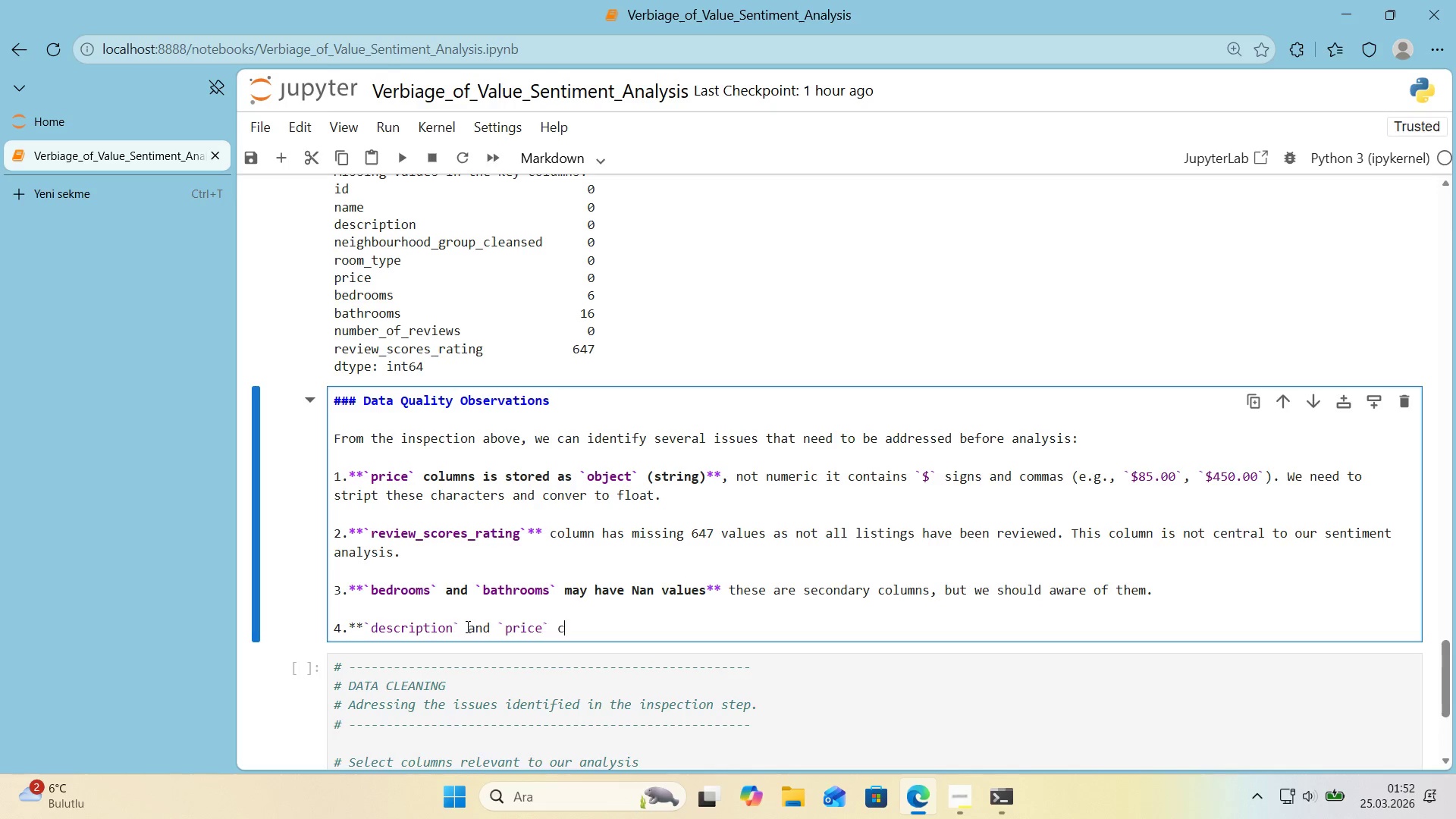 
type( c)
key(Backspace)
type(have no m'ss'ng values** good news for our core analys's p'pel'ne , no rows need to be dropped )
 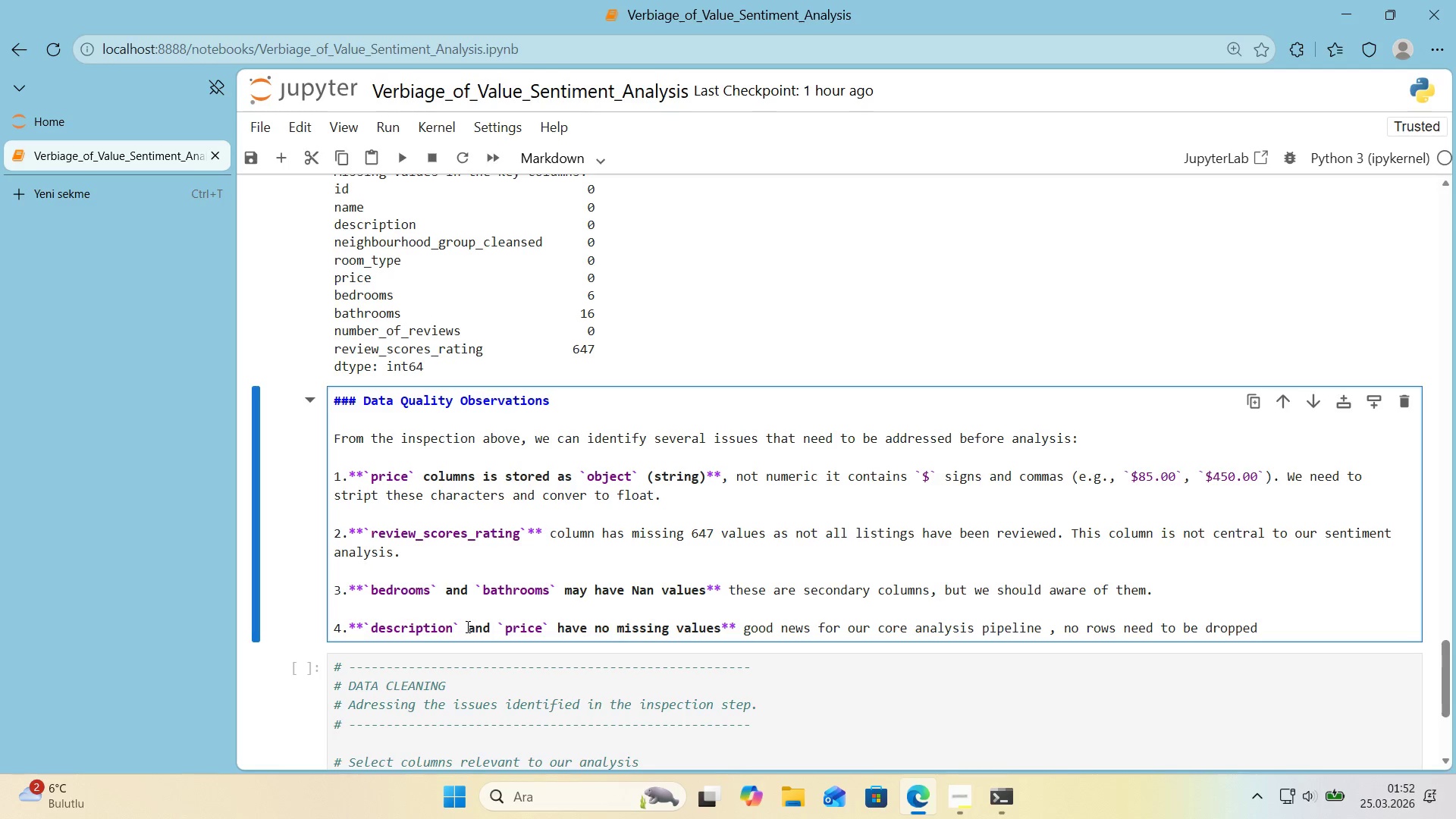 
wait(20.14)
 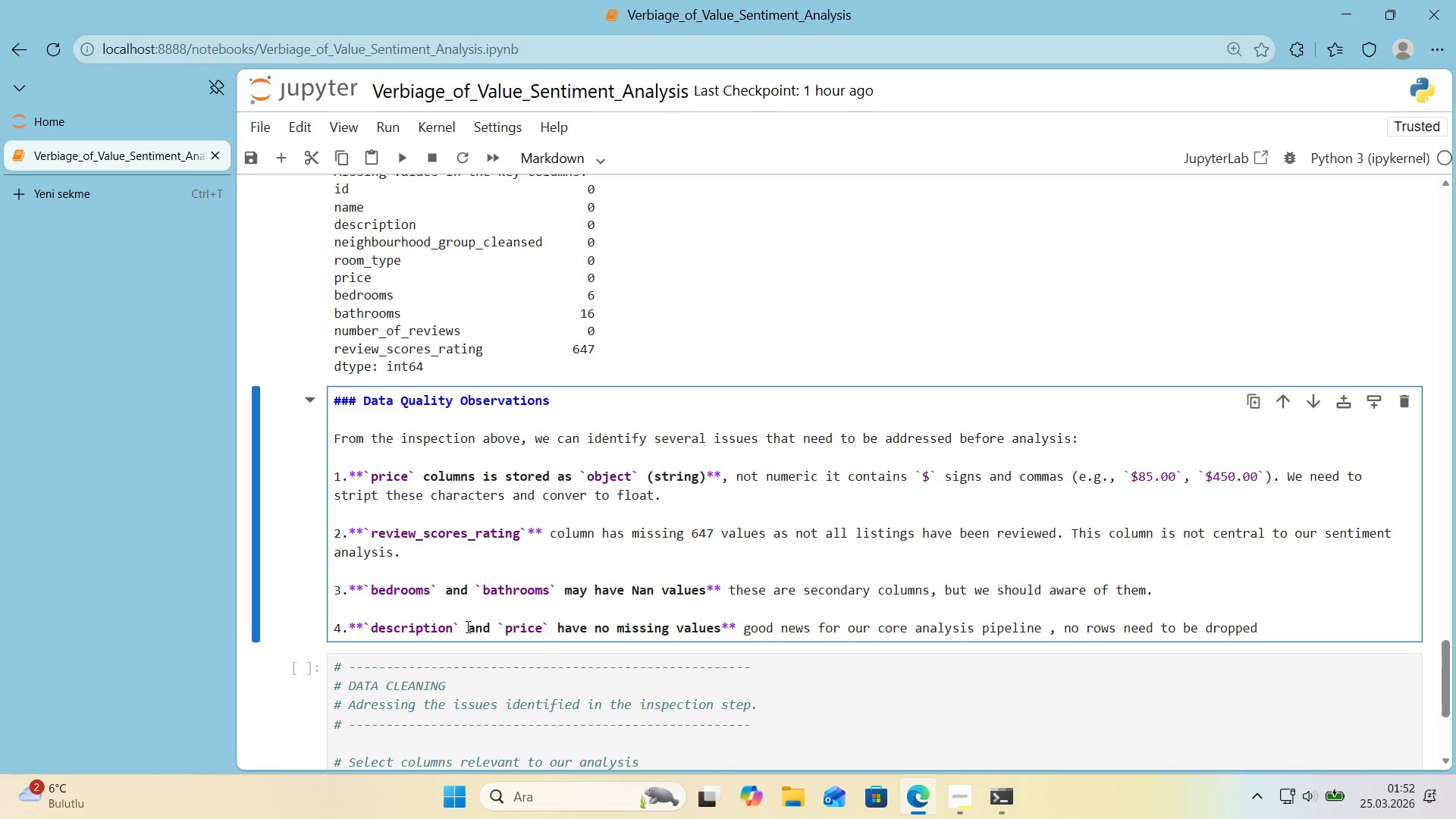 
type(fot )
key(Backspace)
key(Backspace)
key(Backspace)
type(r)
key(Backspace)
type(or these columns)
 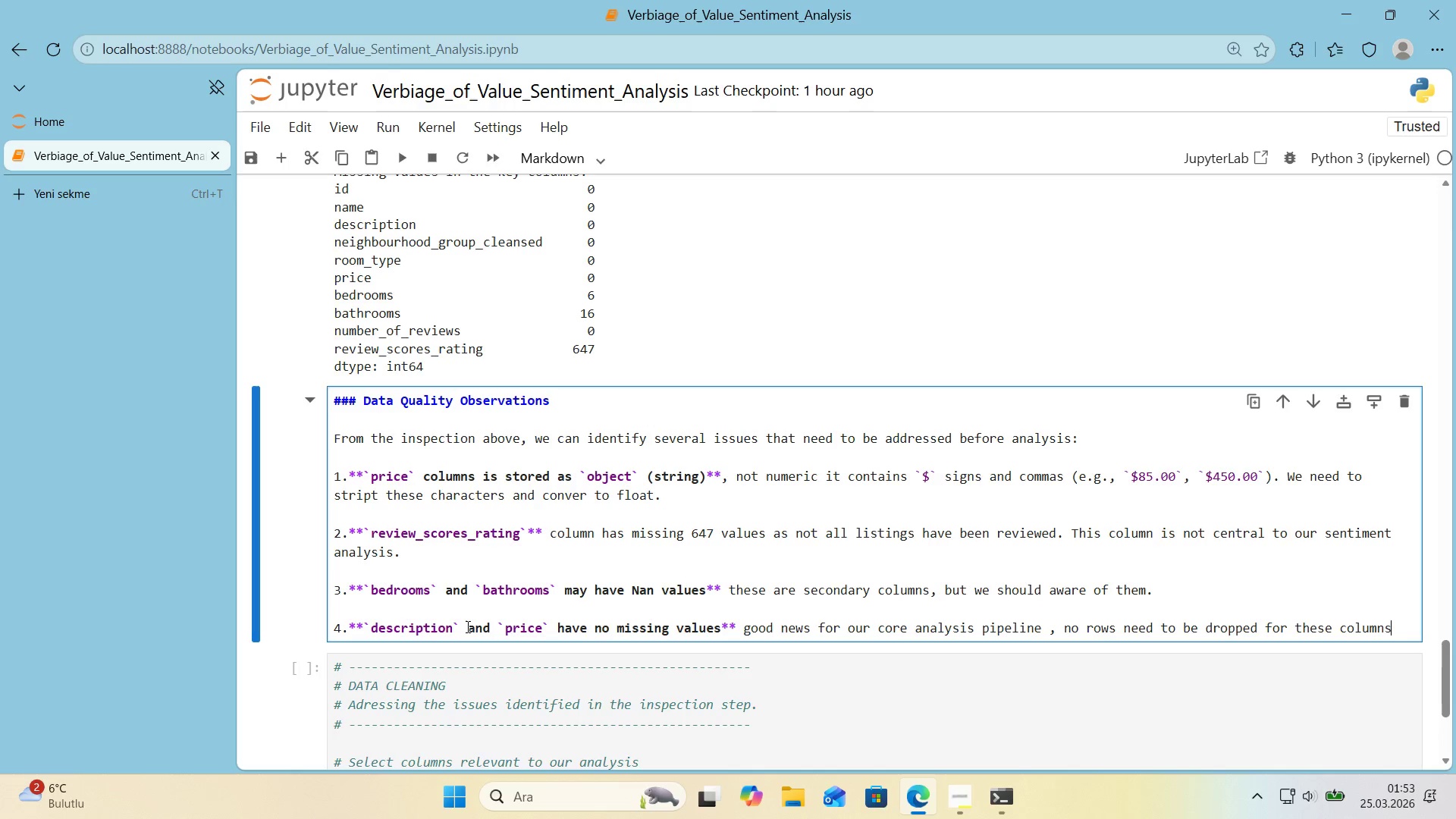 
wait(7.03)
 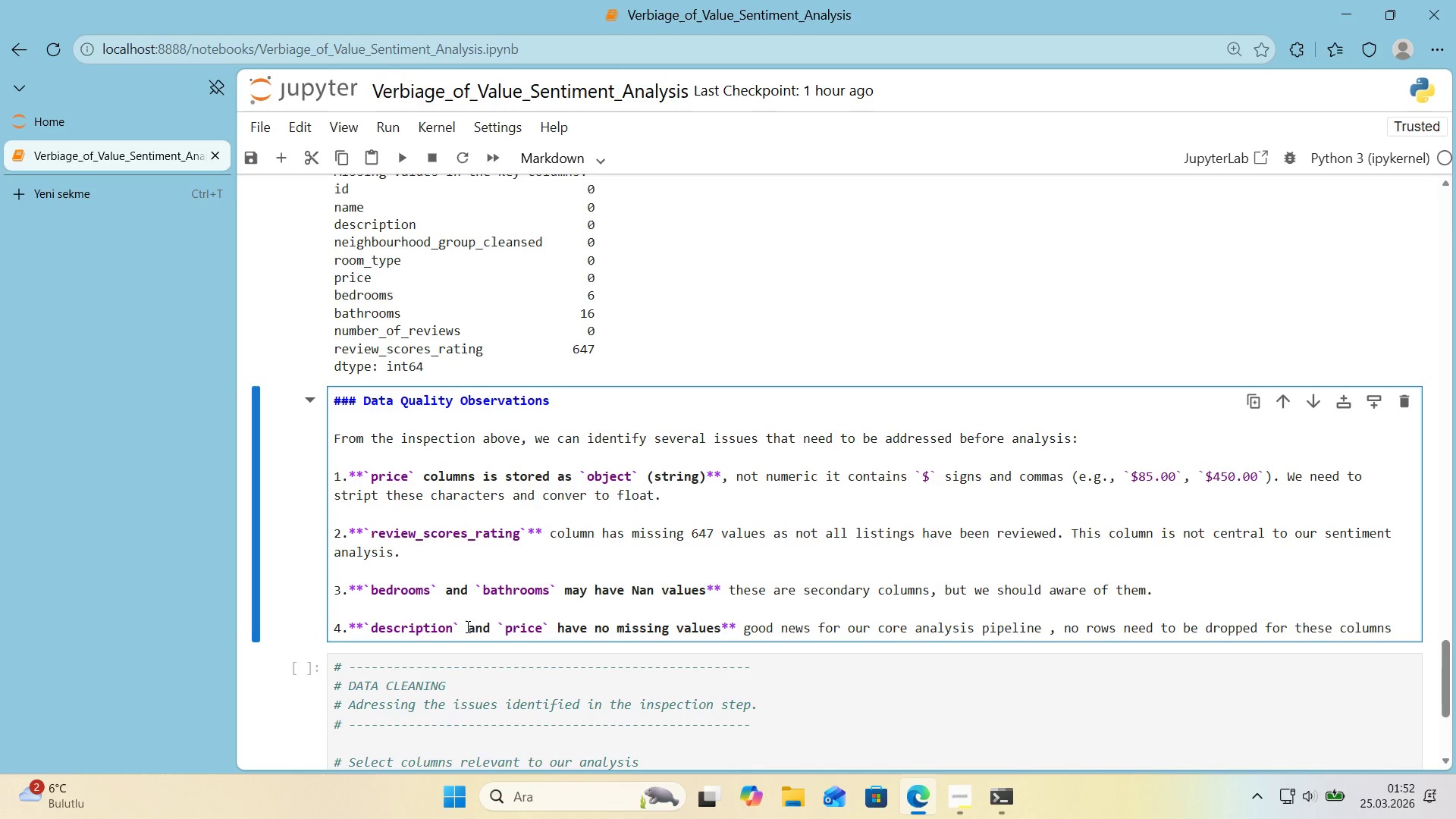 
key(Shift+Enter)
 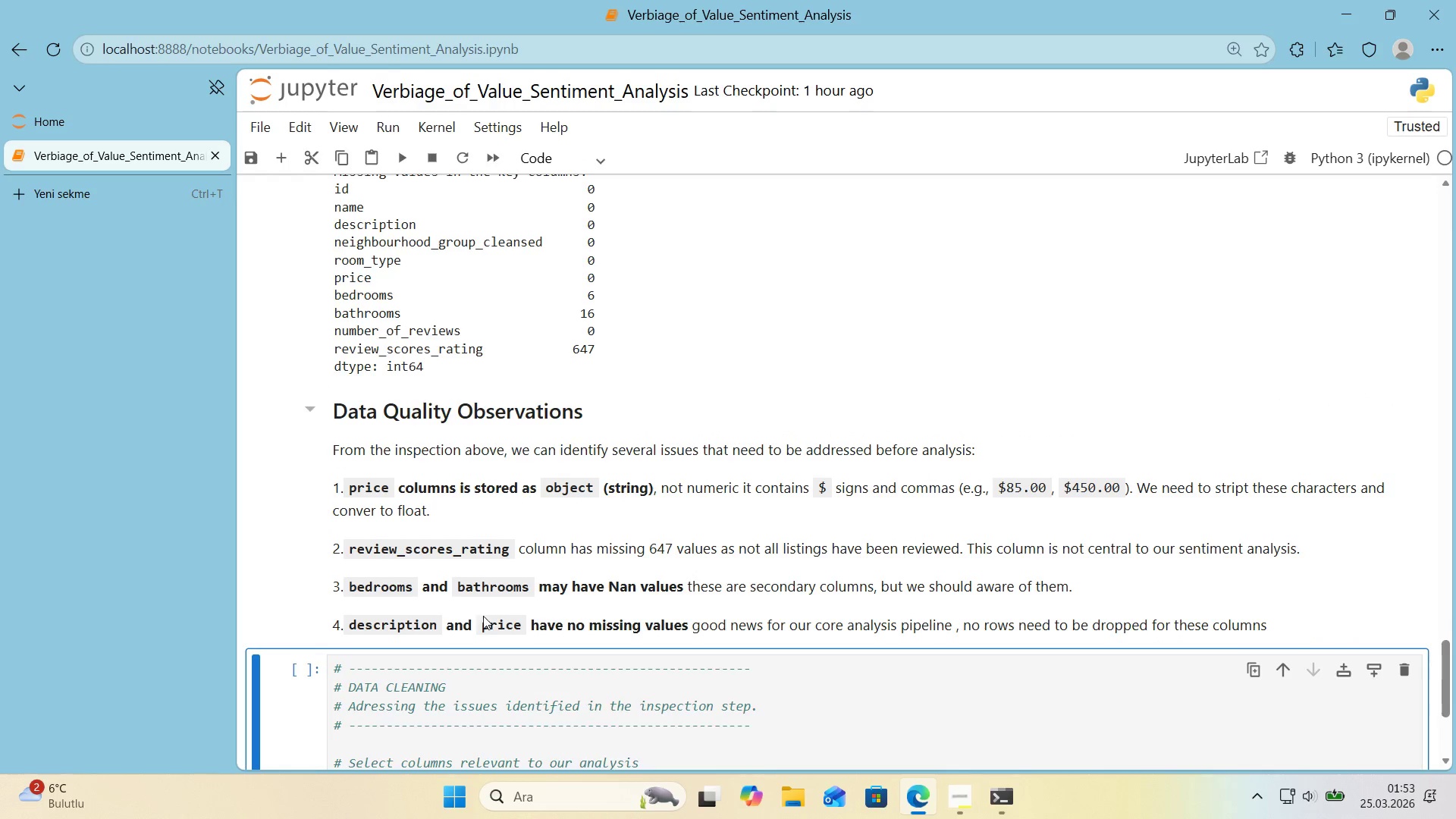 
scroll: coordinate [483, 616], scroll_direction: down, amount: 2.0
 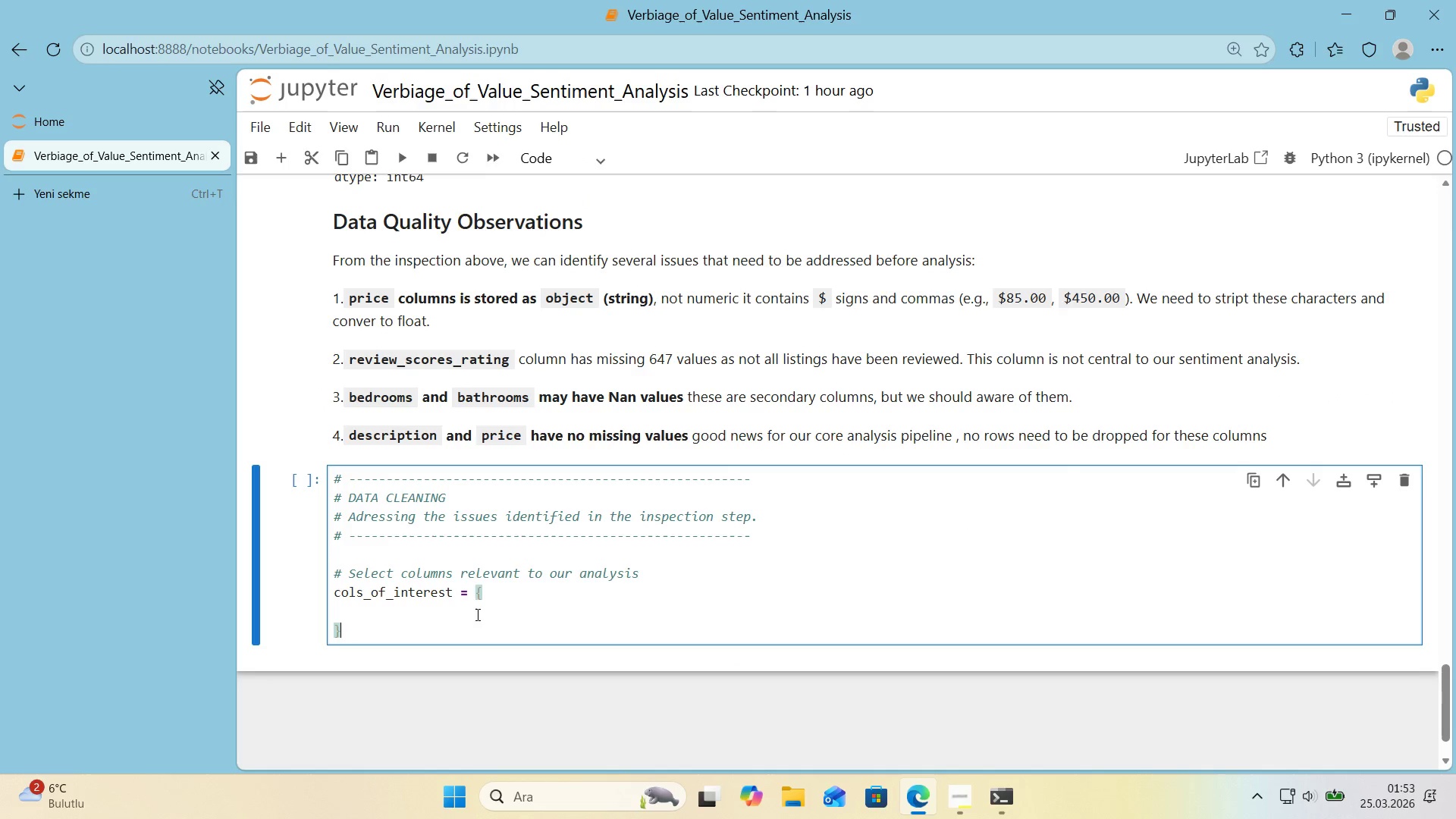 
double_click([511, 608])
 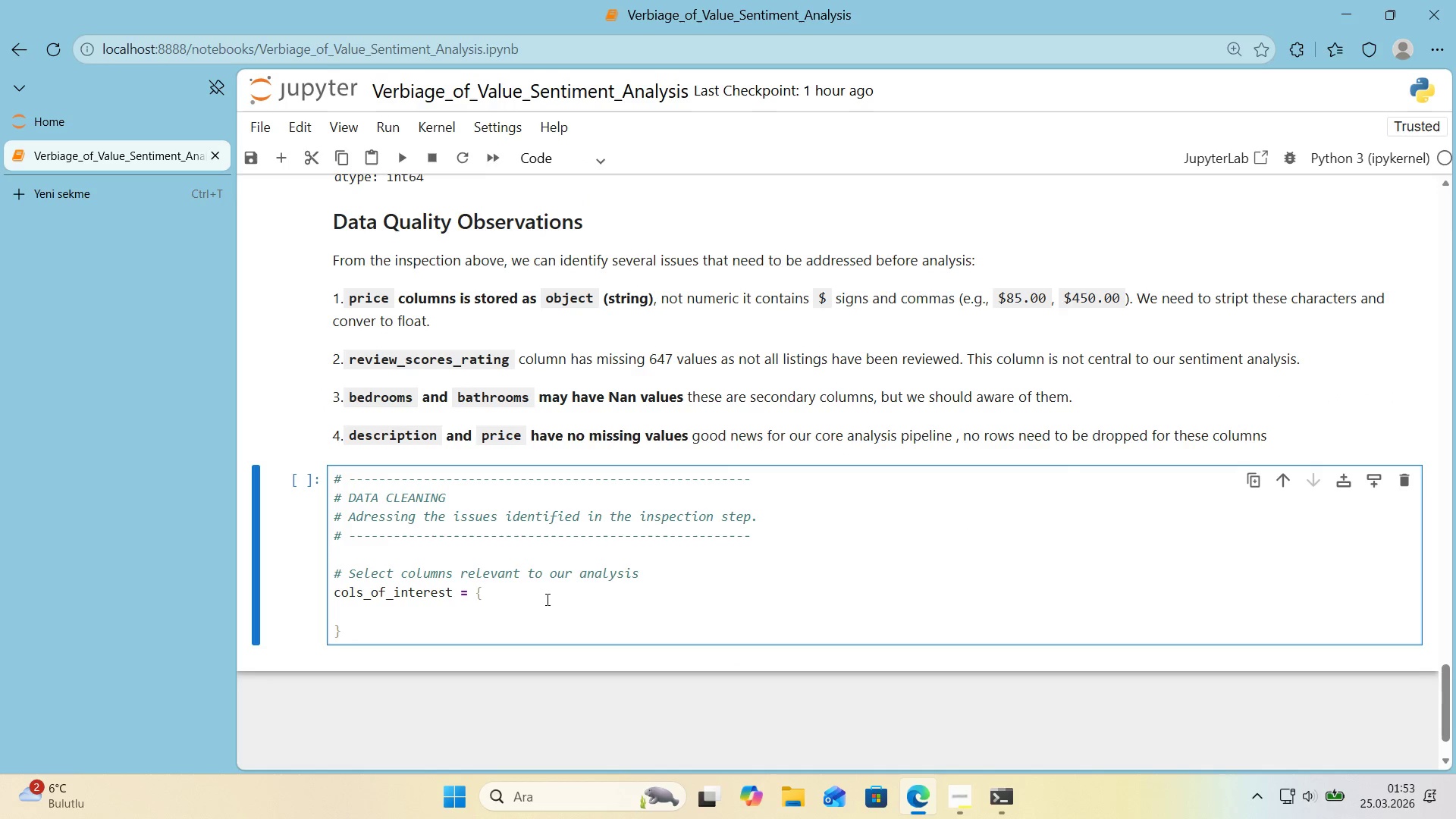 
left_click([532, 596])
 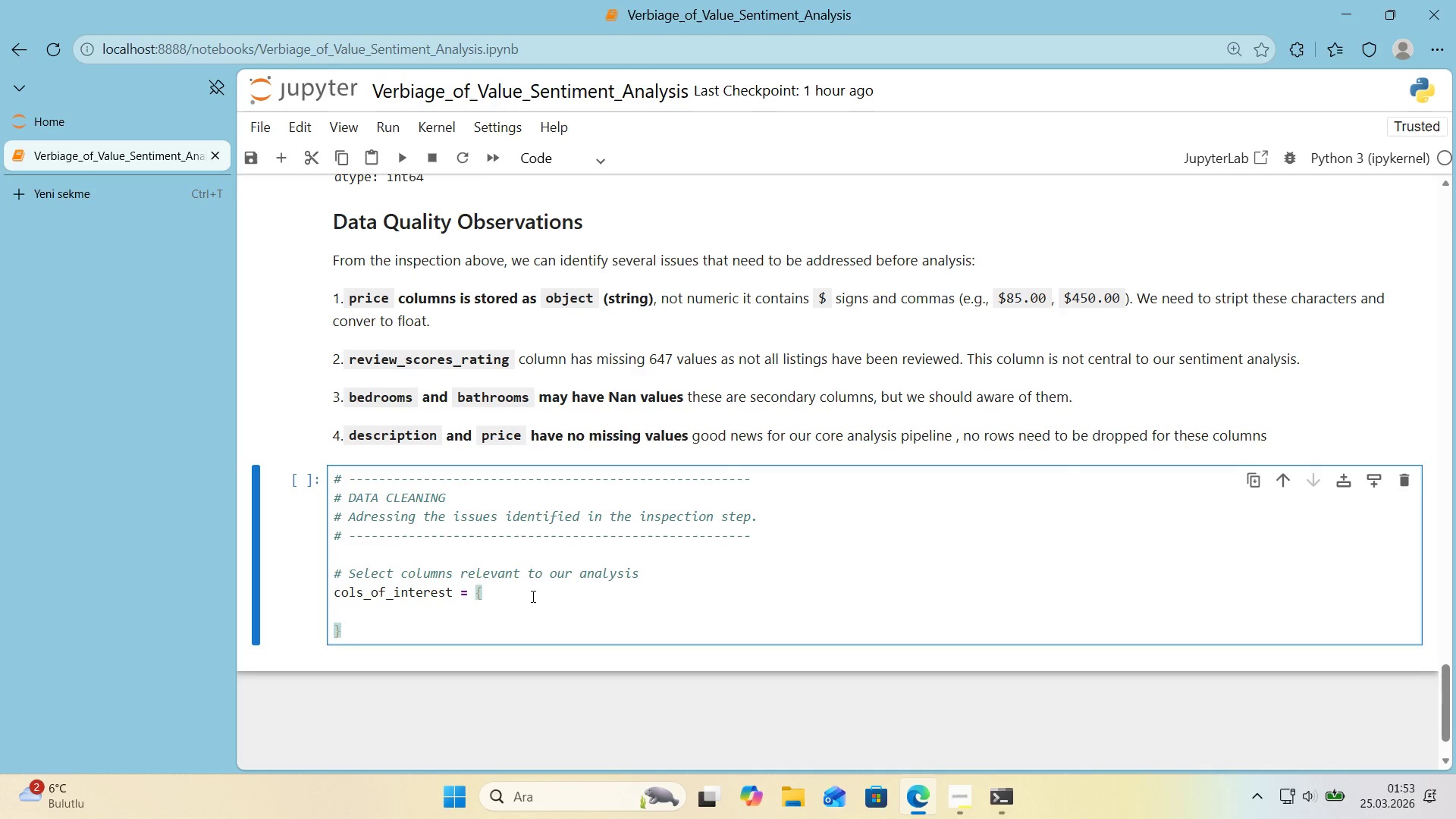 
key(ArrowDown)
 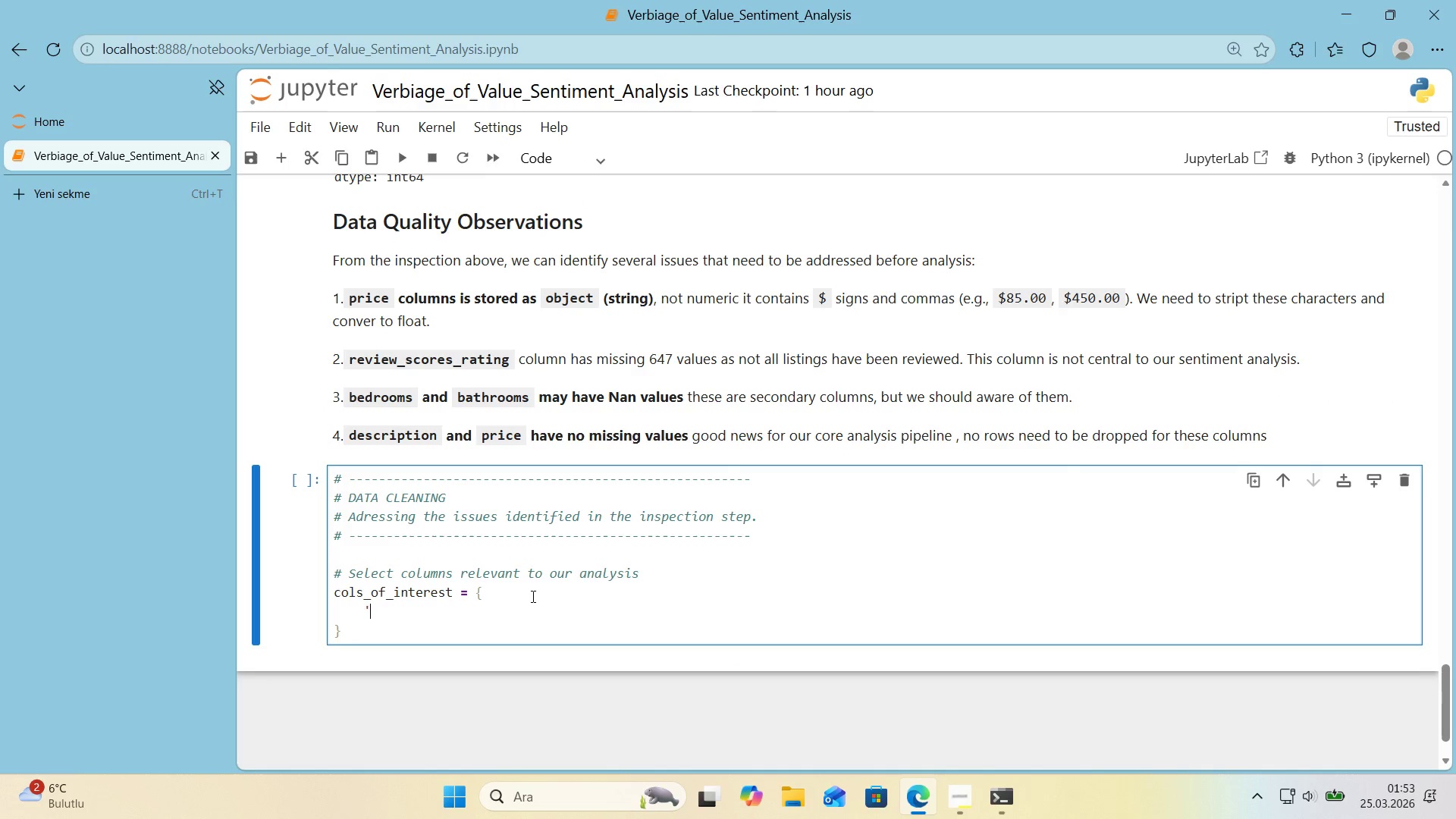 
type(@@)
 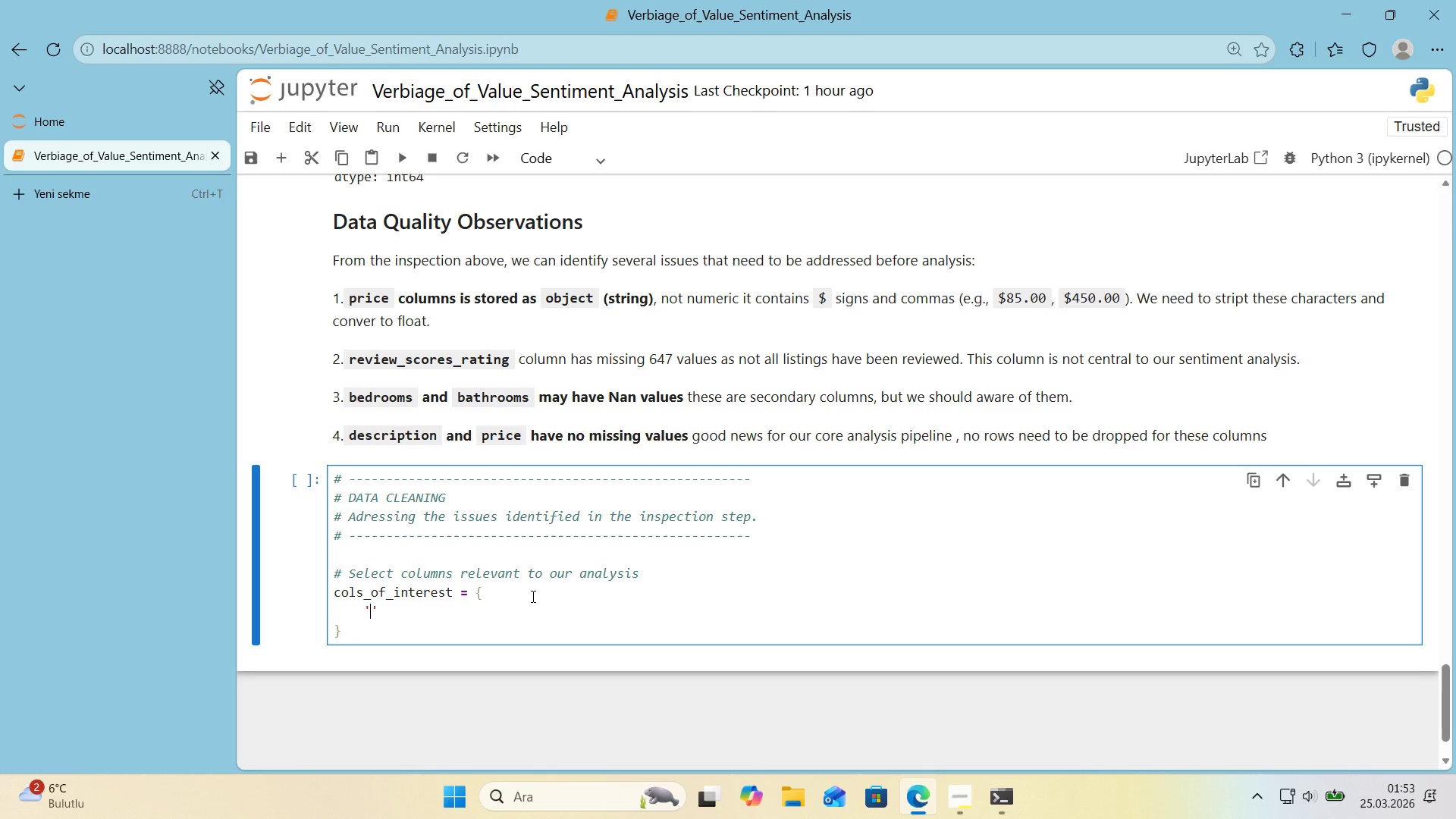 
key(ArrowLeft)
 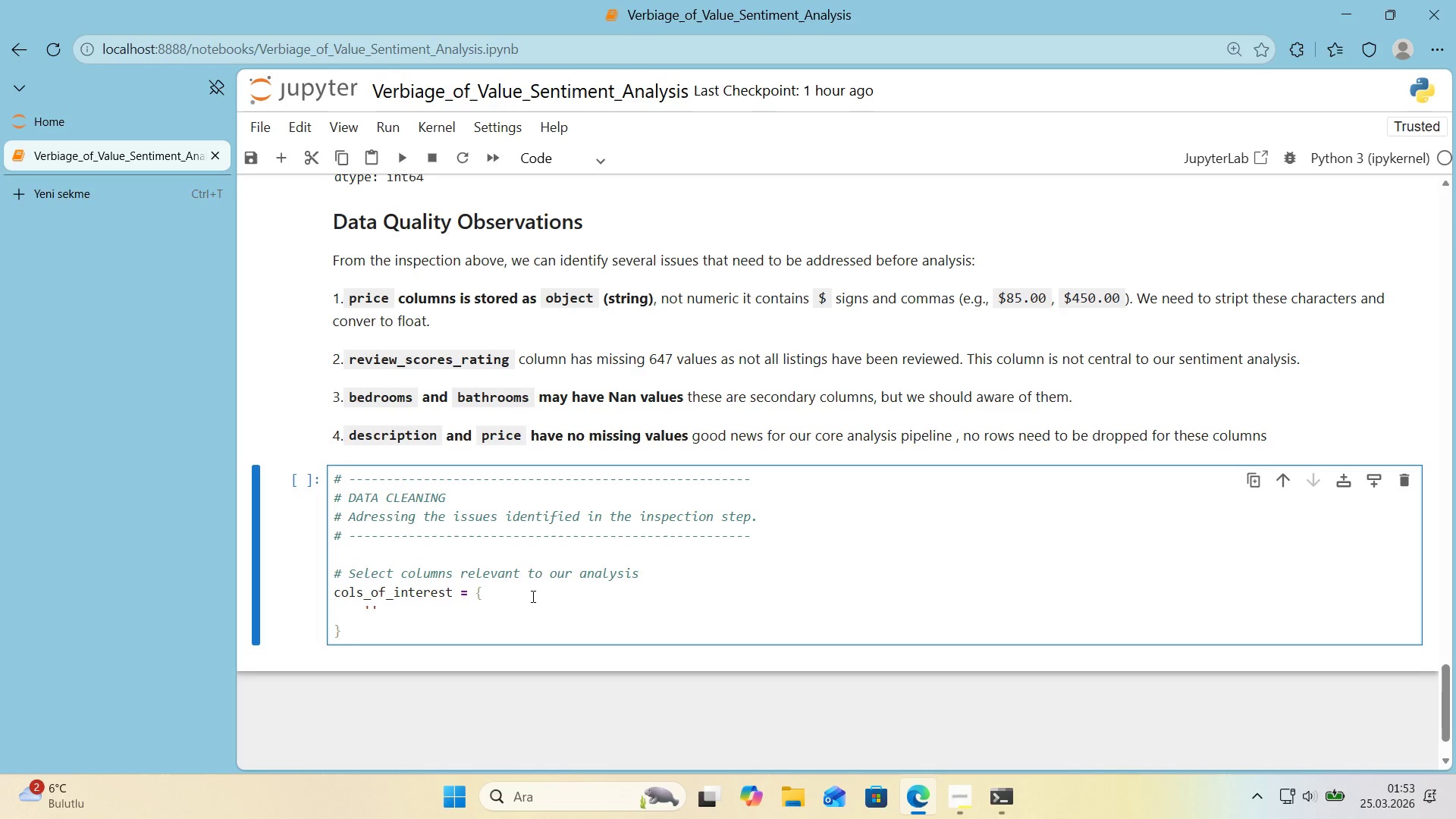 
key(Quote)
 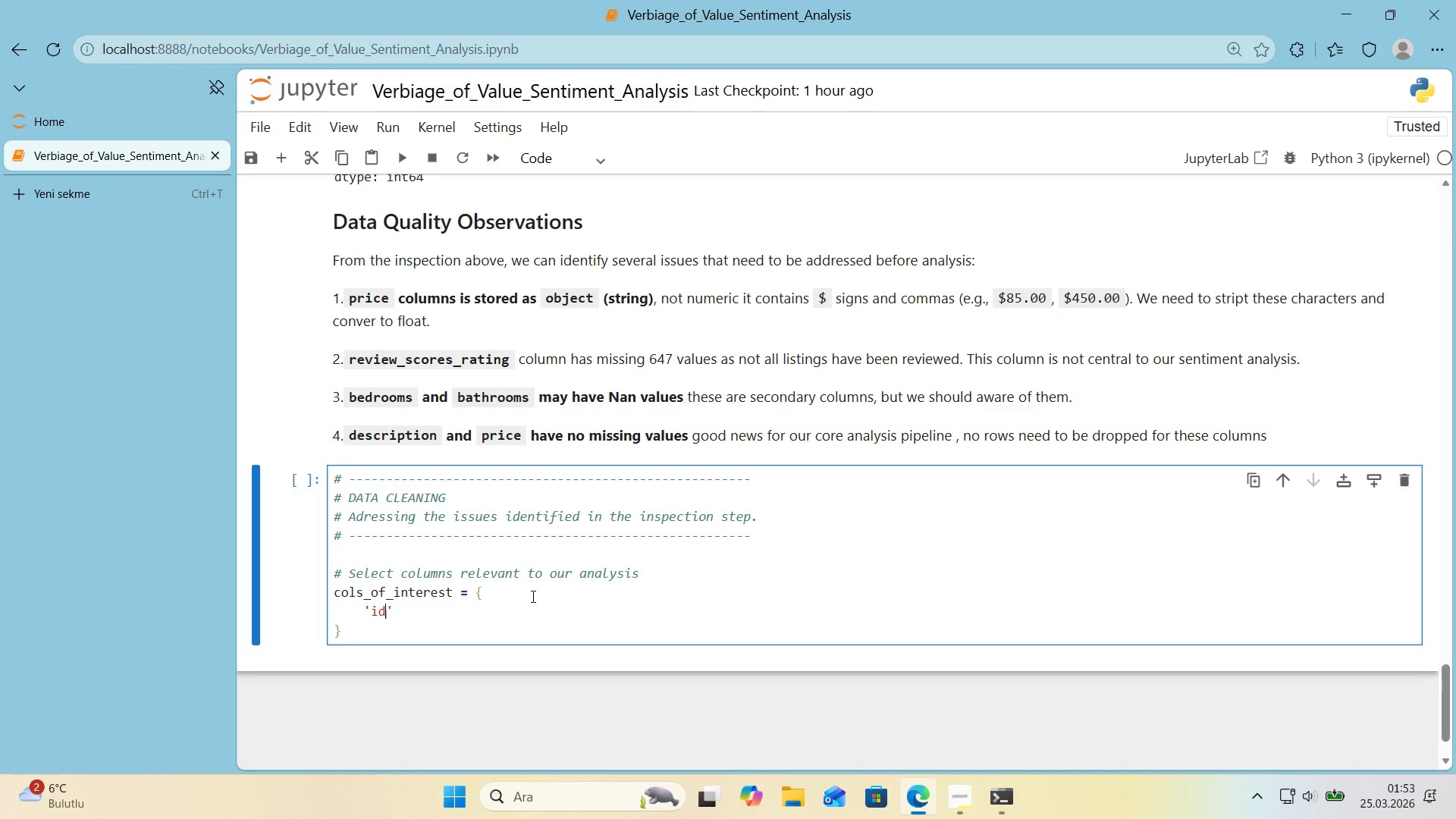 
key(D)
 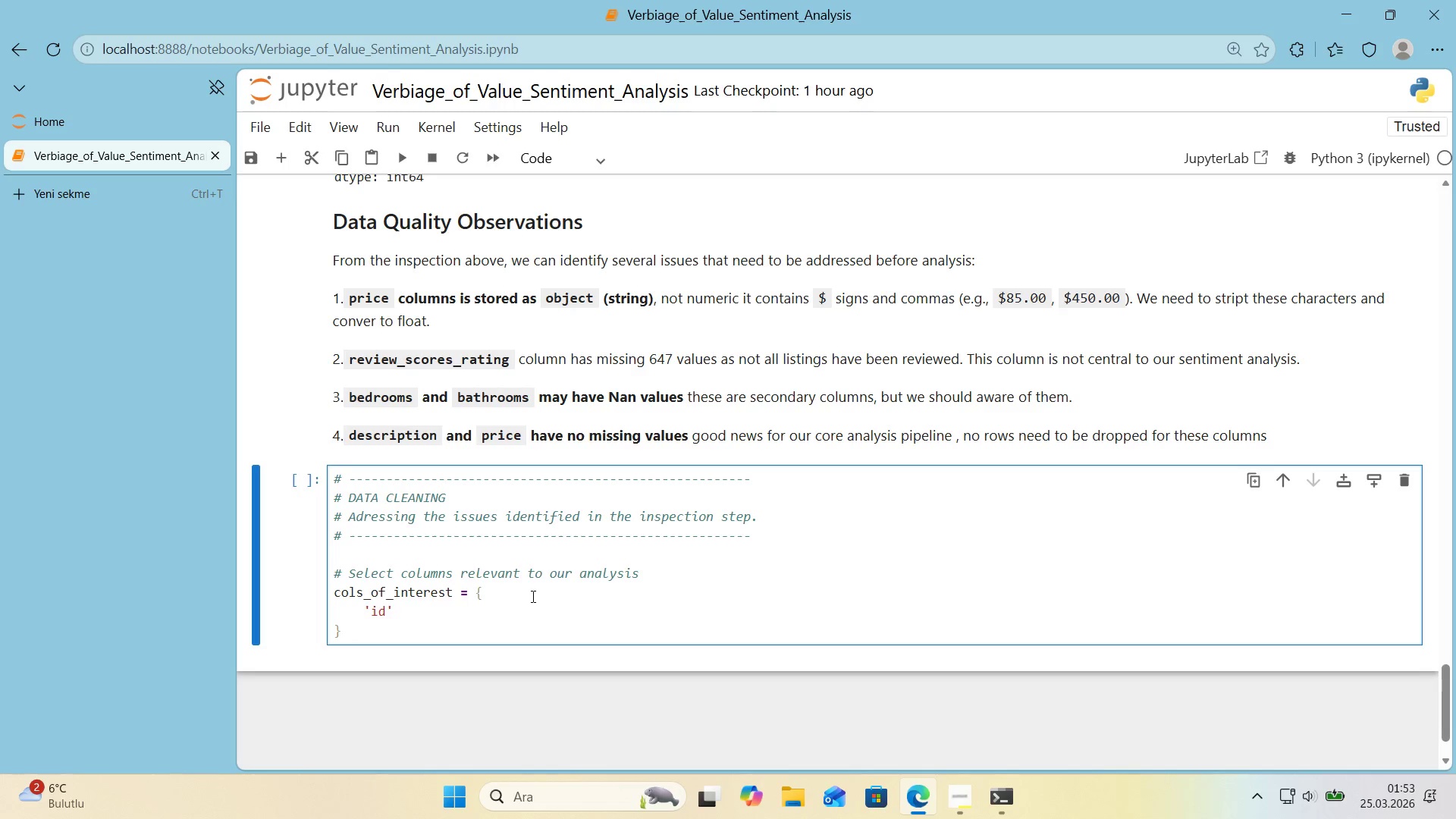 
key(ArrowRight)
 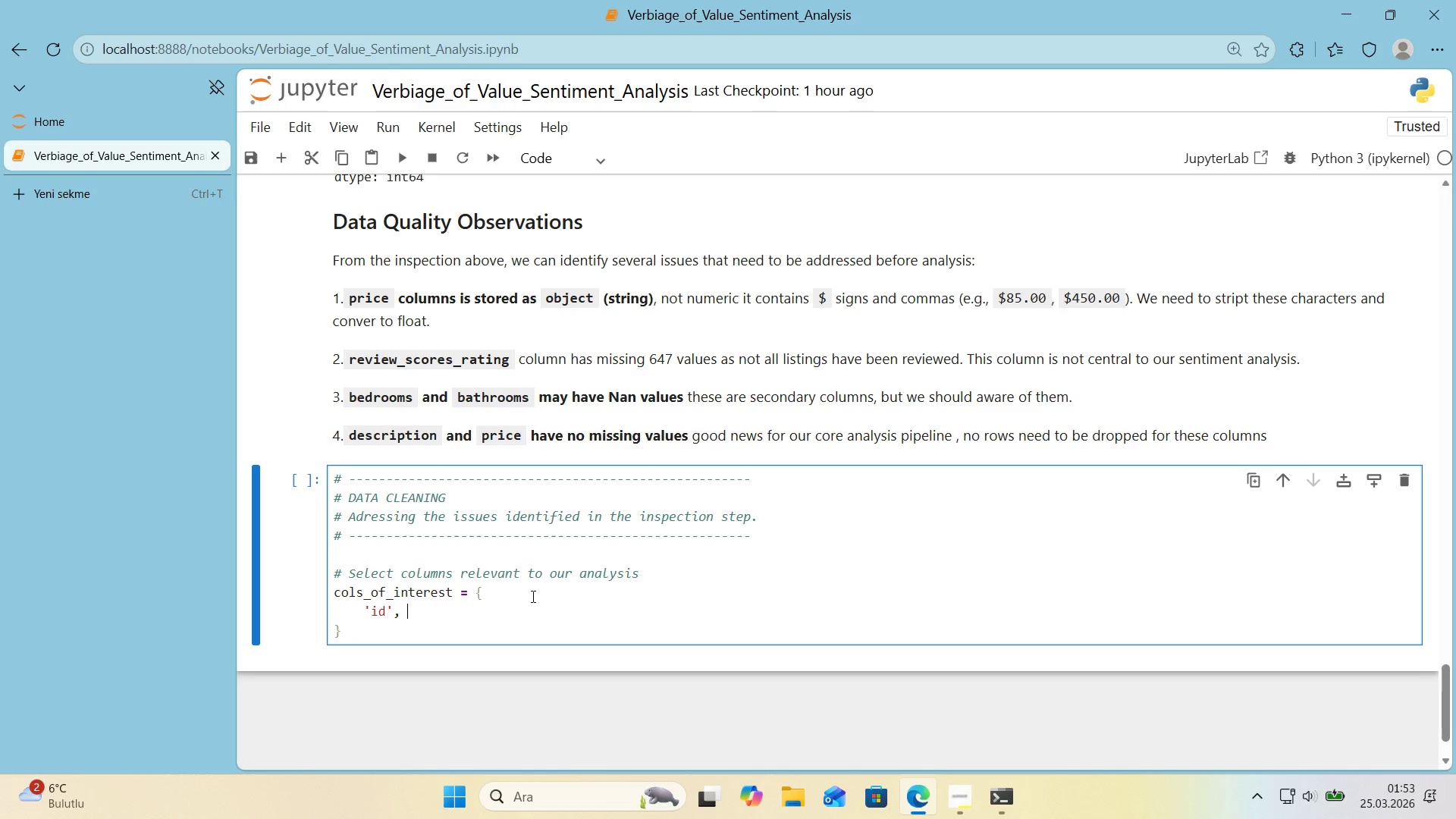 
type(, @@)
 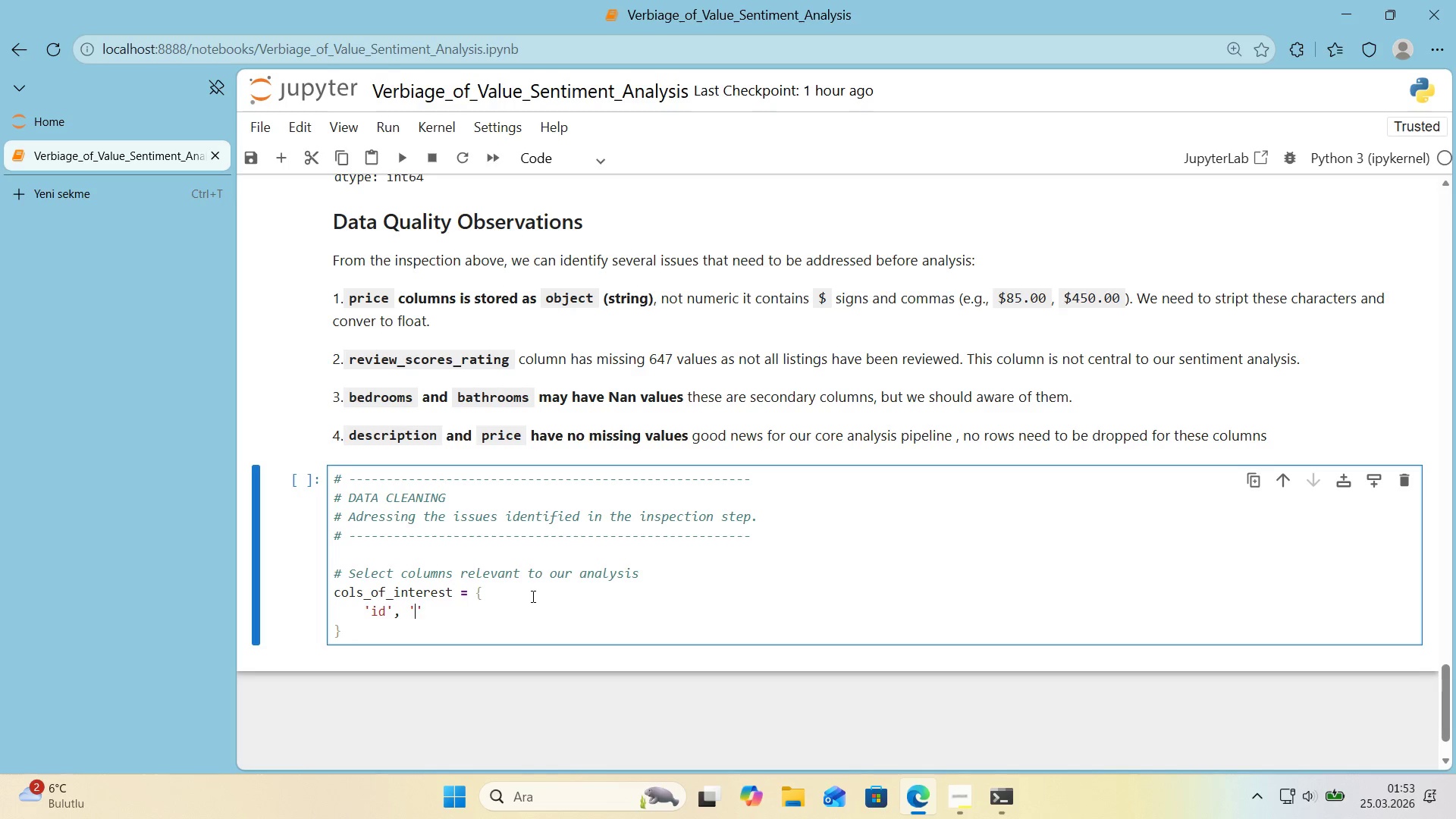 
key(ArrowLeft)
 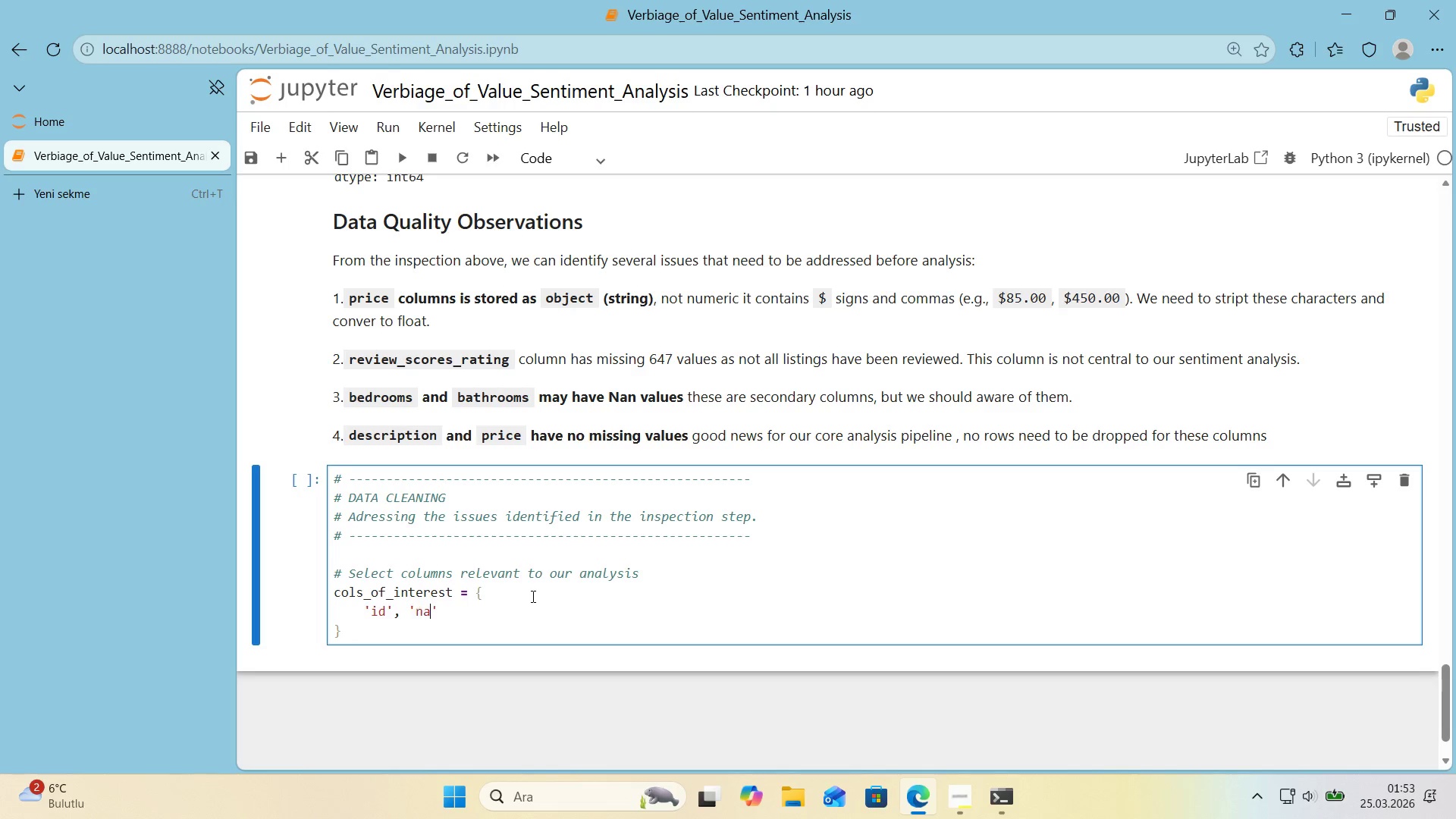 
type(name)
 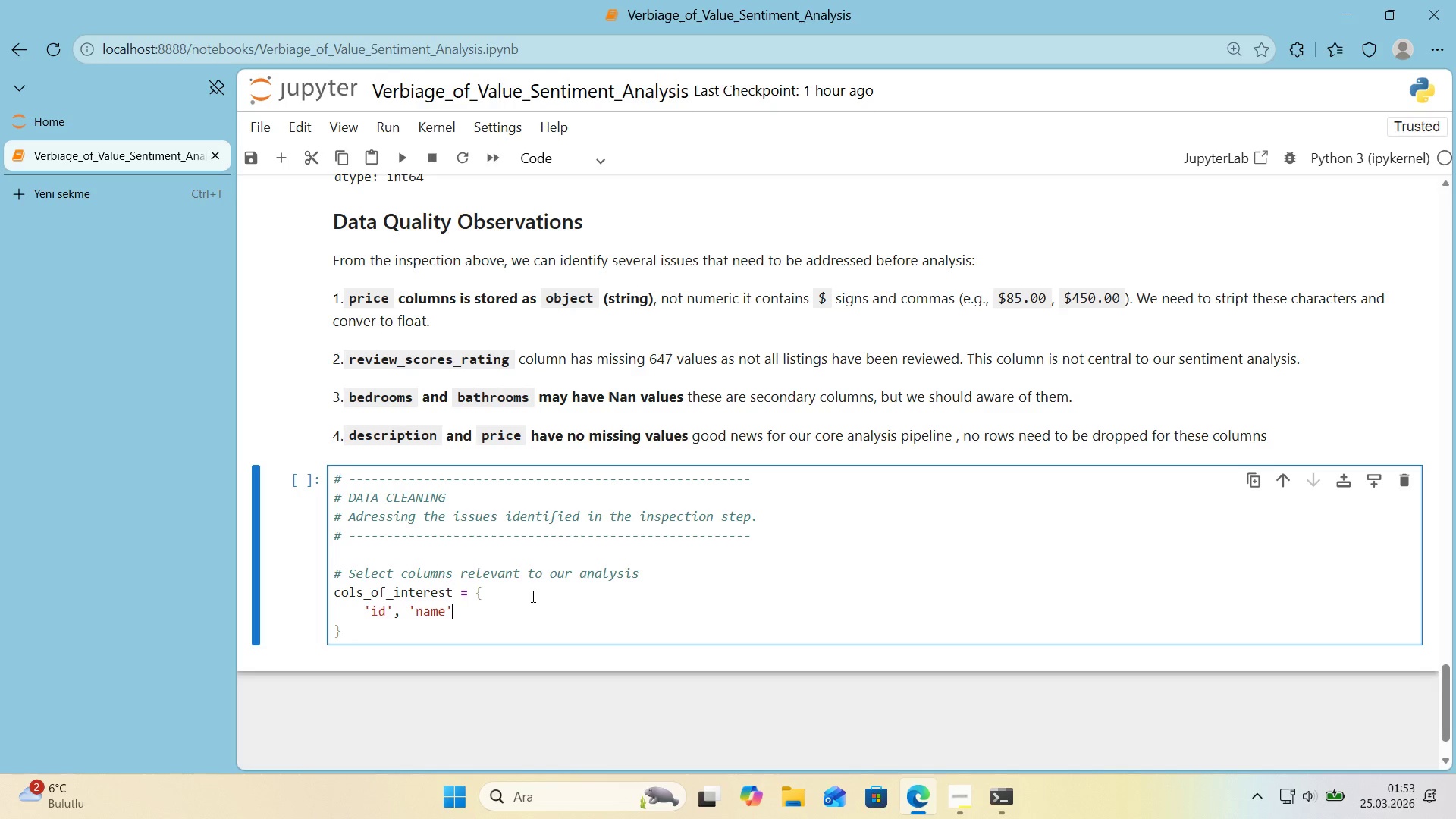 
key(ArrowRight)
 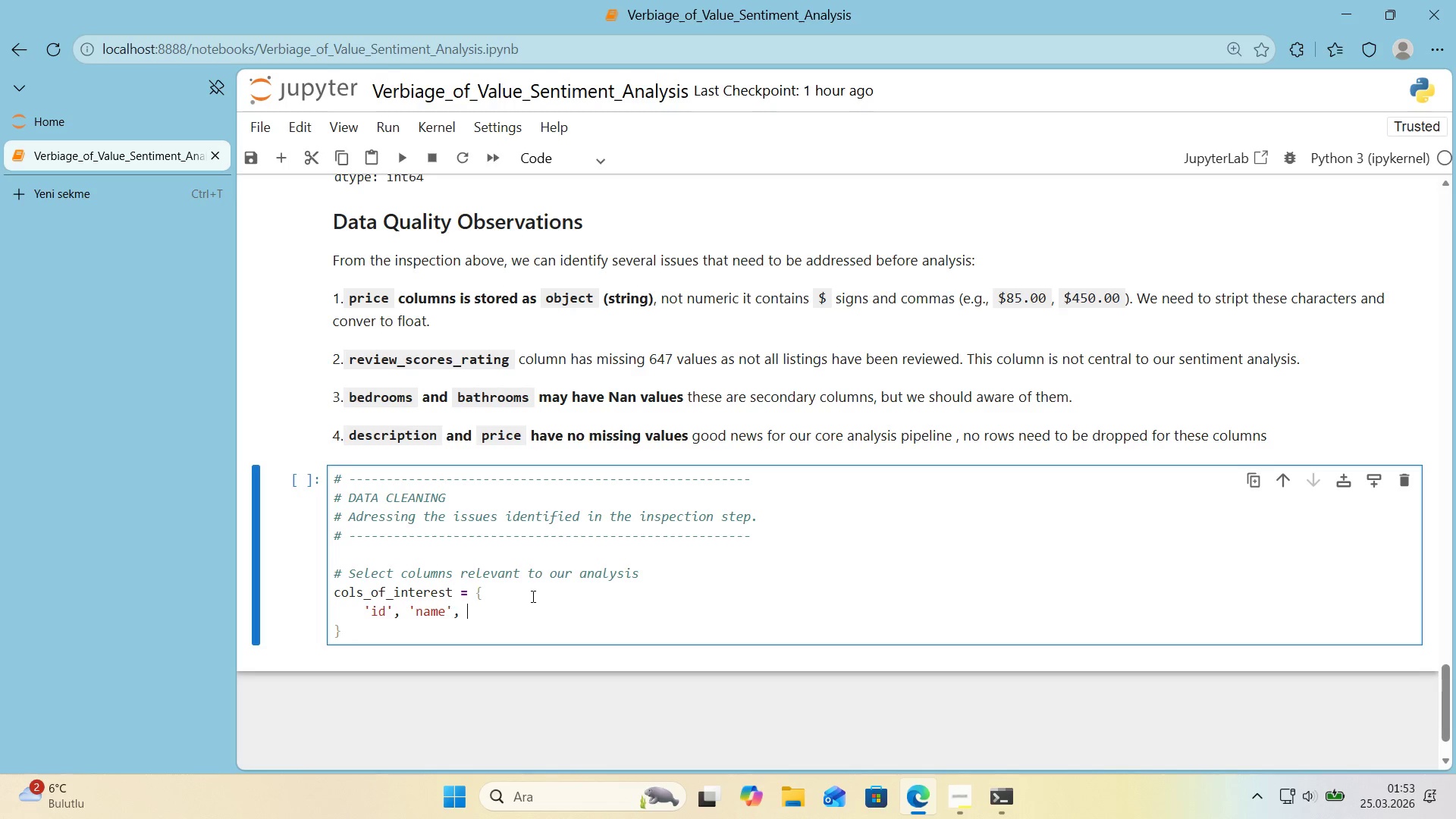 
type(, de)
key(Backspace)
key(Backspace)
type(@@)
 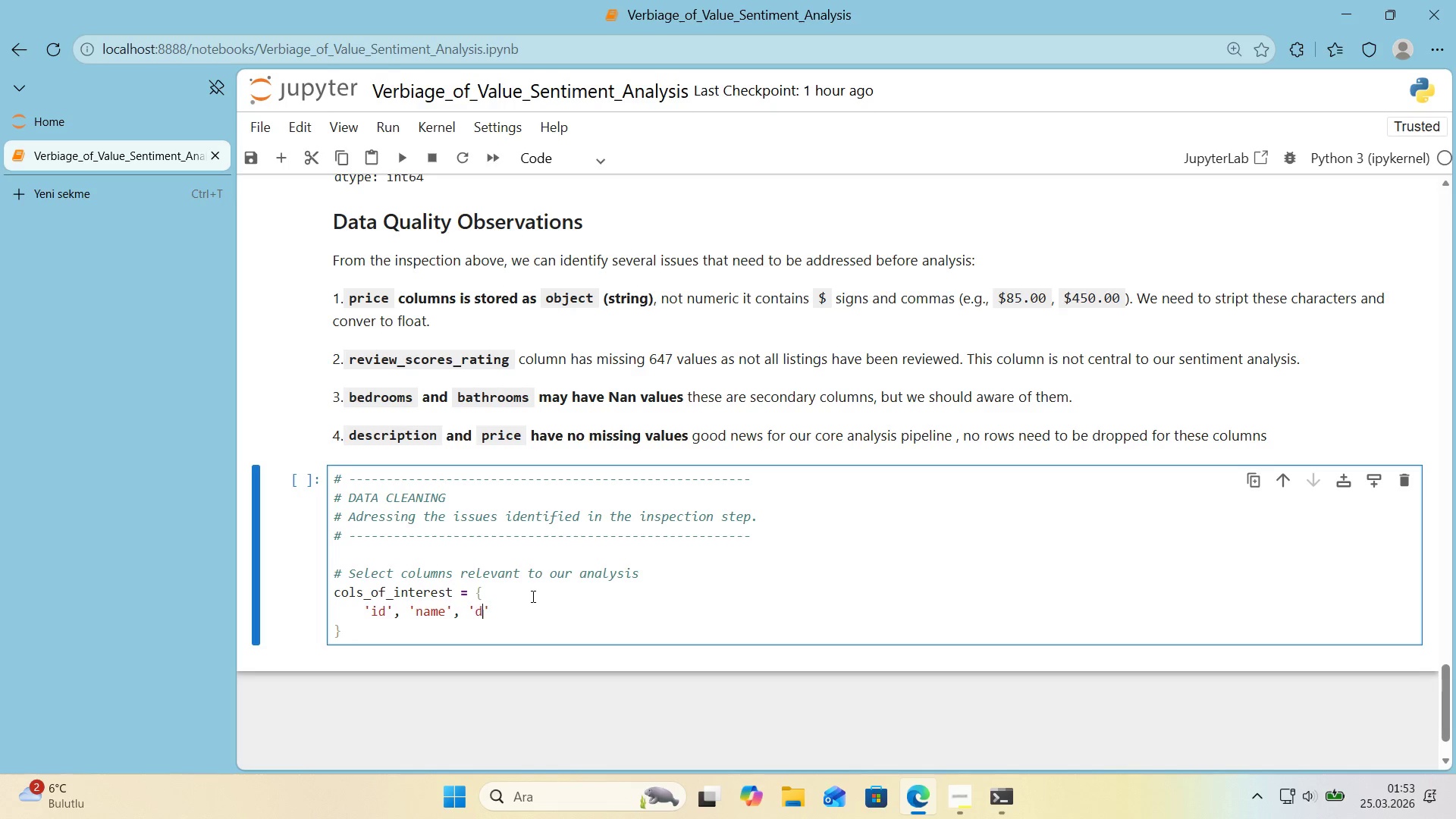 
key(ArrowLeft)
 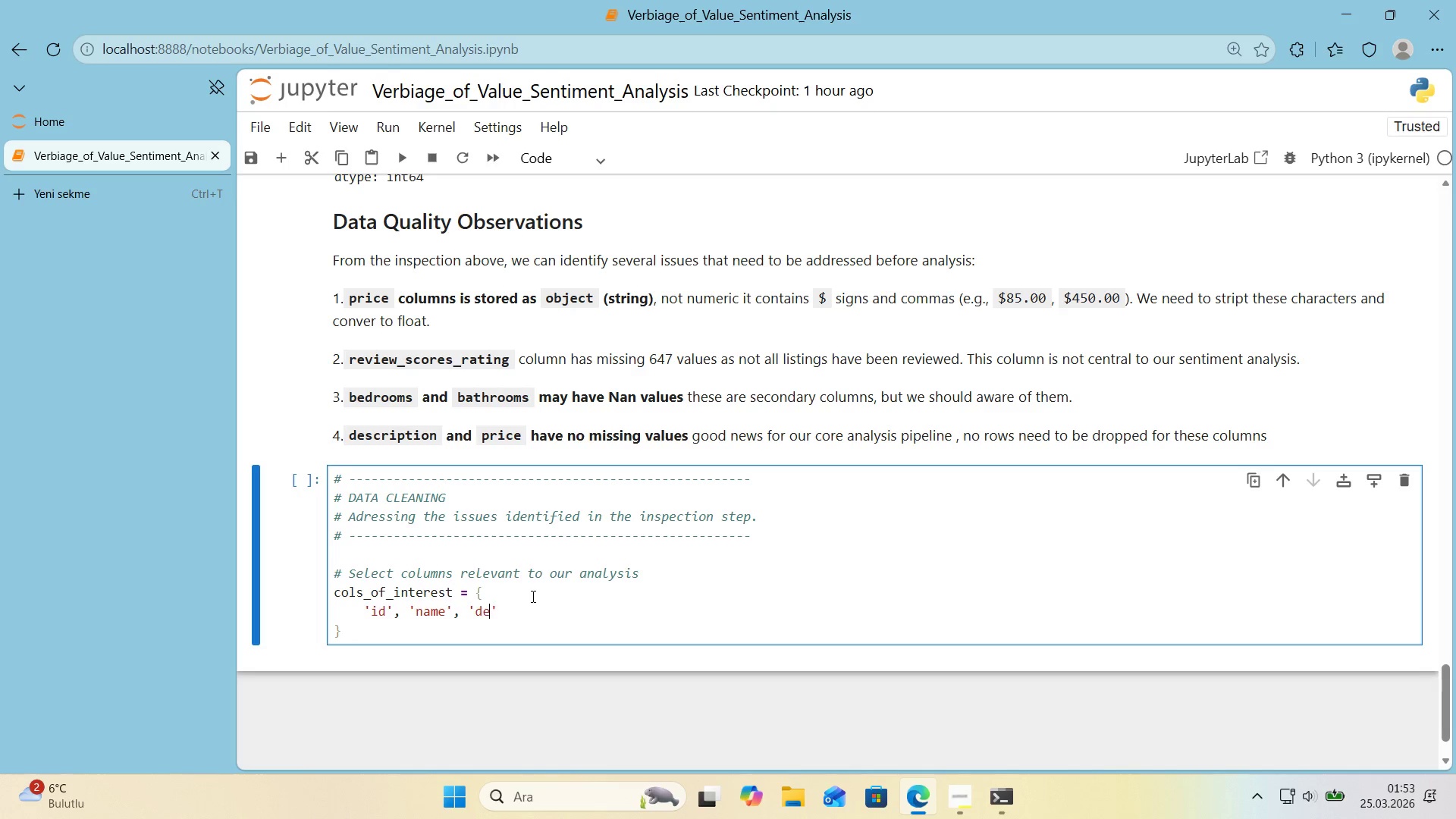 
type(descs)
key(Backspace)
key(Backspace)
type(cr'pt'on)
 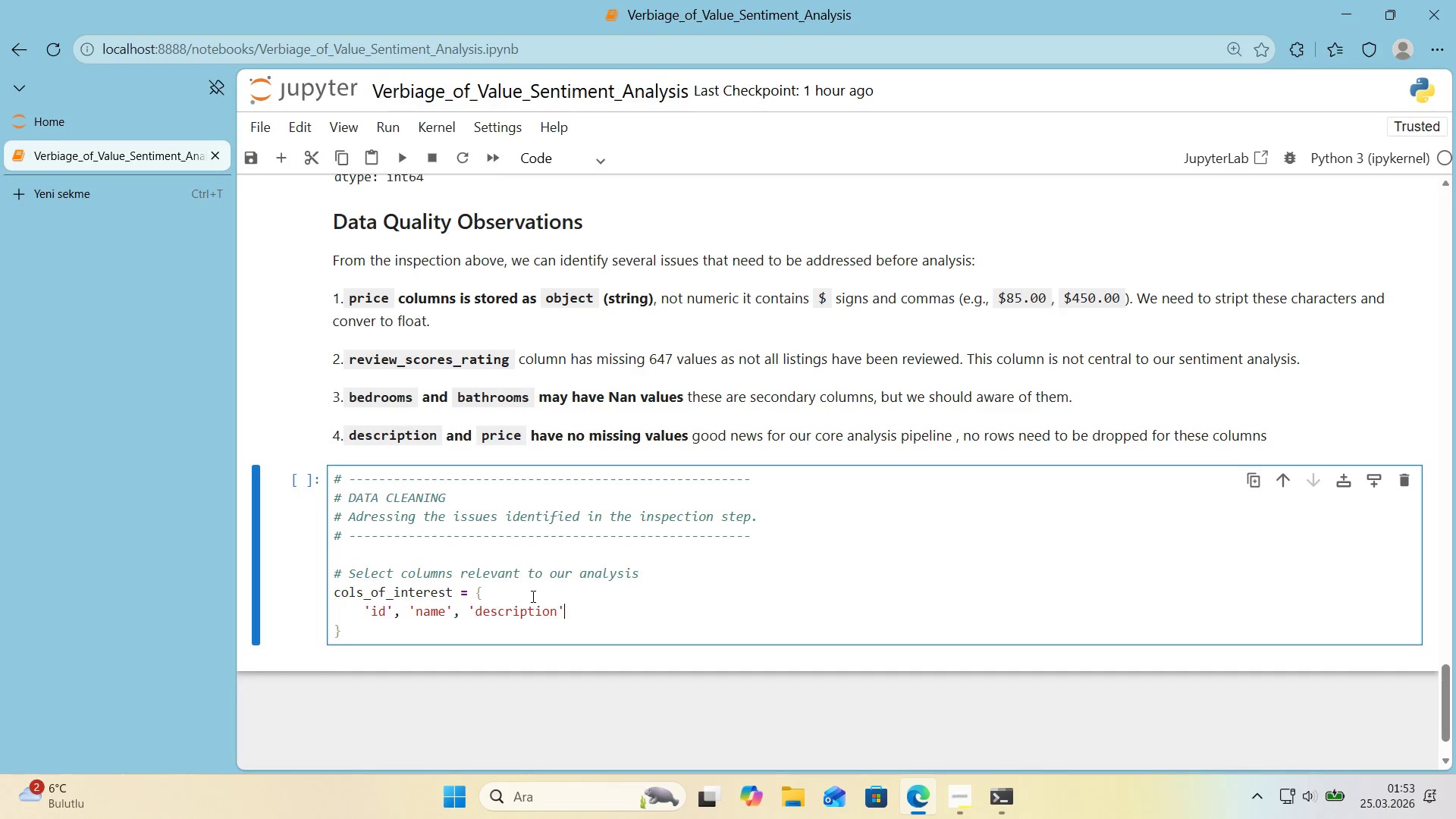 
key(ArrowRight)
 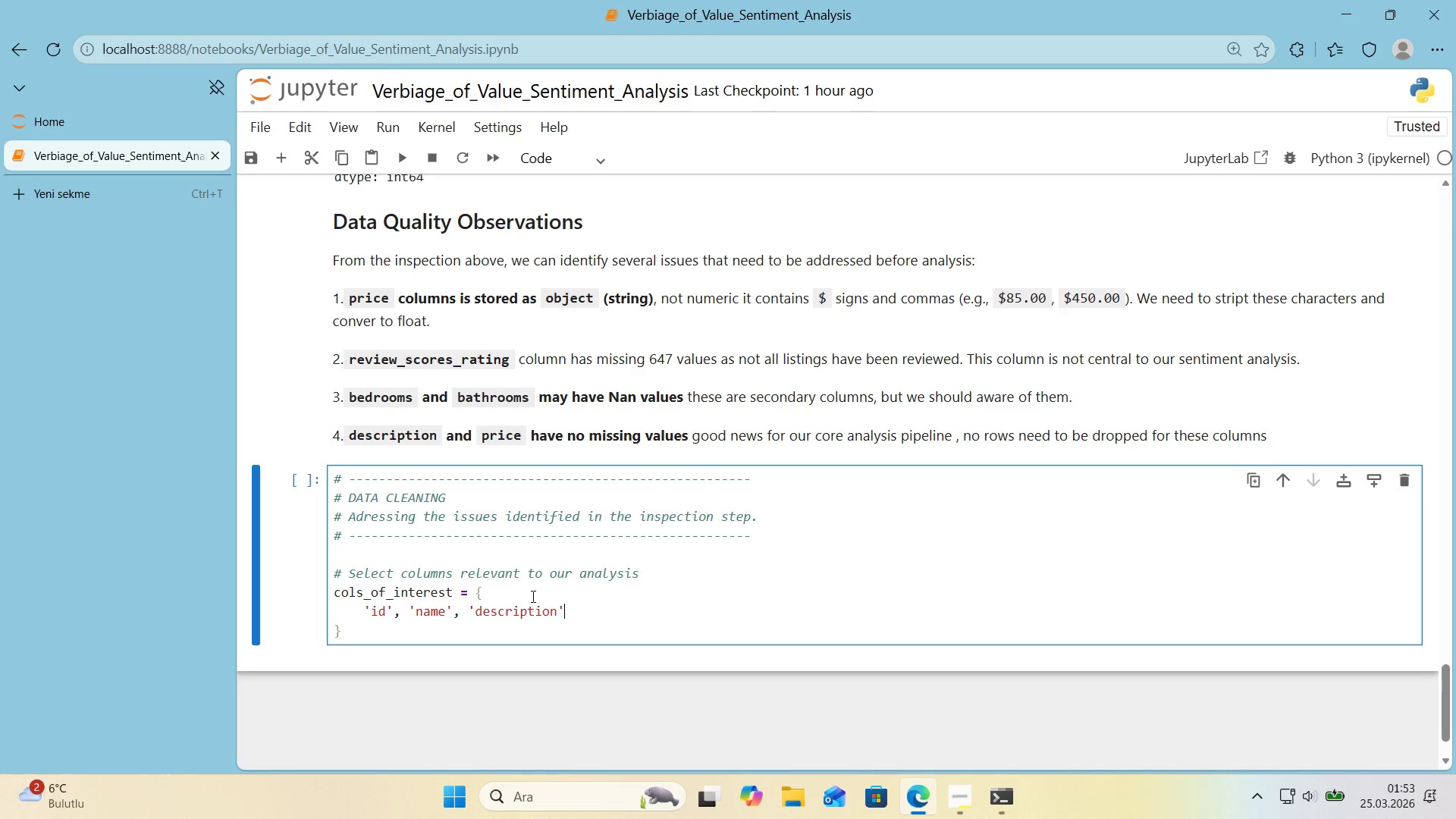 
key(Comma)
 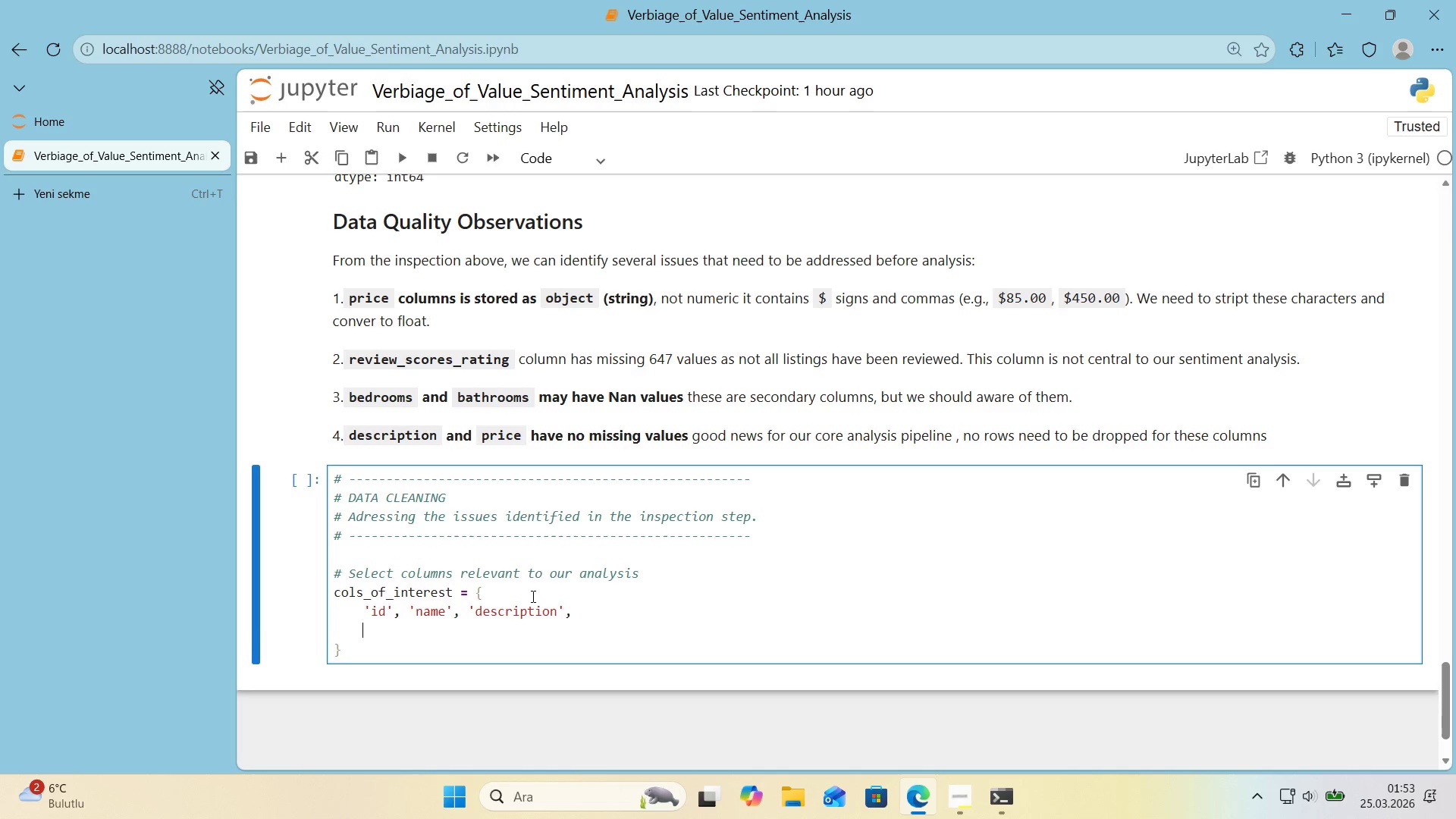 
key(Enter)
 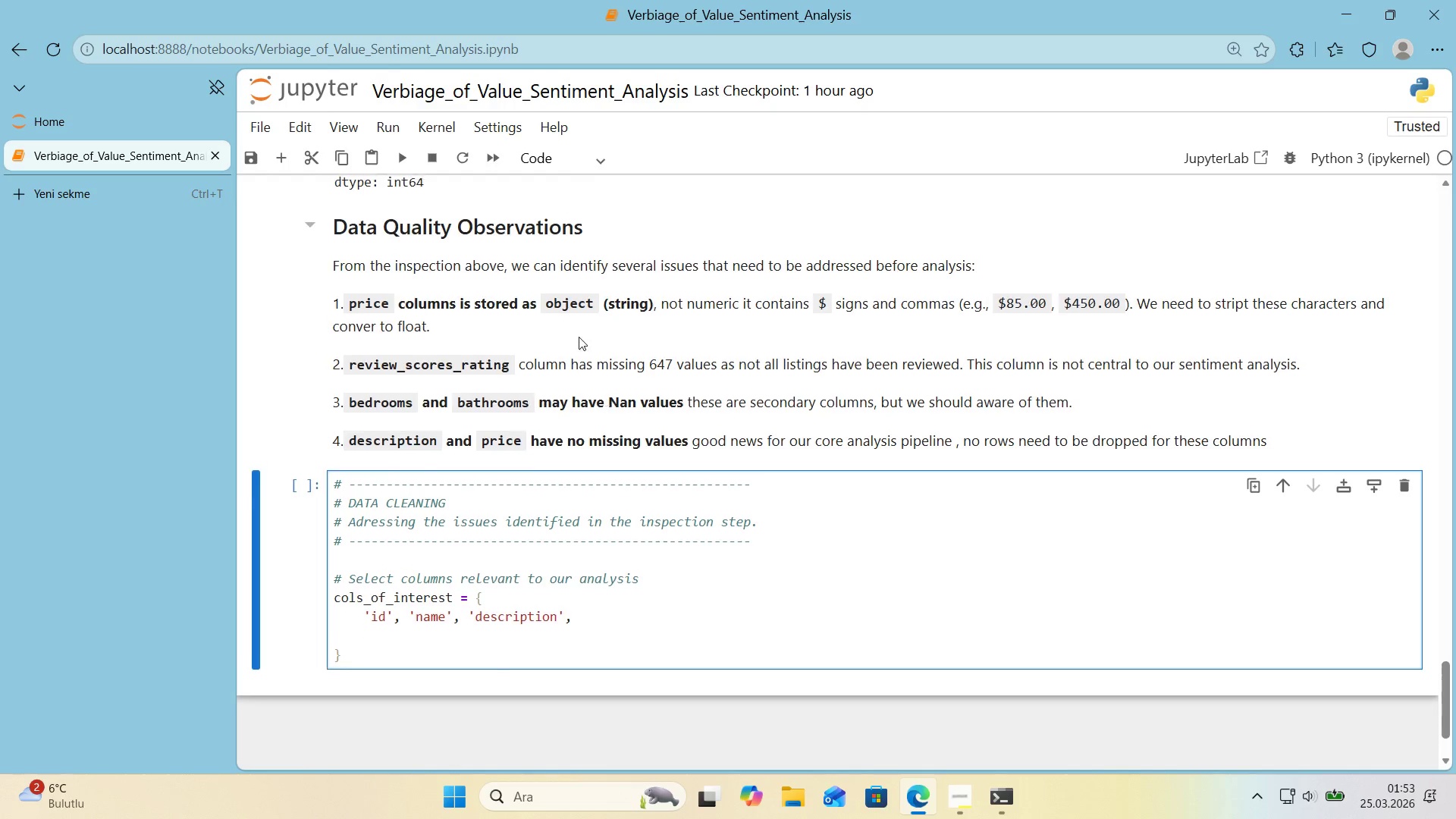 
scroll: coordinate [571, 328], scroll_direction: up, amount: 3.0
 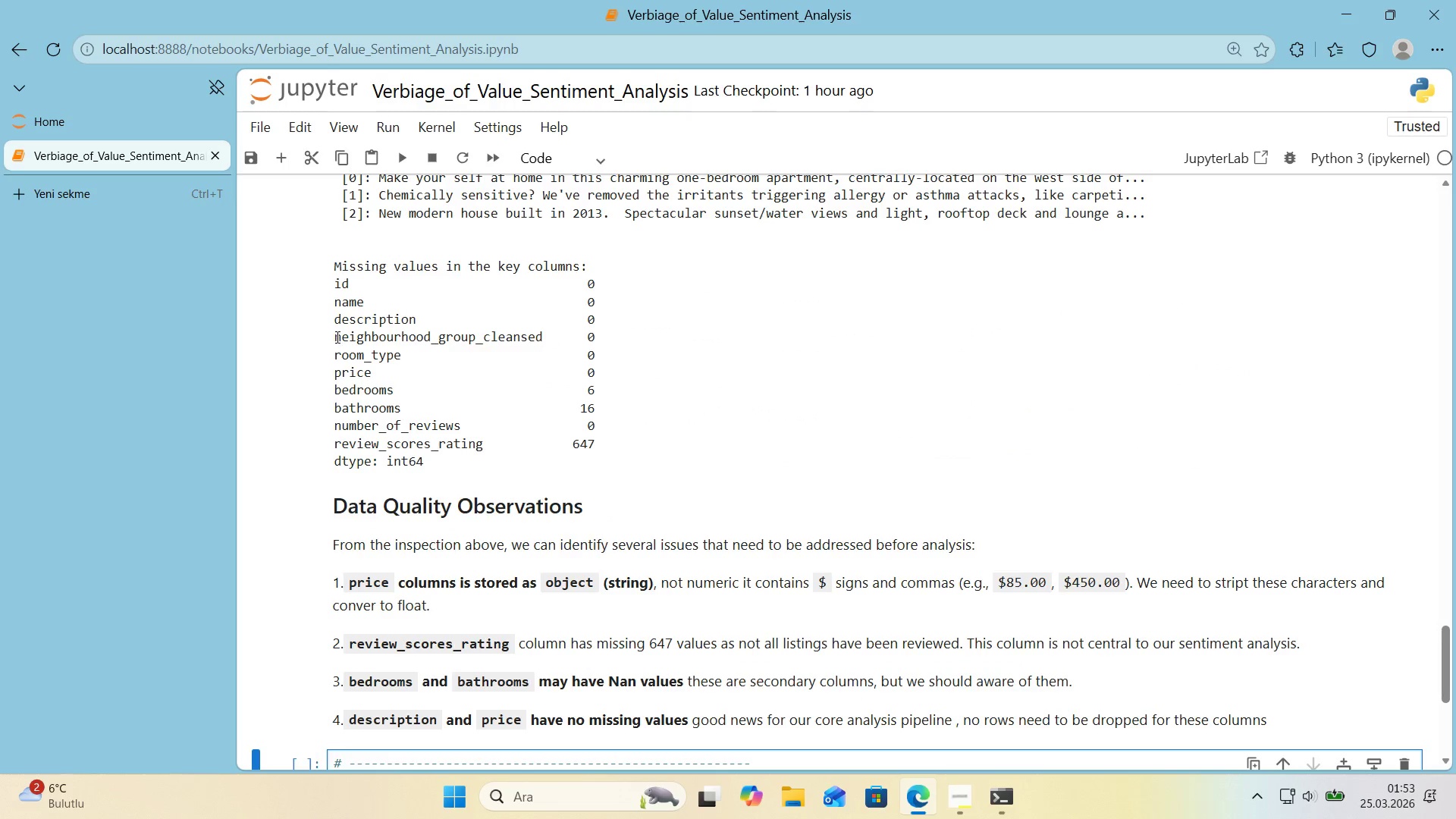 
left_click_drag(start_coordinate=[336, 337], to_coordinate=[544, 345])
 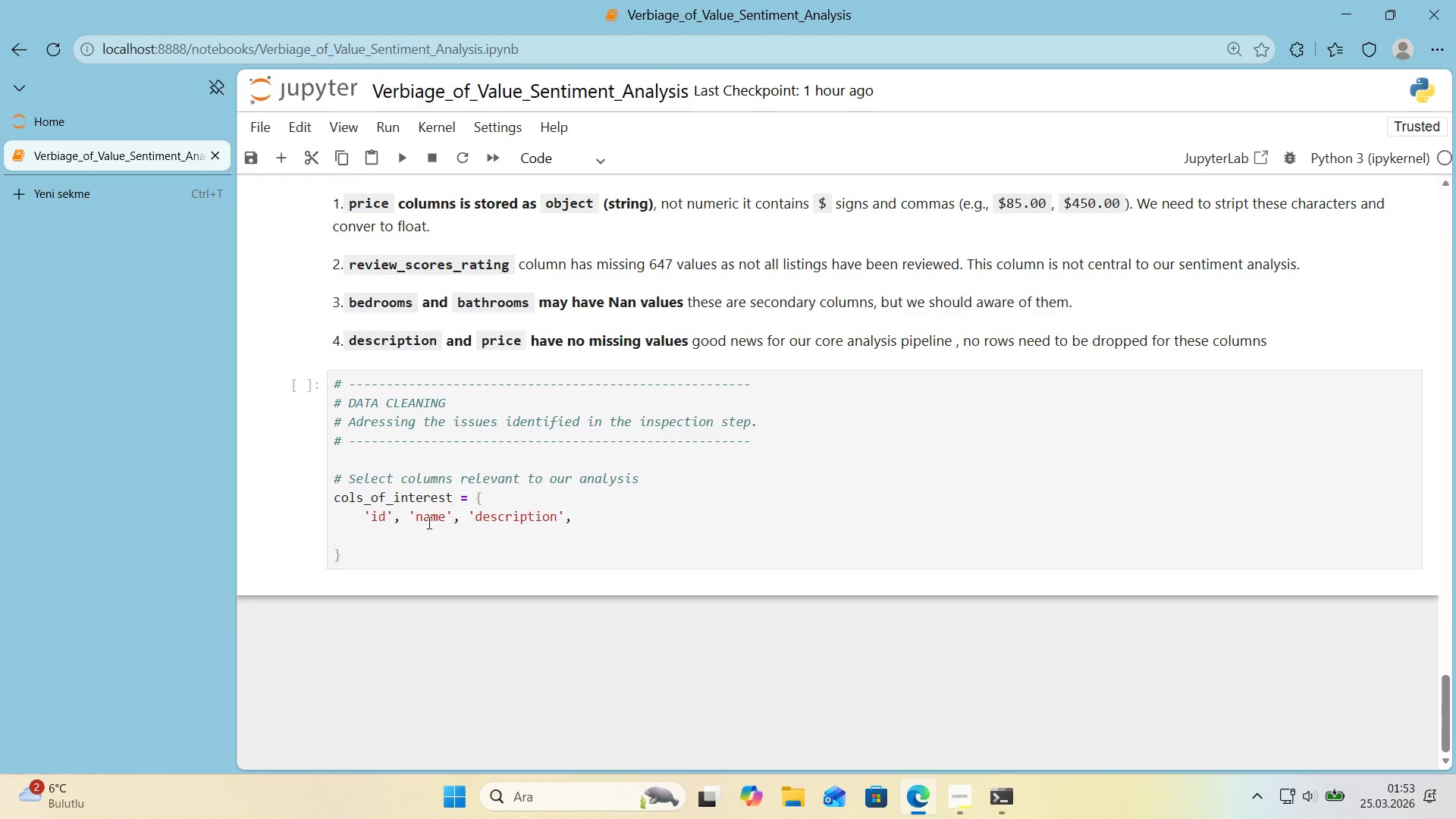 
key(Control+ControlLeft)
 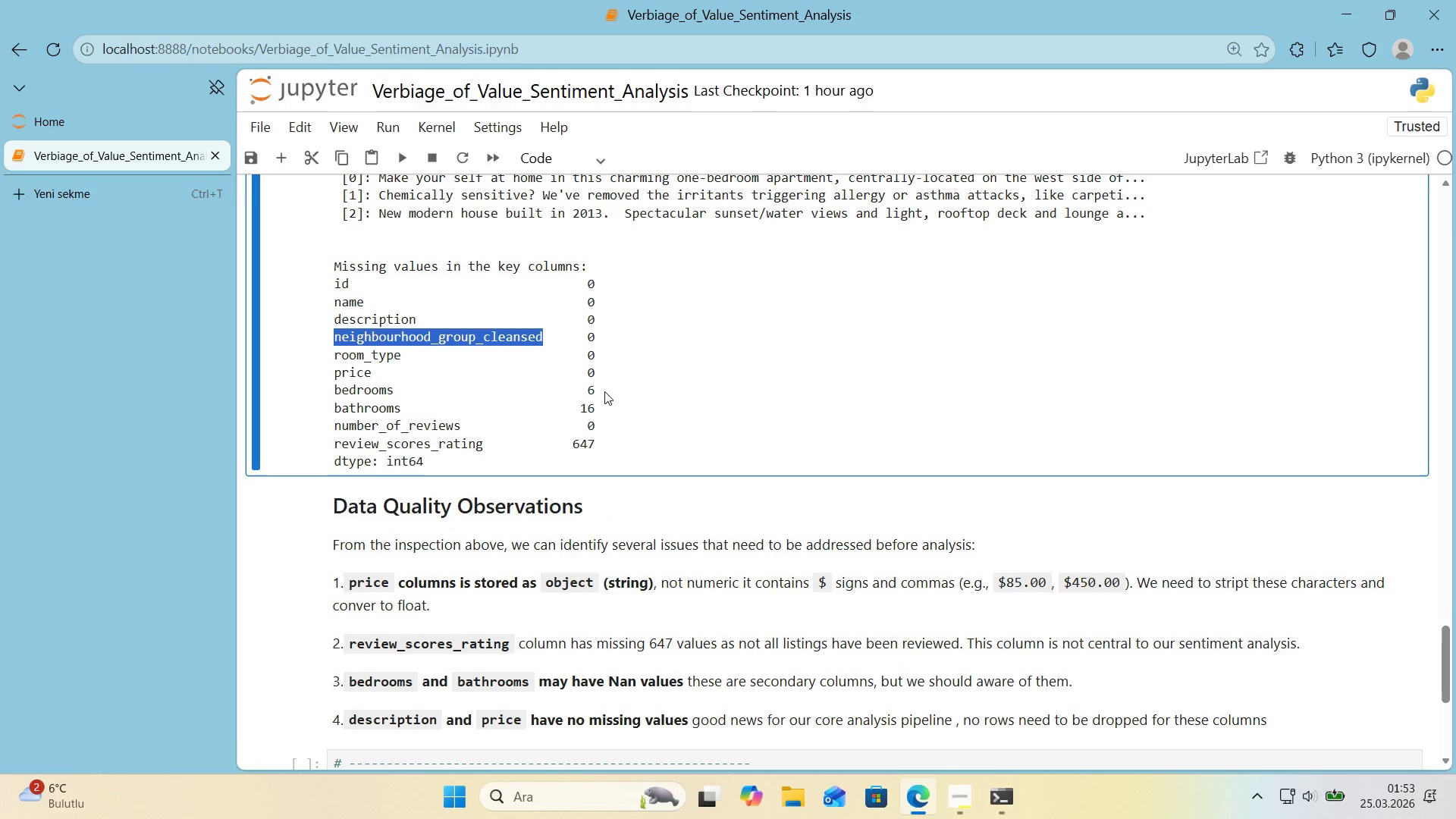 
key(C)
 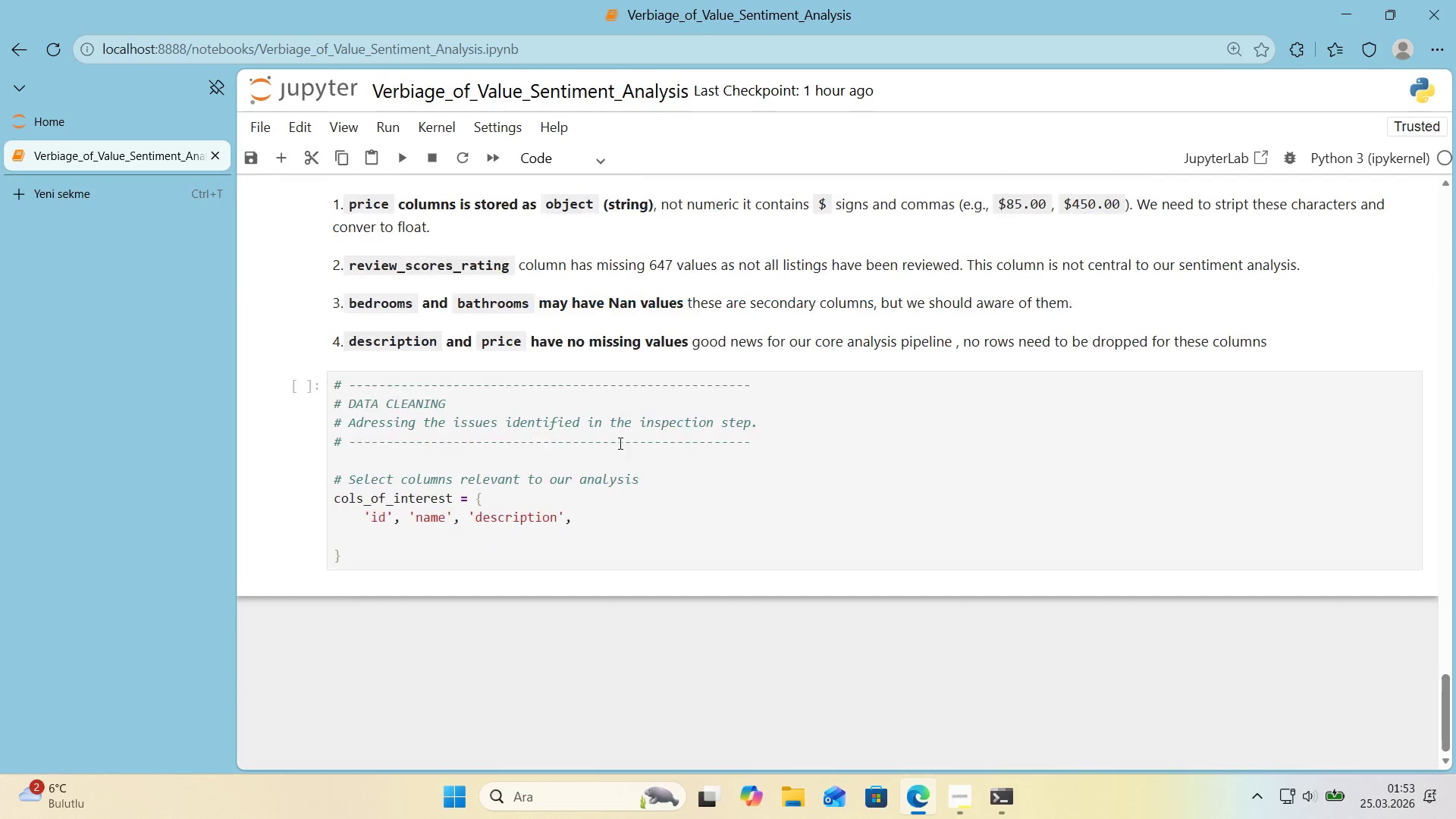 
scroll: coordinate [630, 434], scroll_direction: down, amount: 4.0
 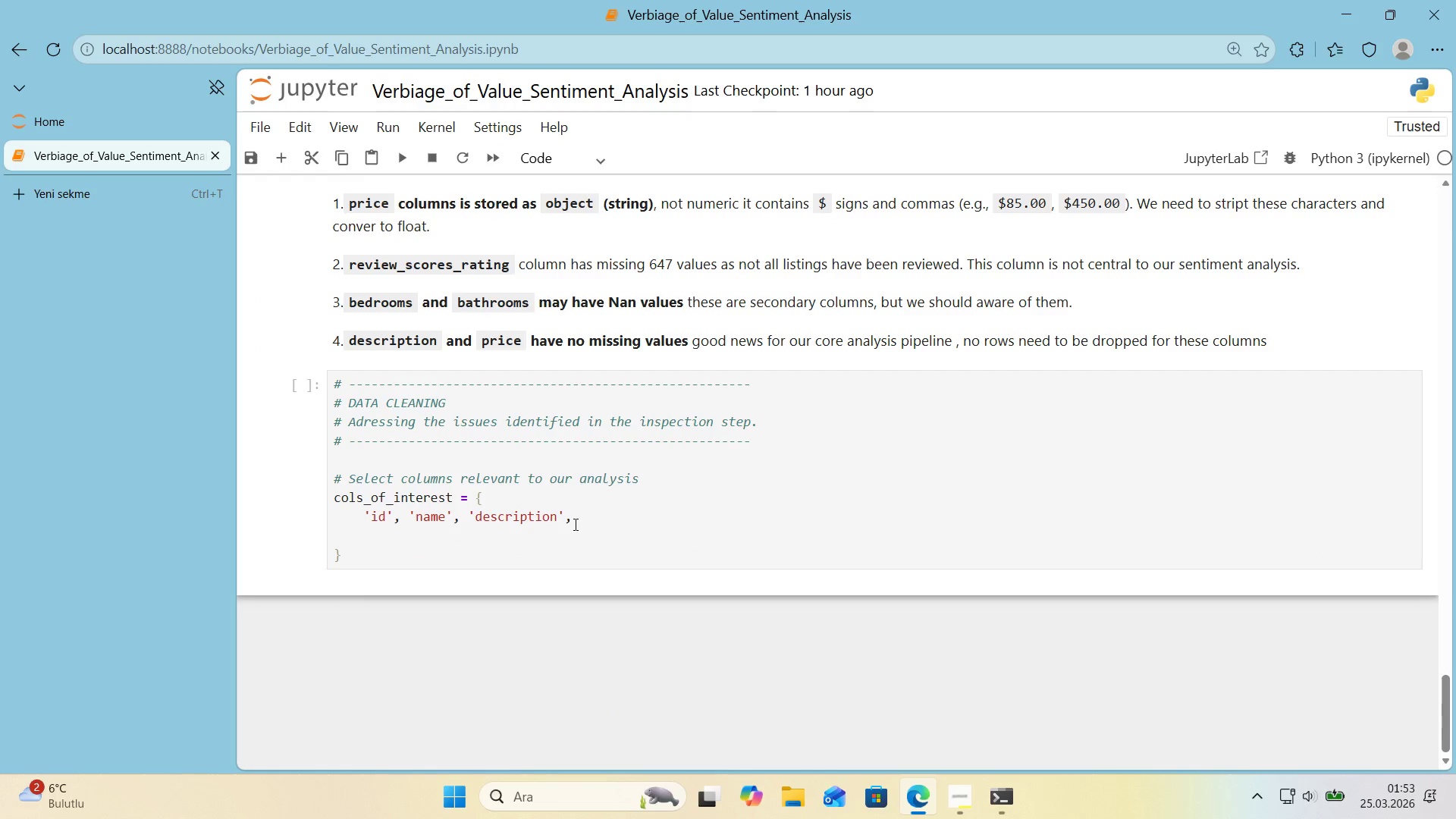 
left_click([573, 522])
 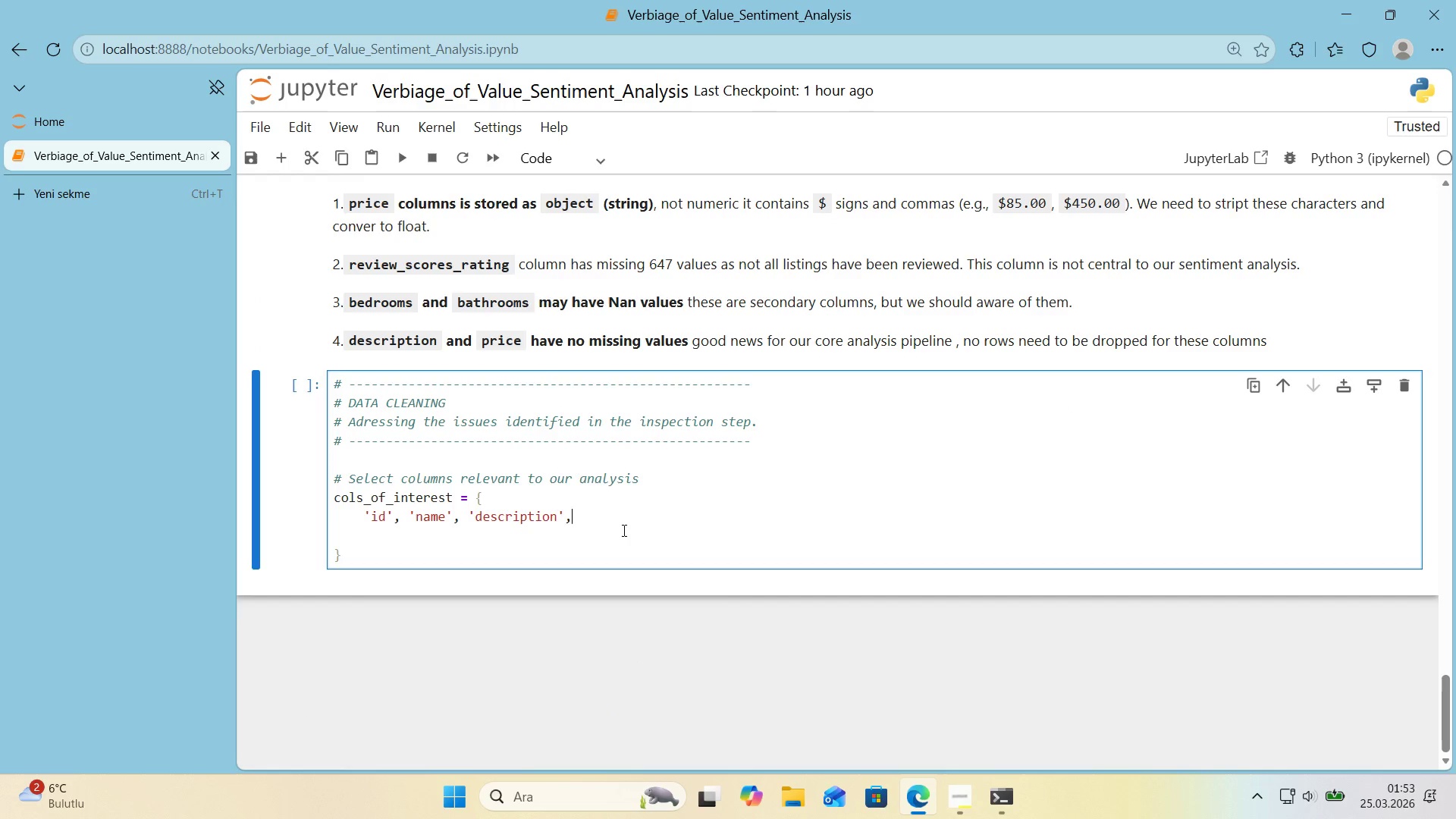 
key(Enter)
 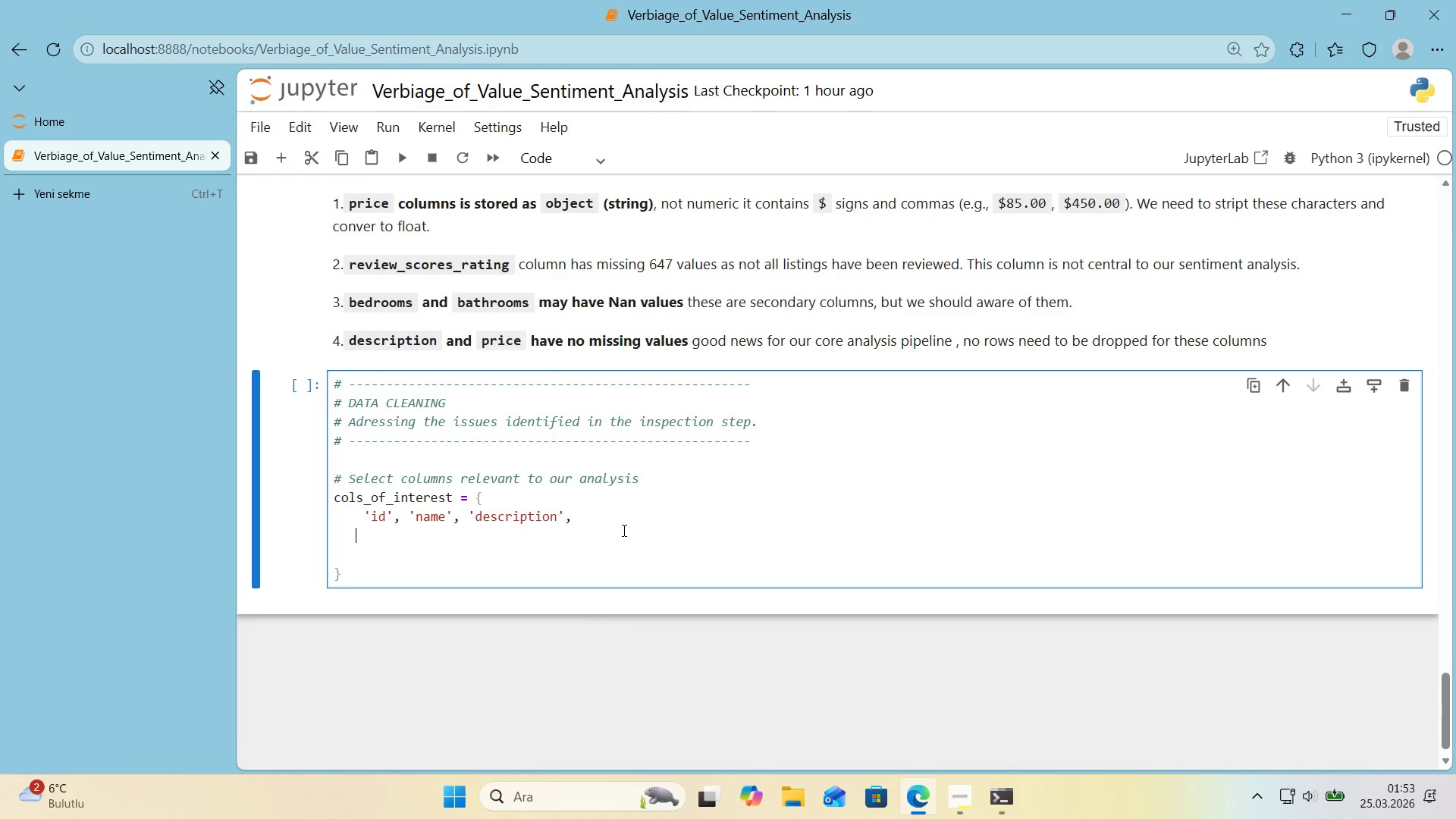 
key(ArrowLeft)
 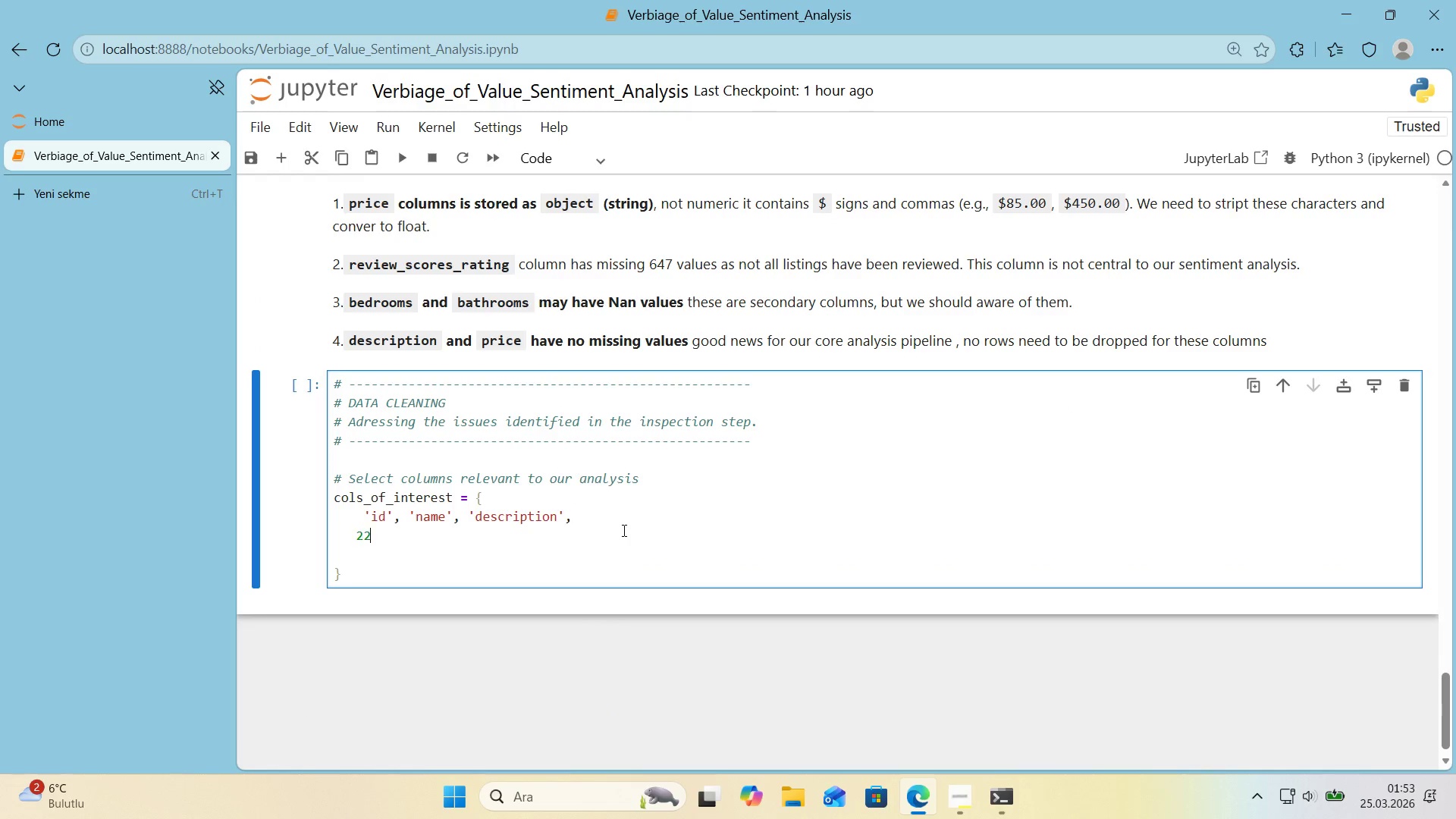 
type(22)
key(Backspace)
key(Backspace)
key(Backspace)
key(Backspace)
 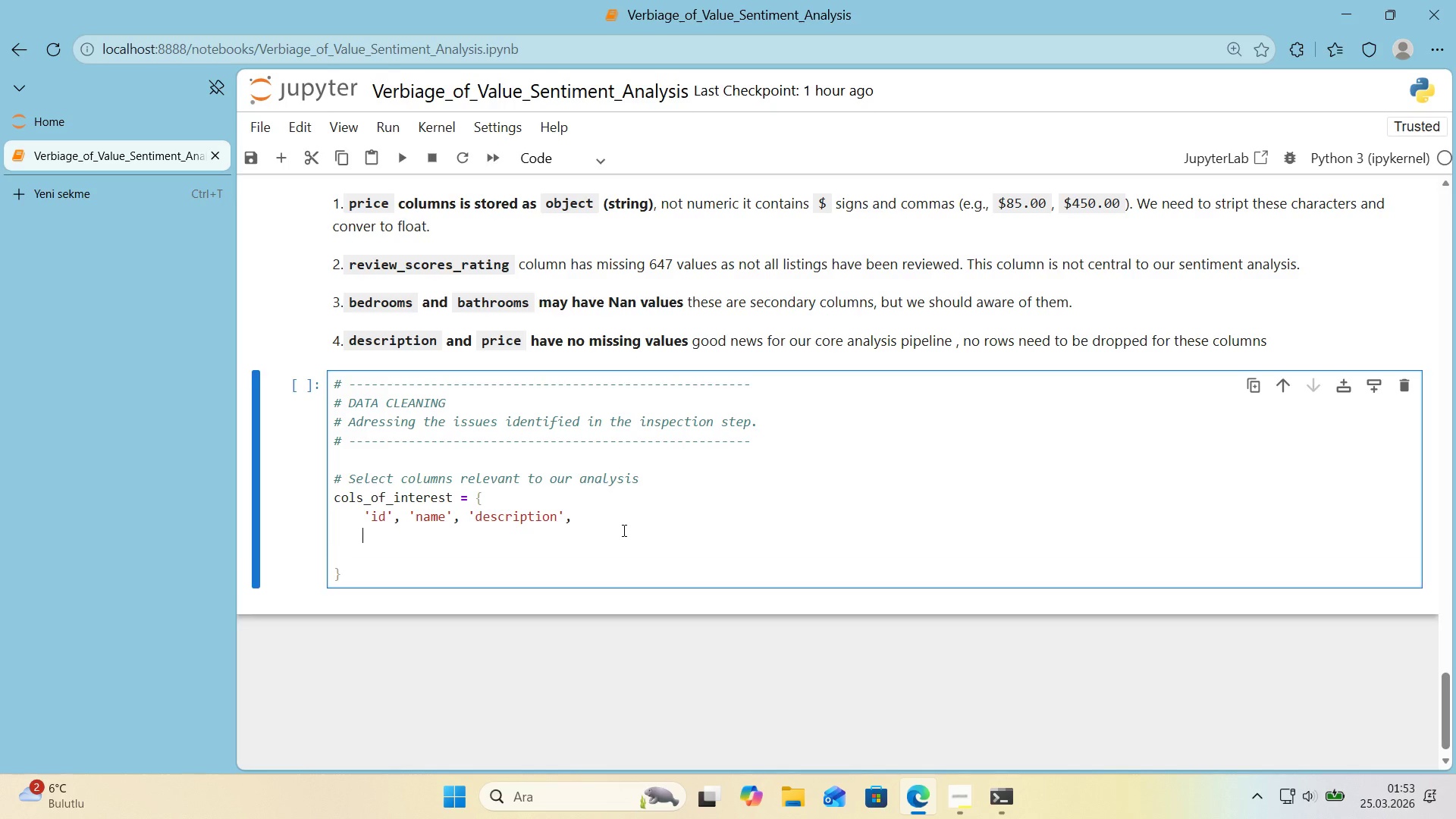 
key(Enter)
 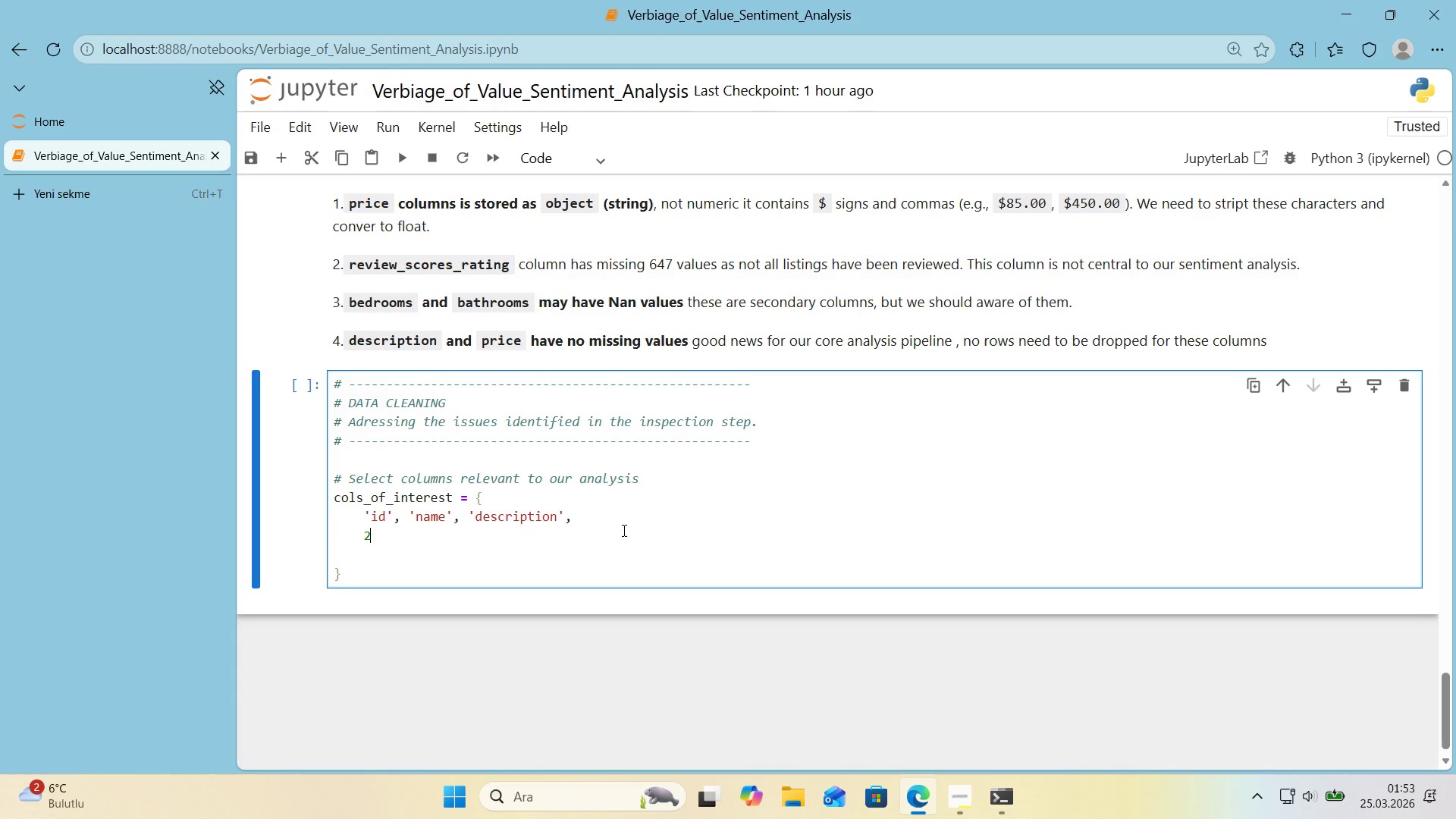 
type(22)
 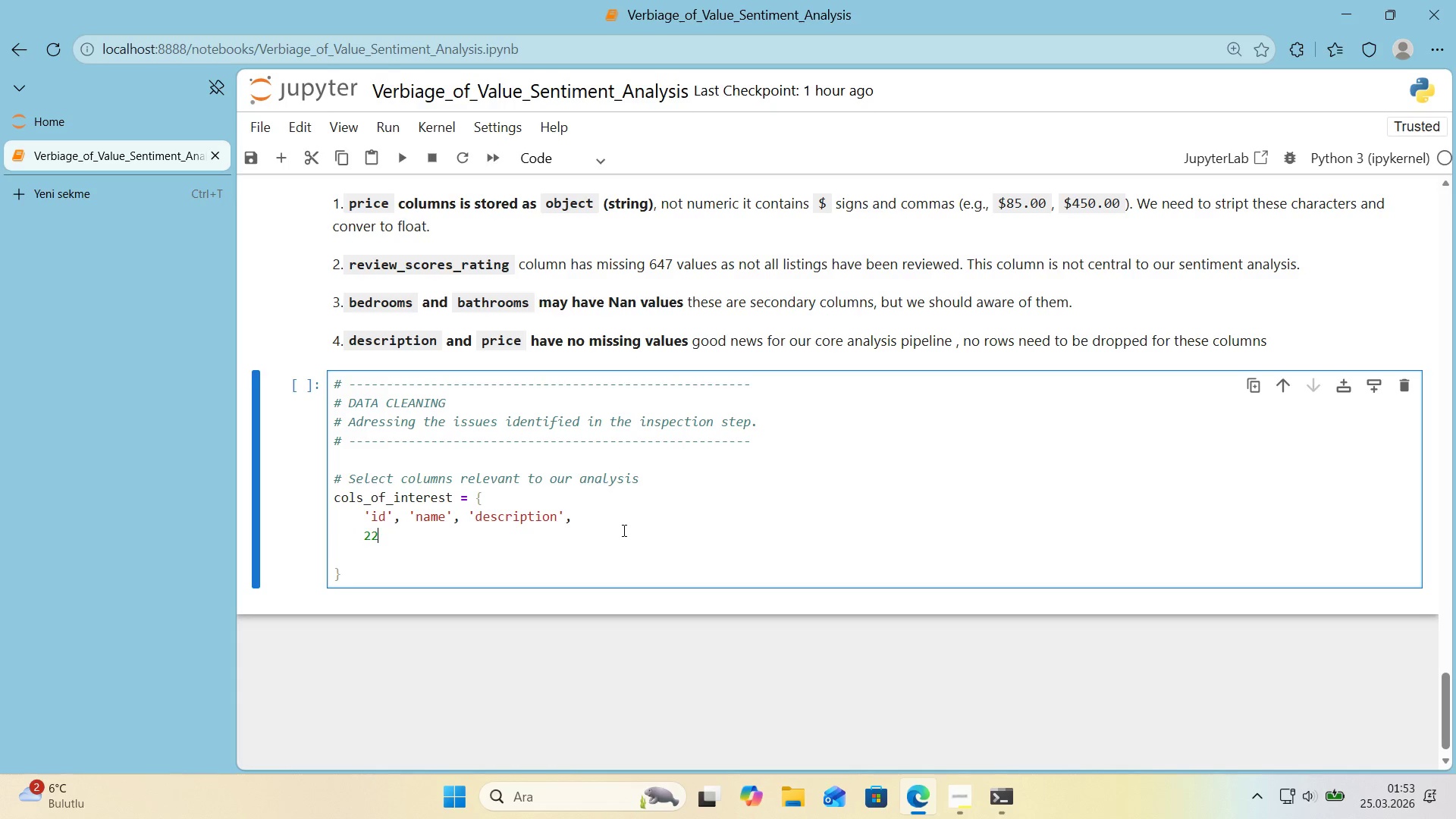 
key(ArrowLeft)
 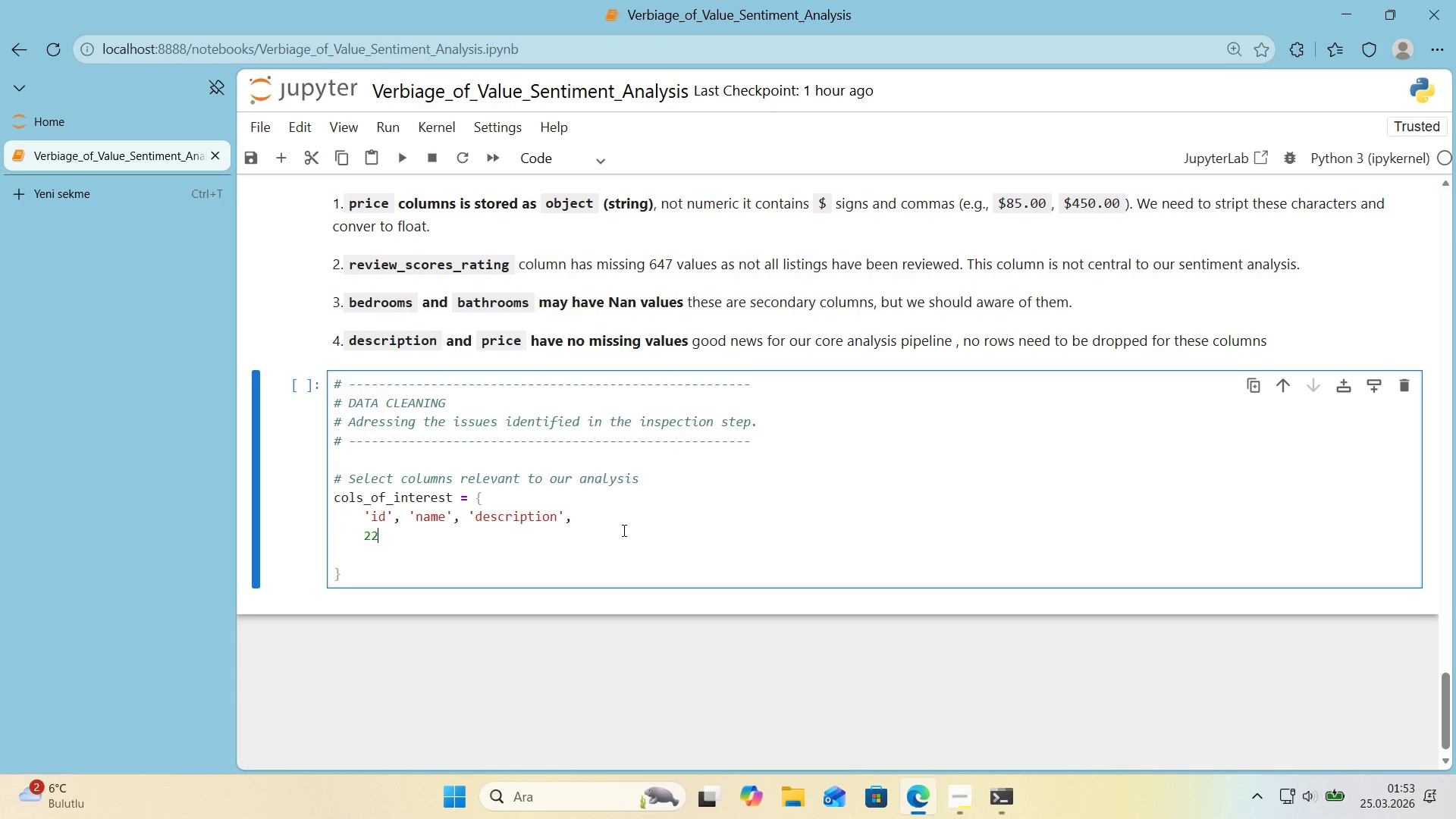 
key(ArrowRight)
 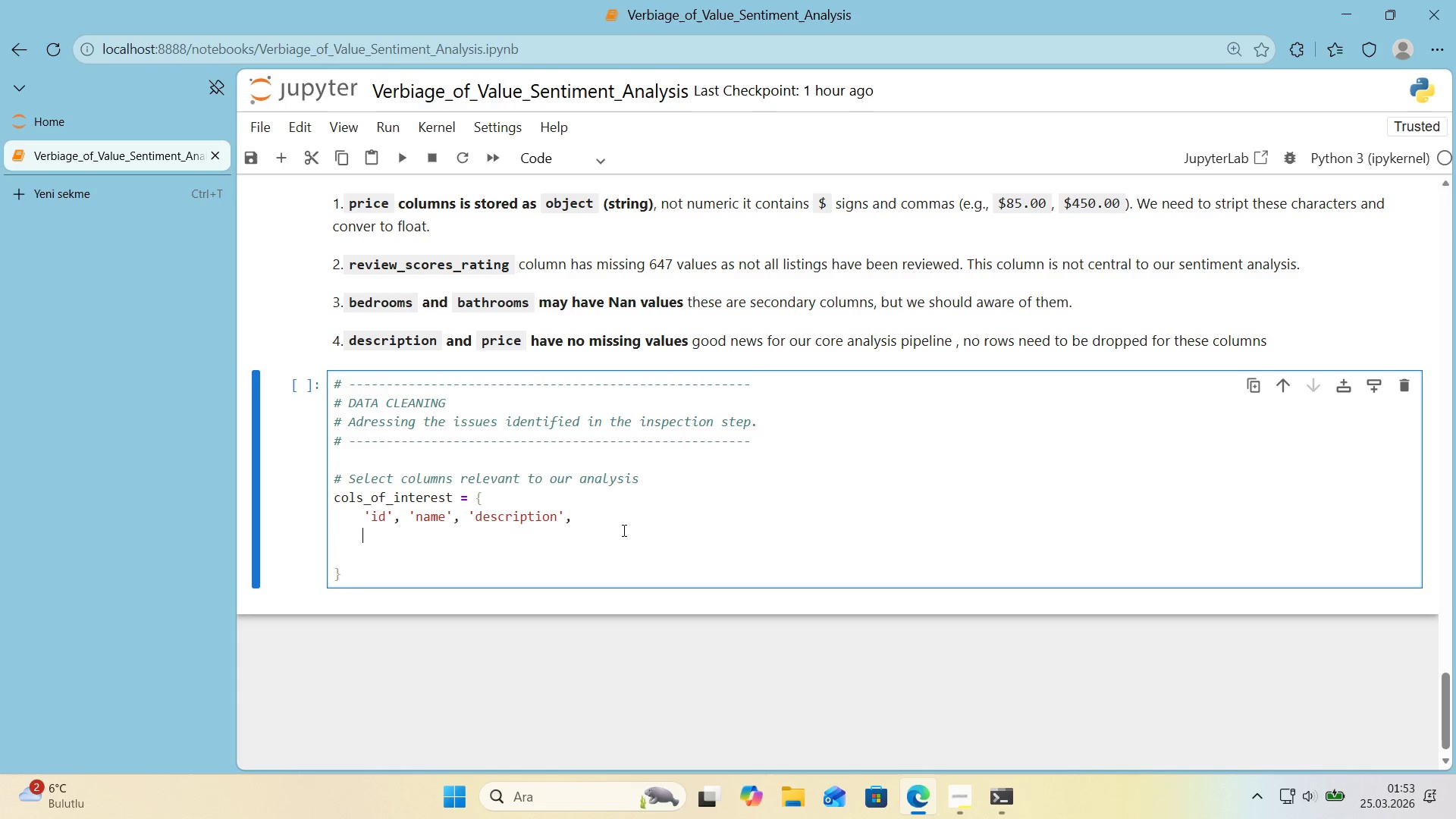 
key(Backspace)
key(Backspace)
type(@@)
 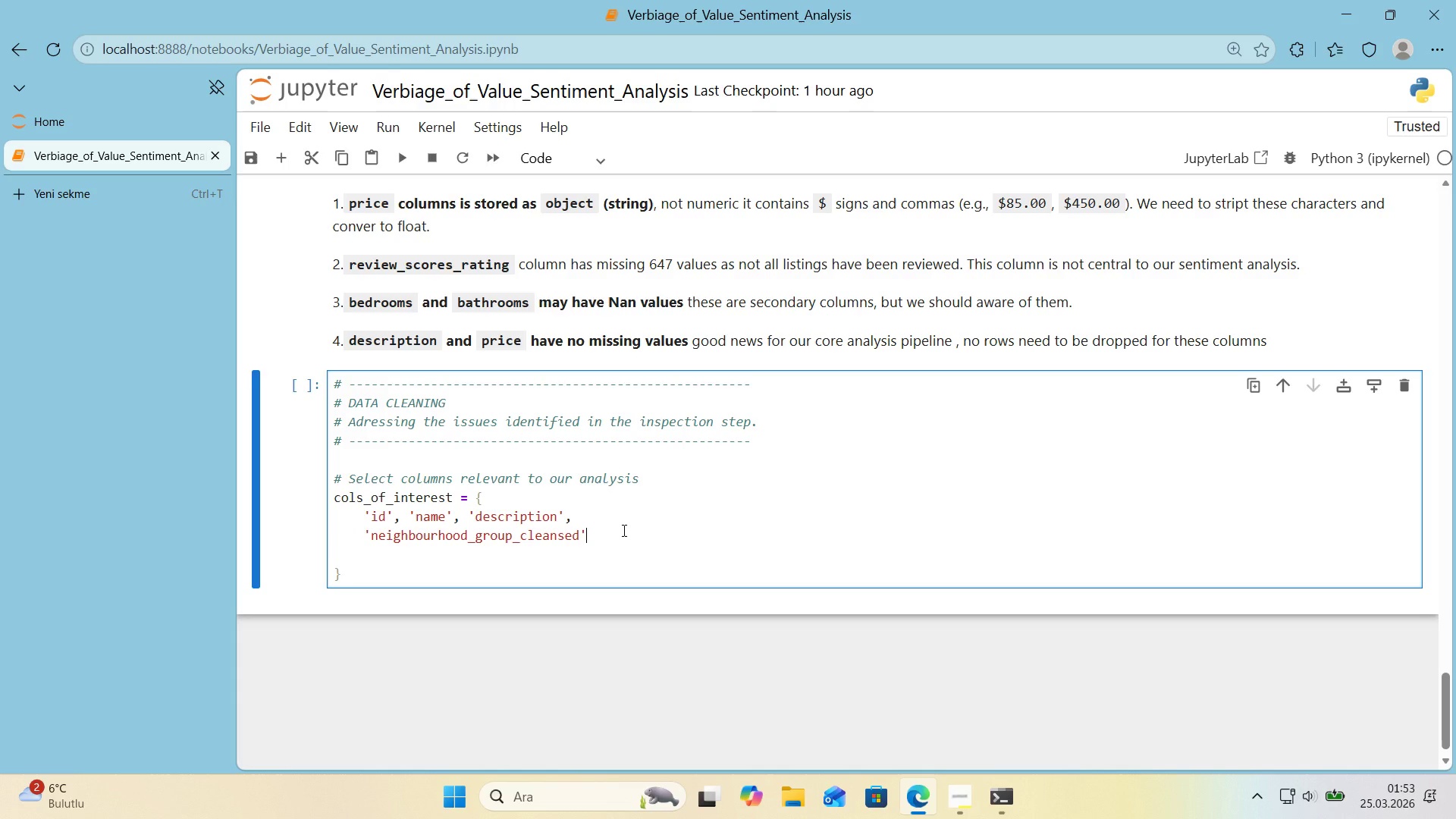 
 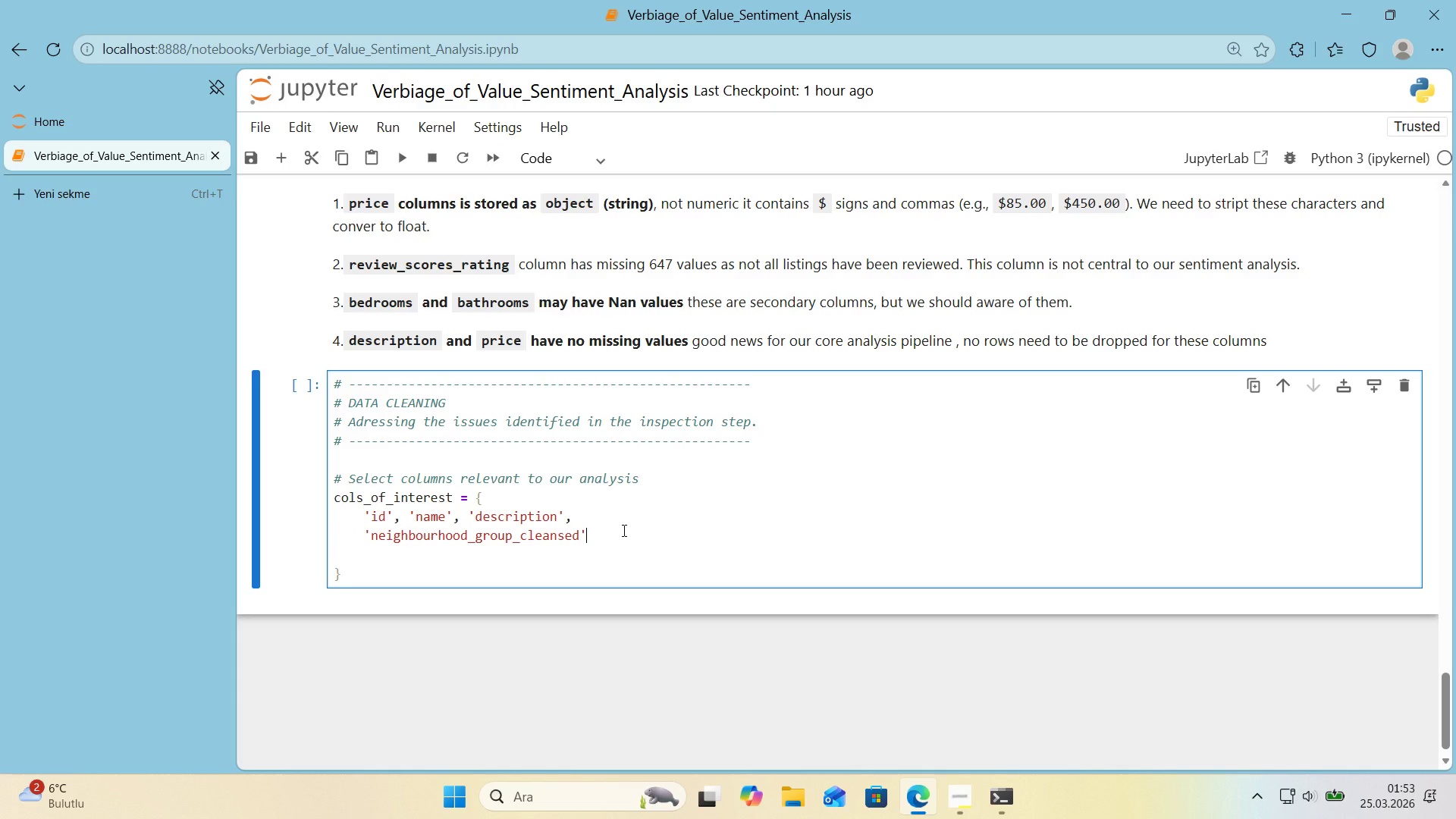 
key(ArrowLeft)
 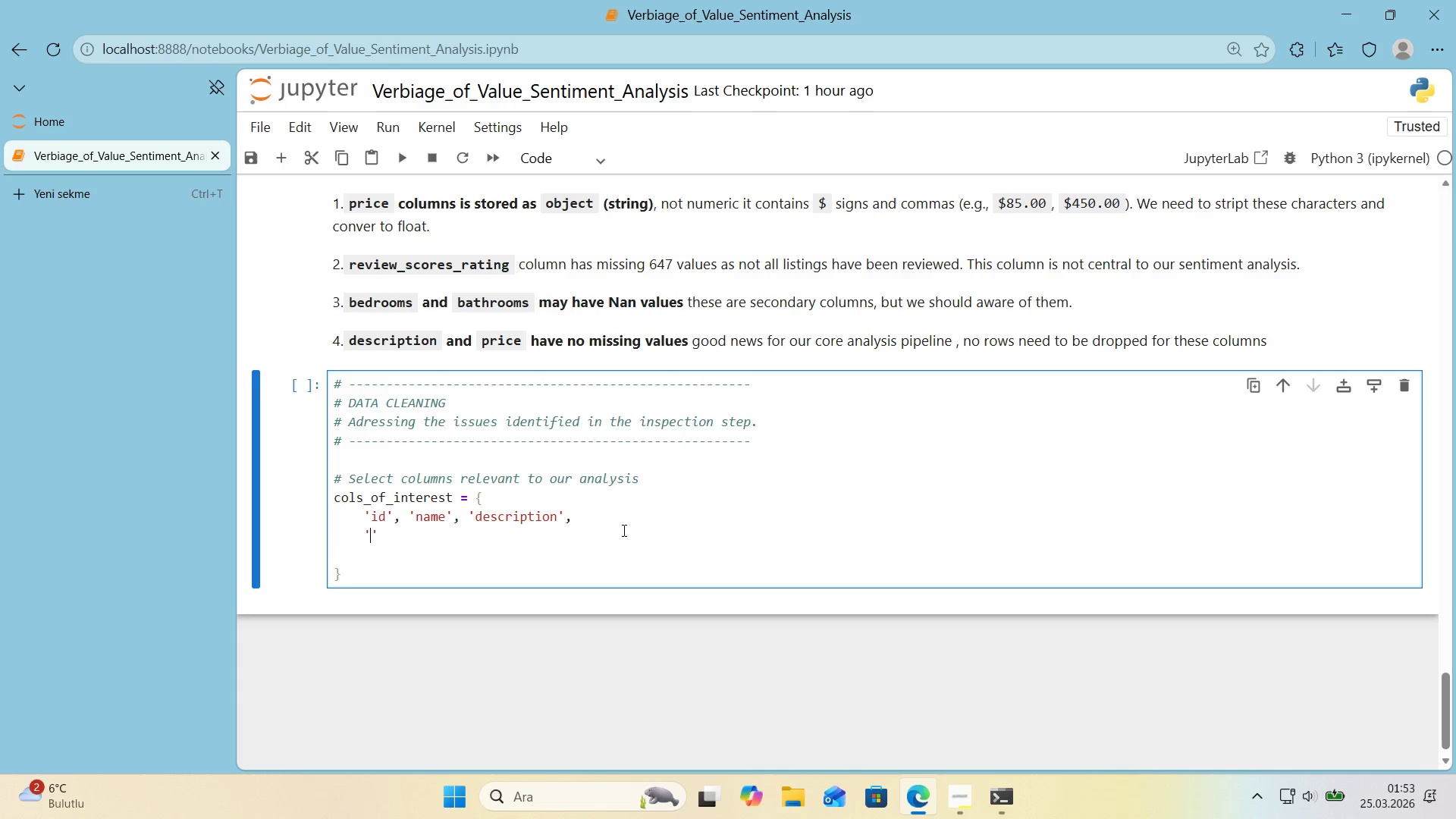 
key(Control+ControlLeft)
 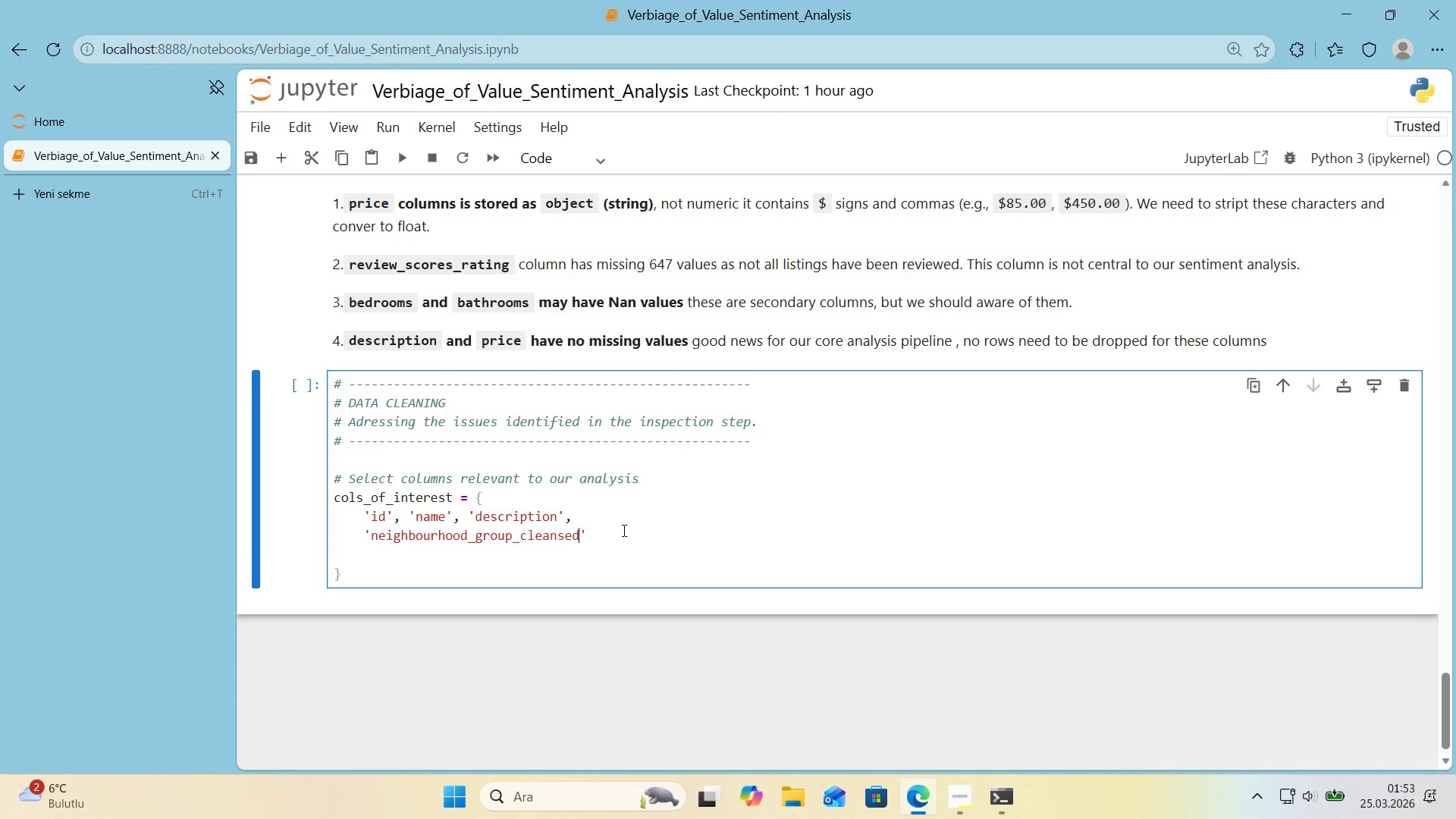 
key(Control+V)
 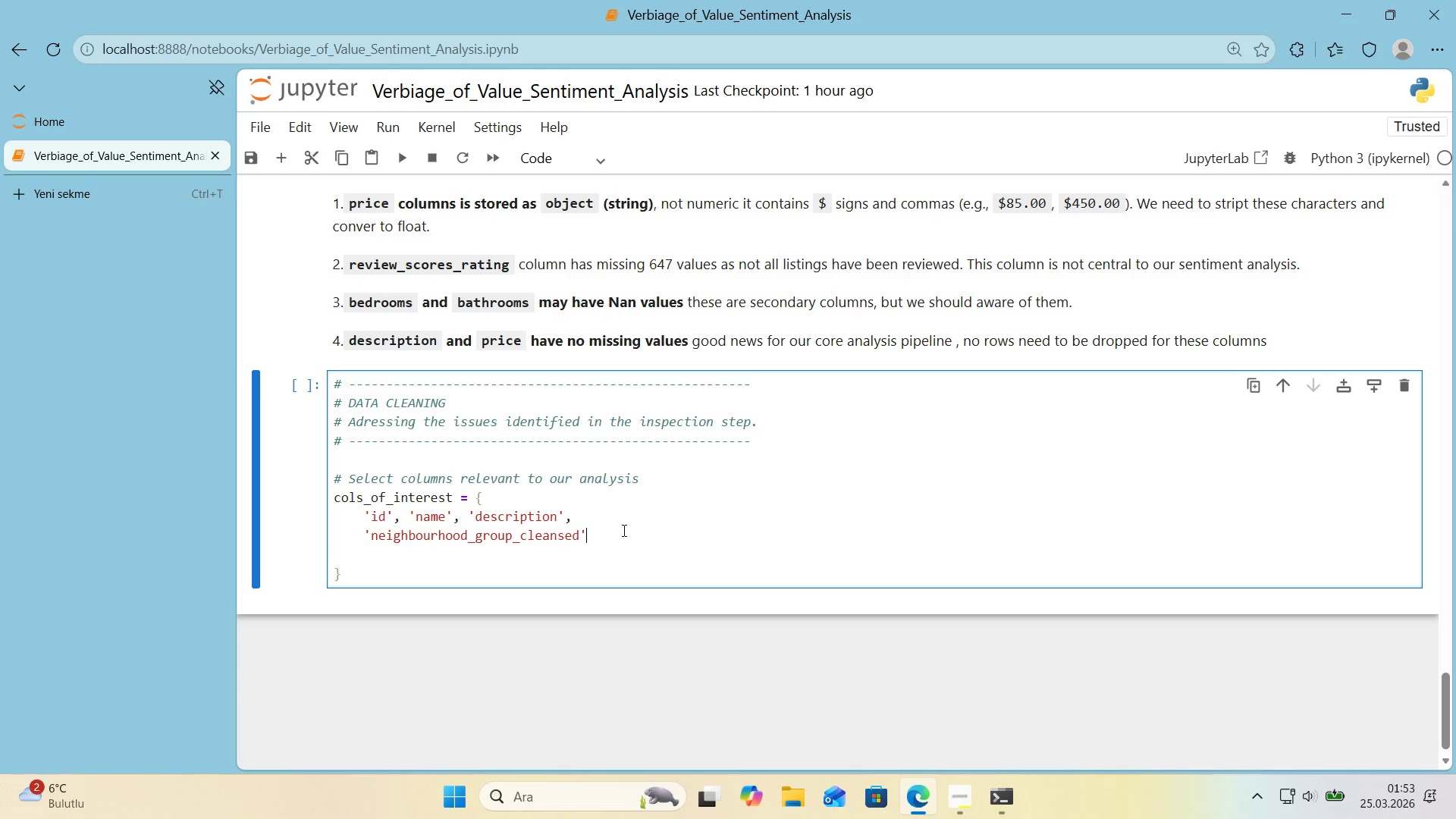 
key(ArrowRight)
 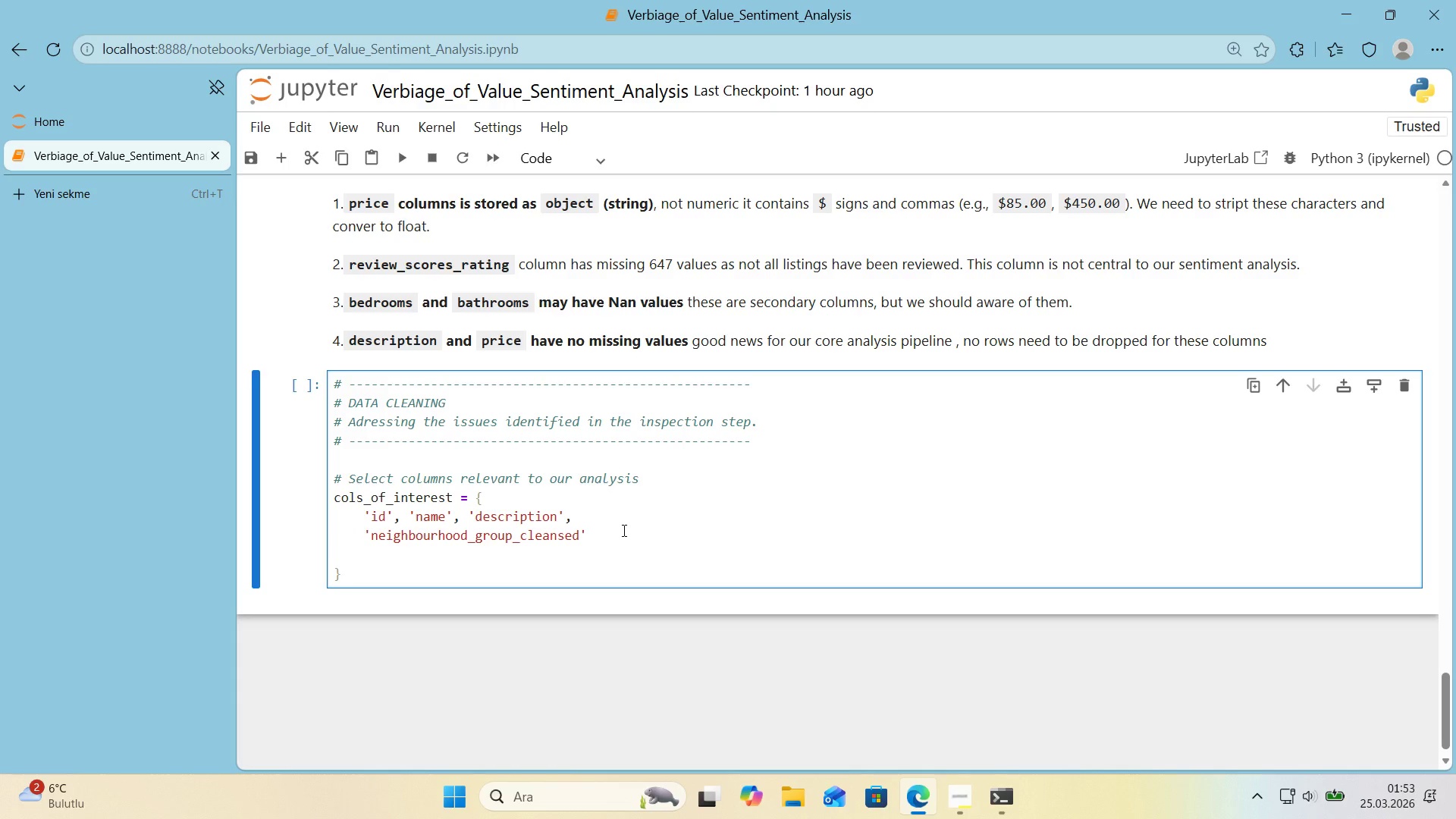 
key(Comma)
 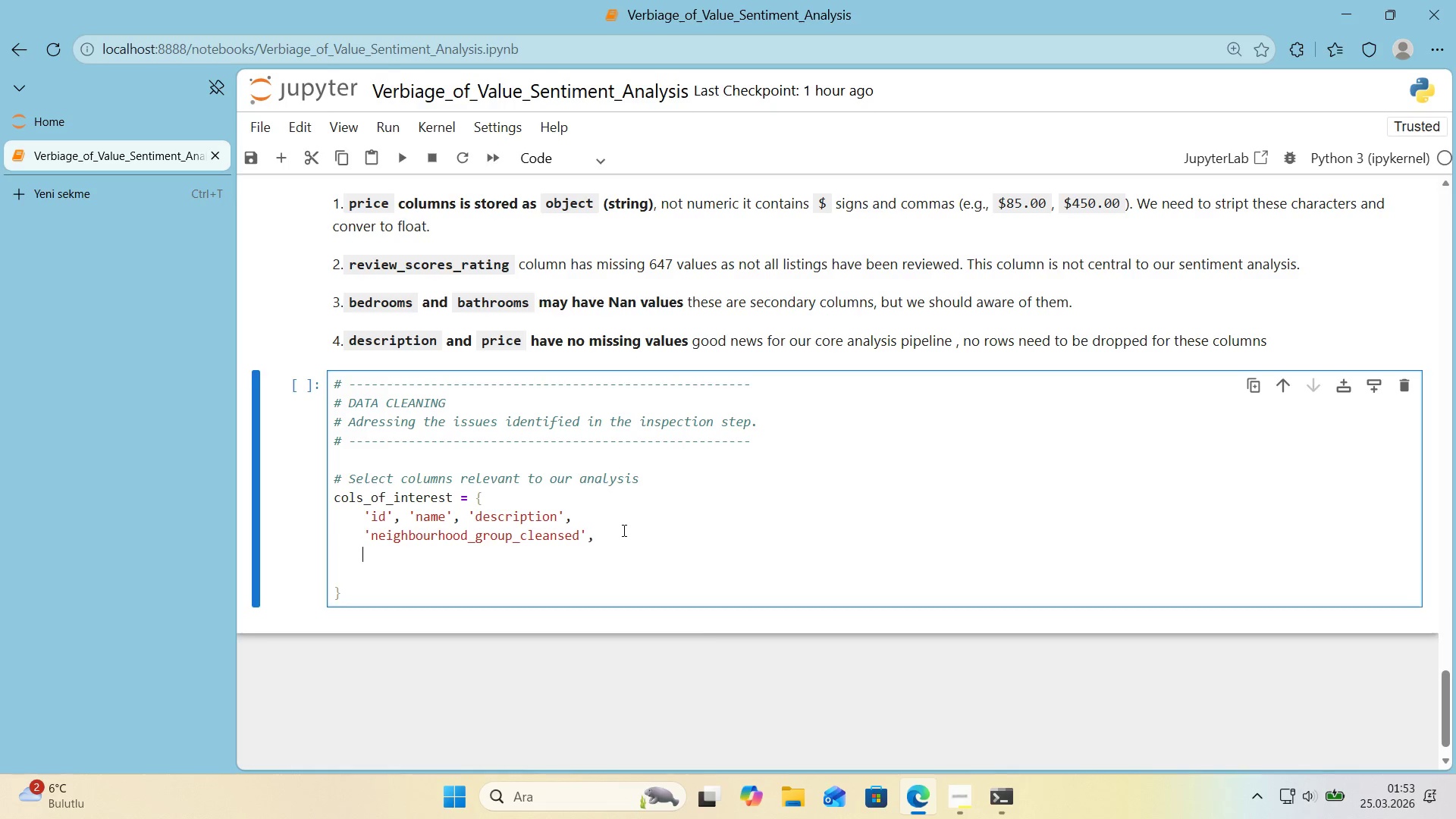 
key(Enter)
 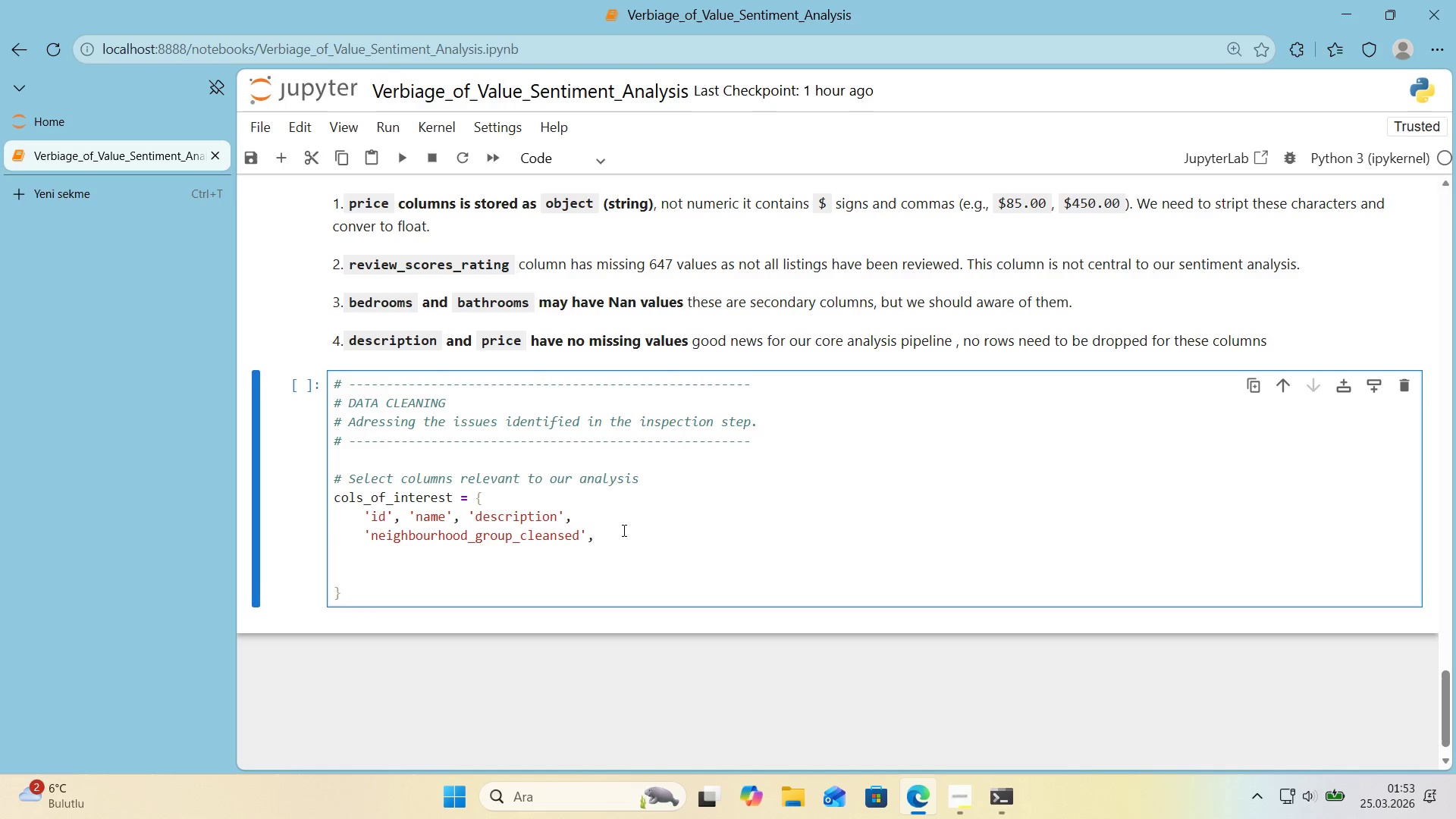 
type(@@)
 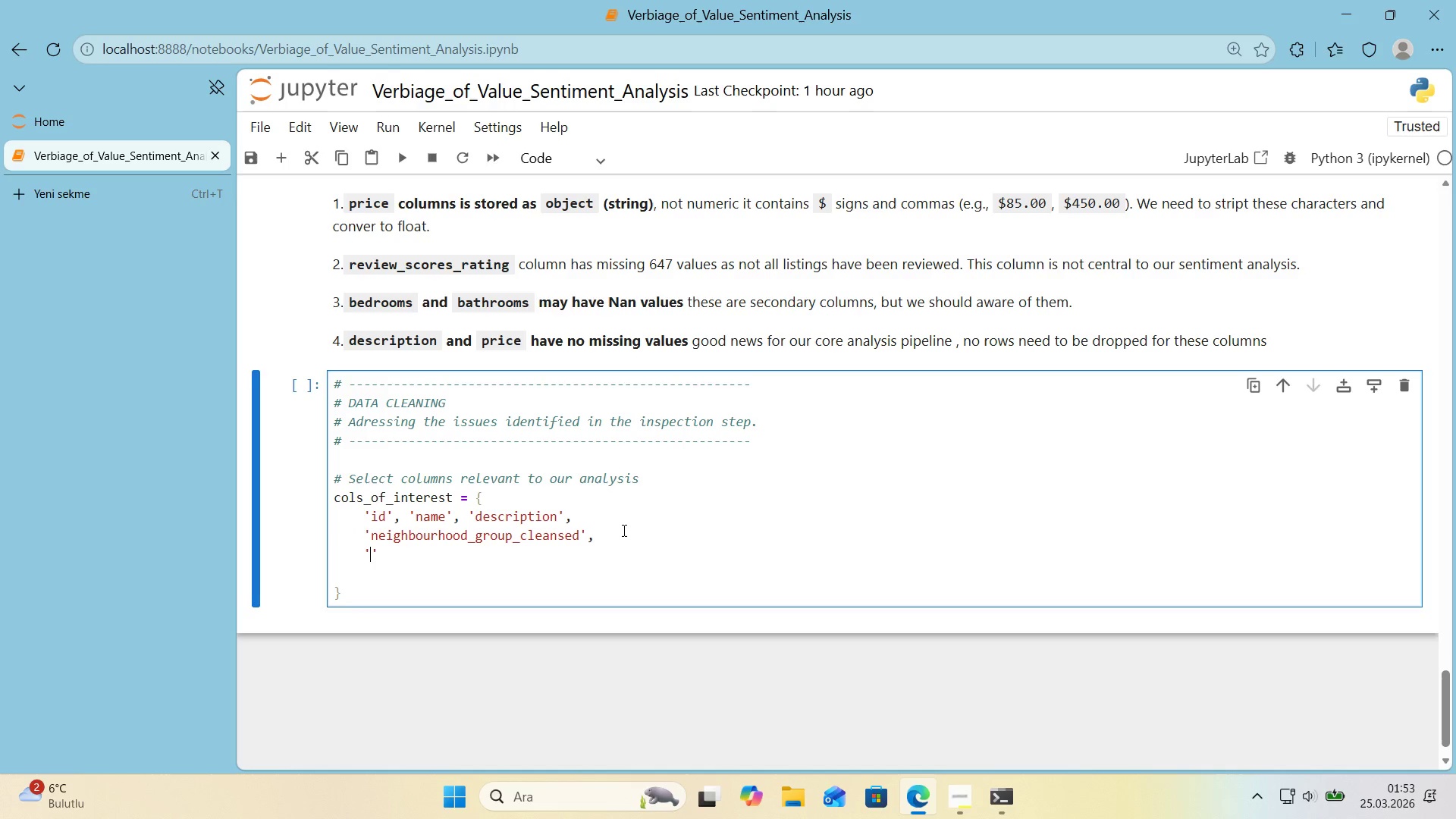 
key(ArrowLeft)
 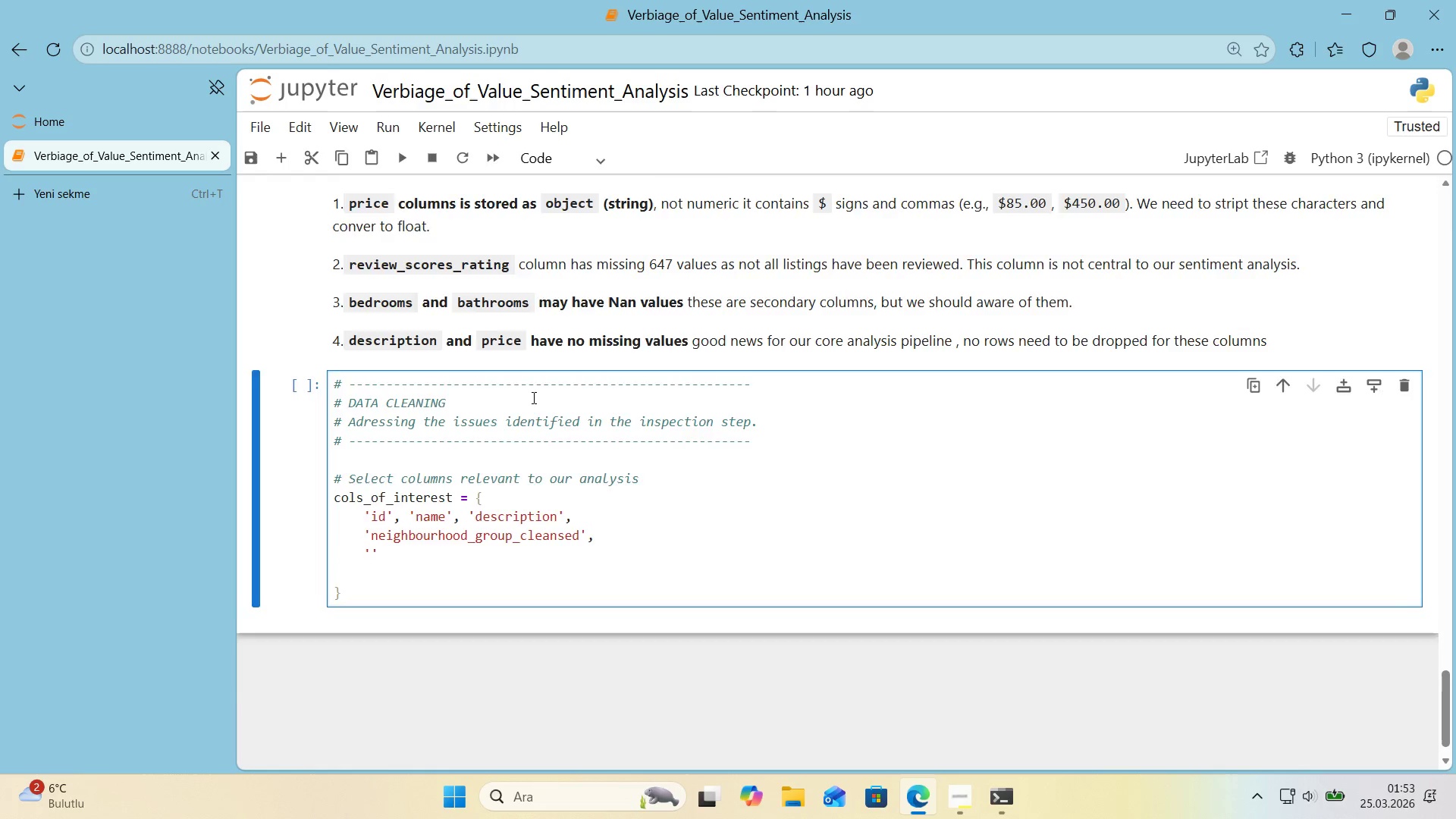 
scroll: coordinate [578, 322], scroll_direction: up, amount: 6.0
 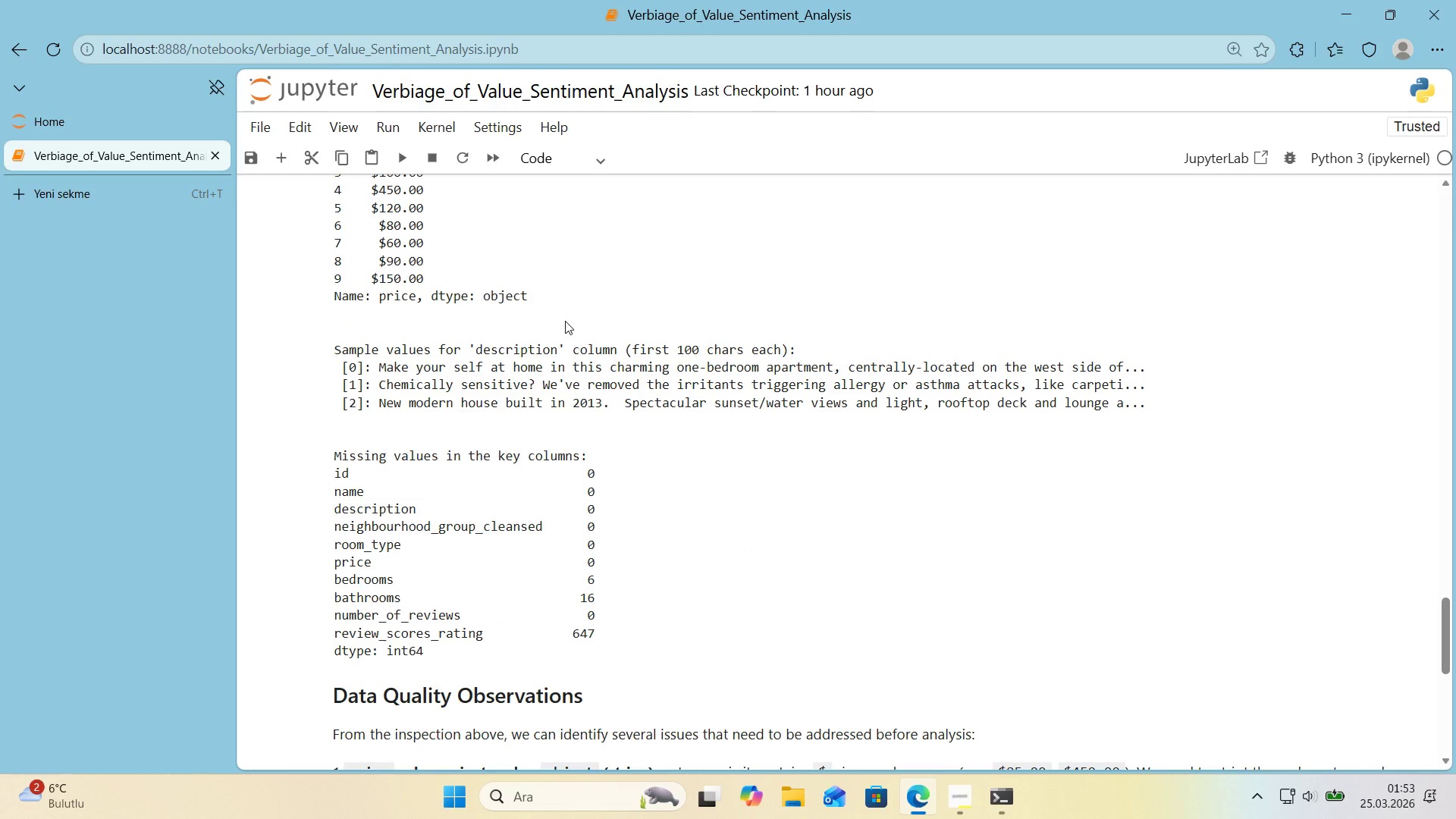 
wait(13.76)
 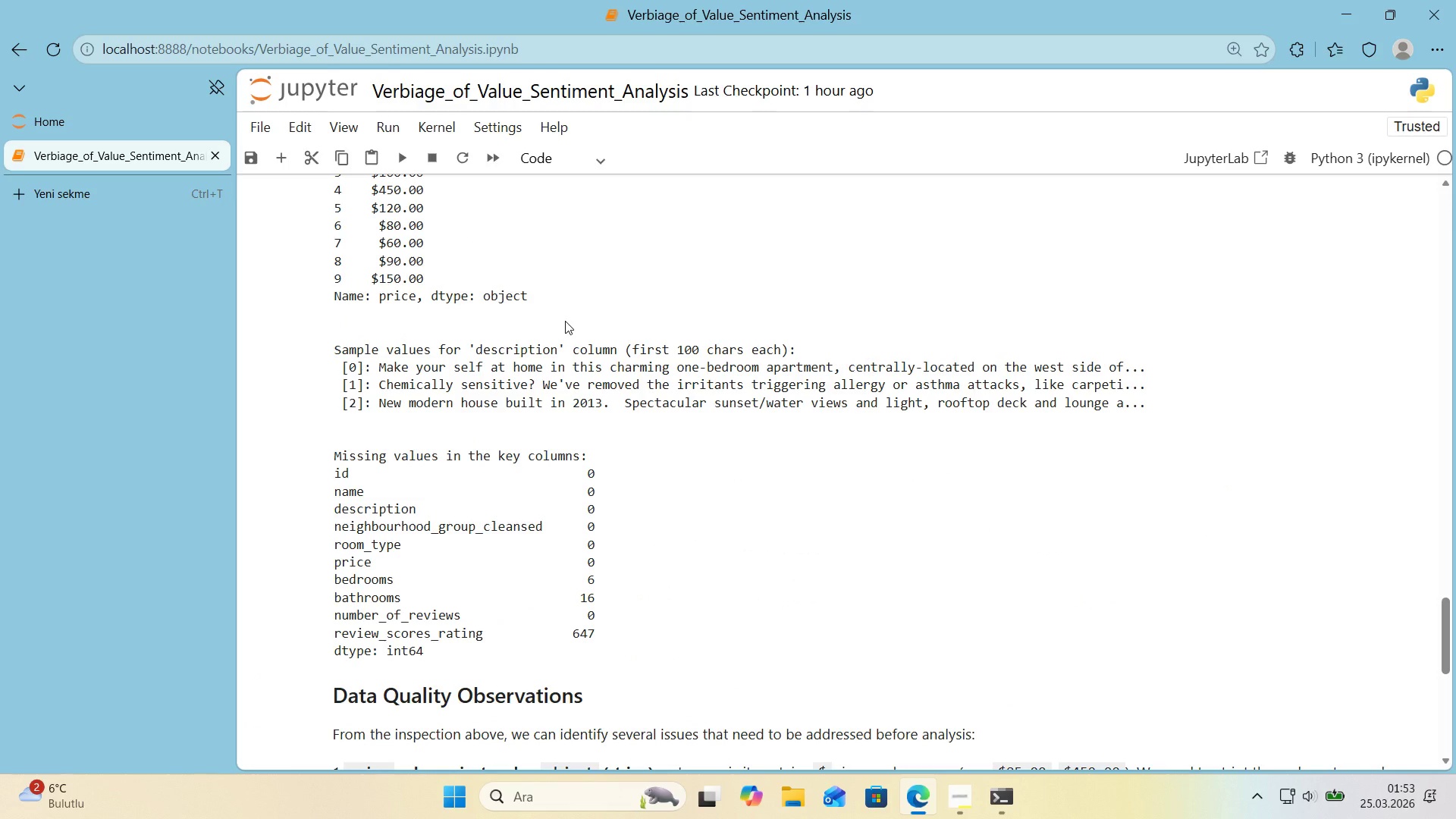 
scroll: coordinate [560, 332], scroll_direction: down, amount: 6.0
 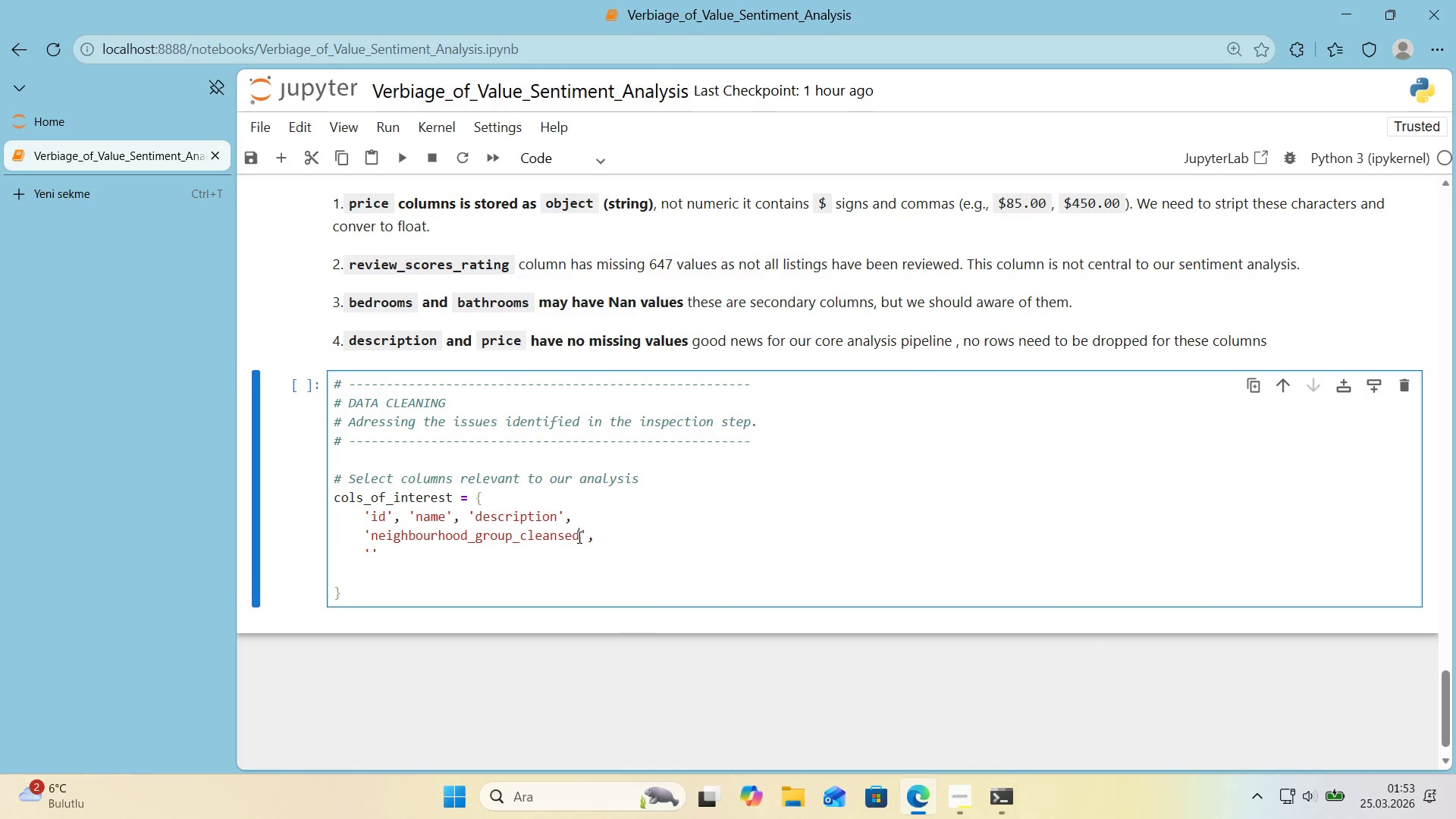 
left_click_drag(start_coordinate=[578, 537], to_coordinate=[376, 541])
 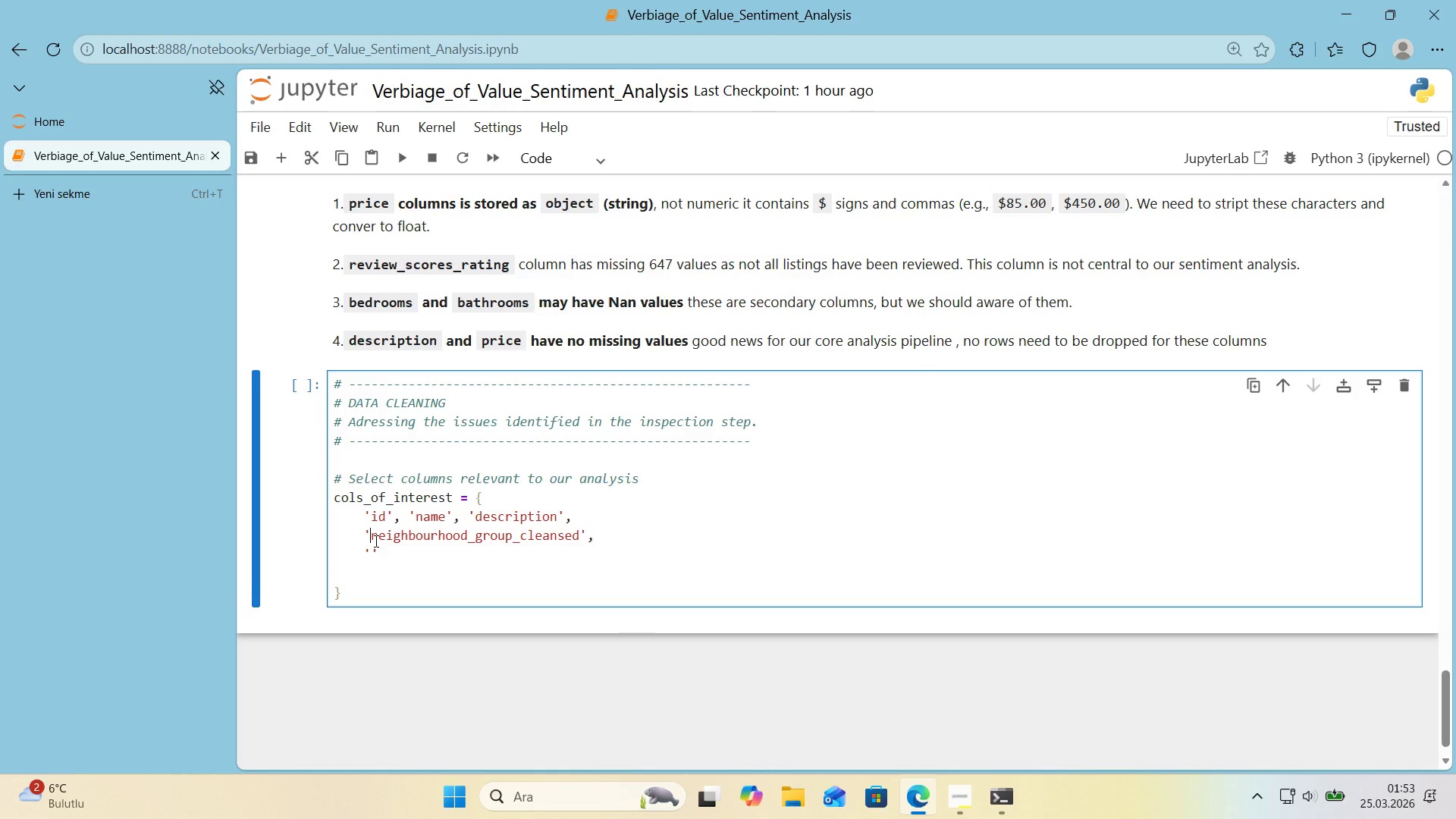 
key(Control+ControlLeft)
 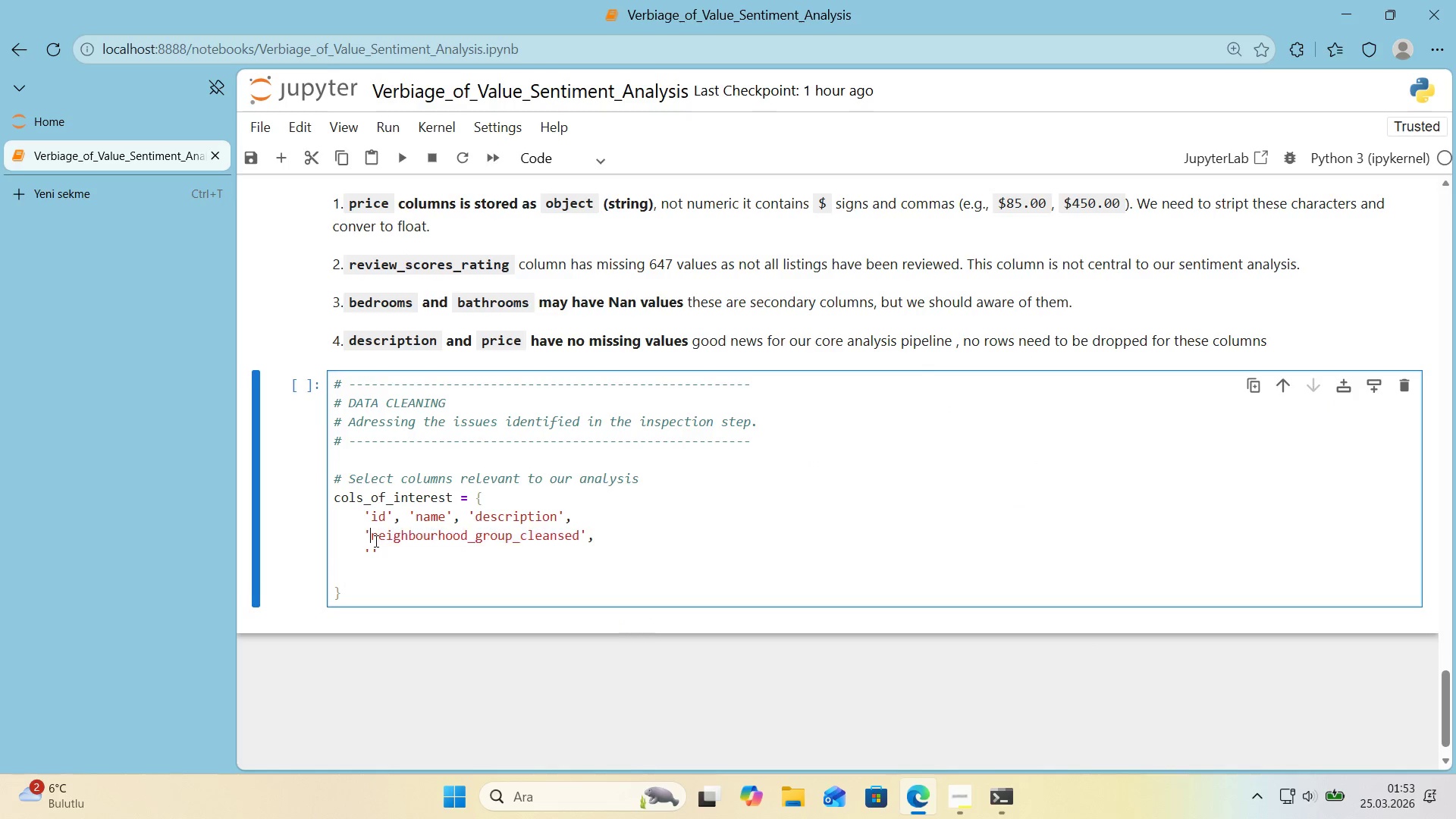 
left_click([375, 541])
 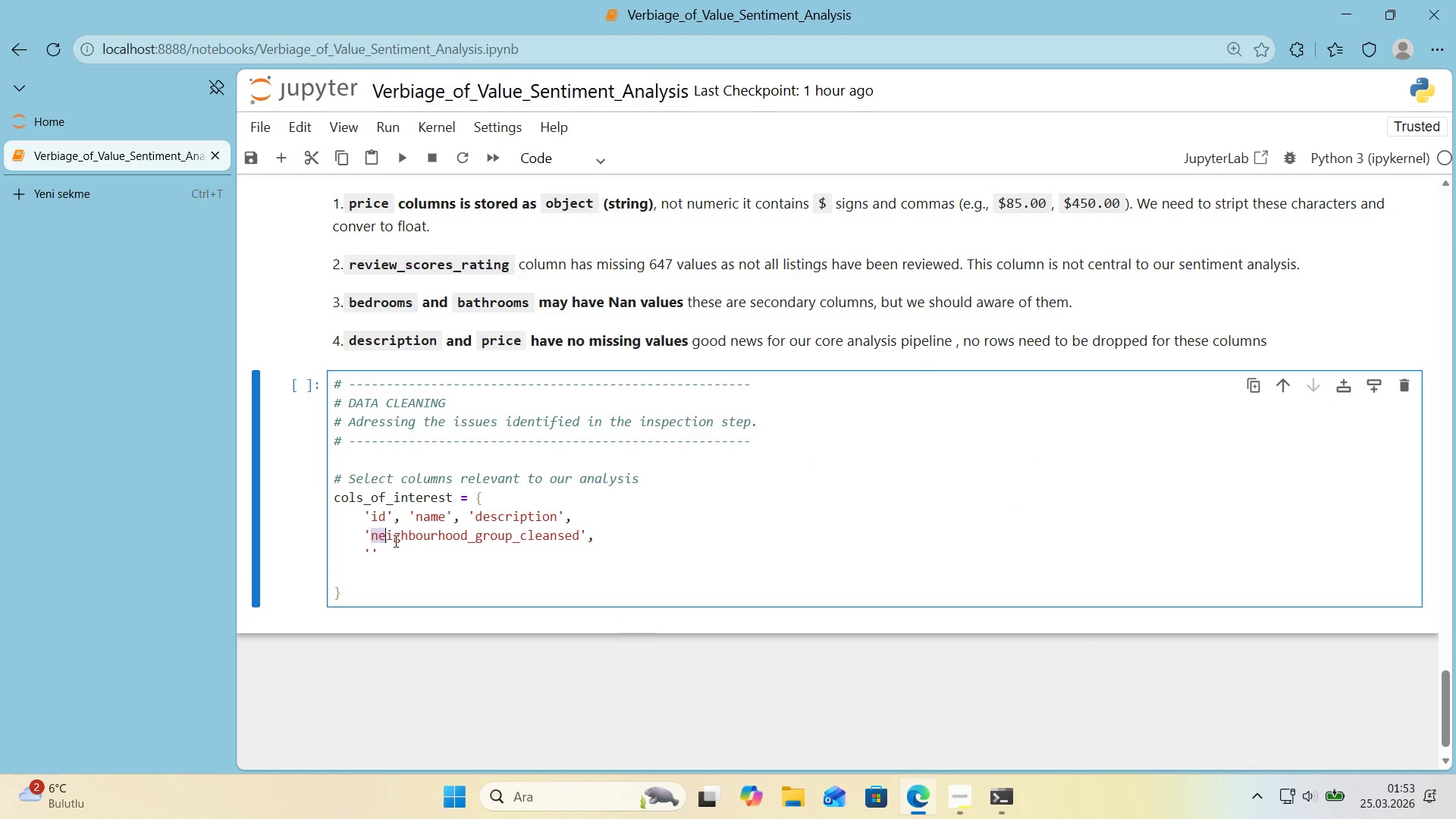 
left_click_drag(start_coordinate=[375, 541], to_coordinate=[578, 538])
 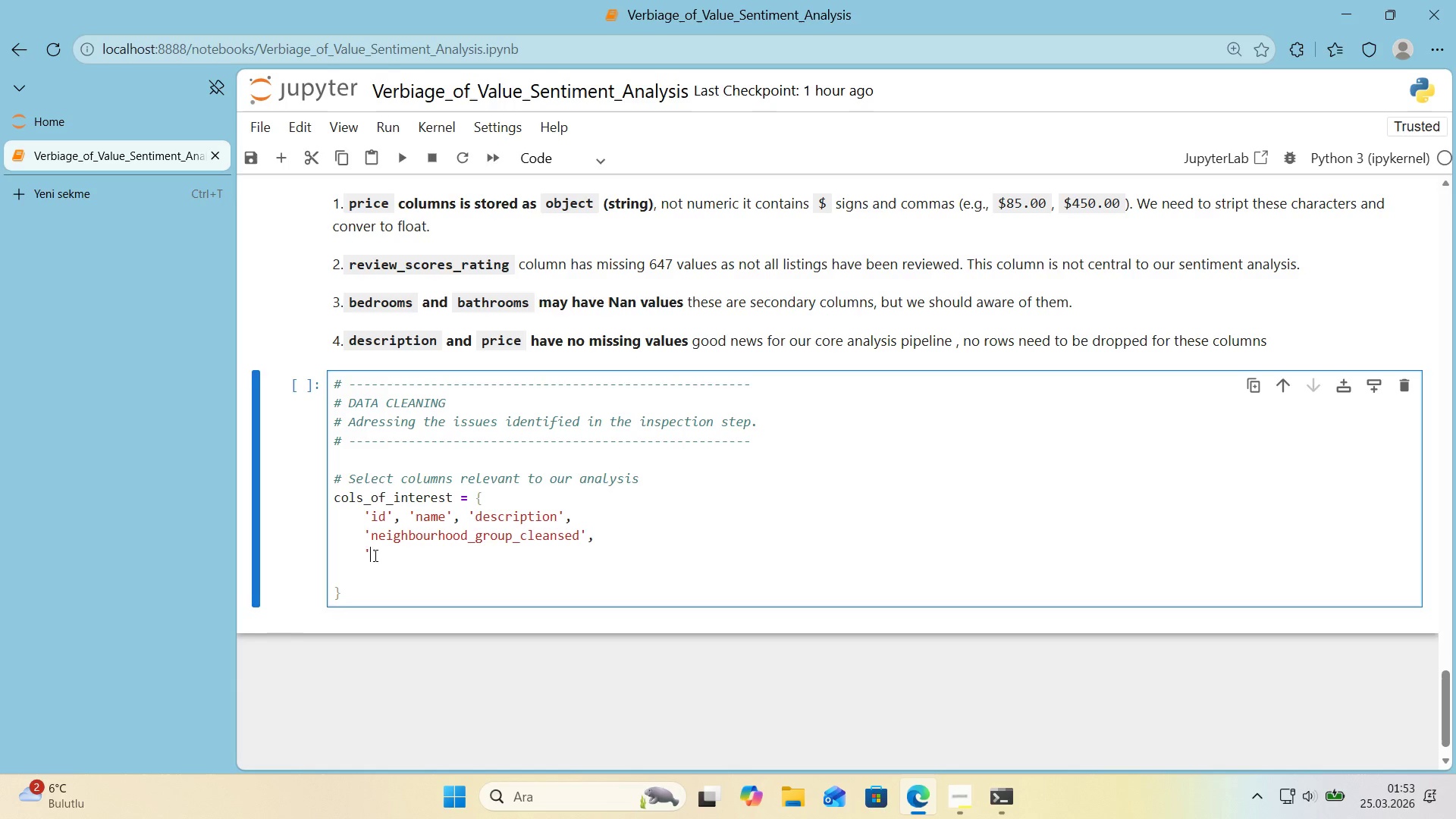 
key(Control+ControlLeft)
 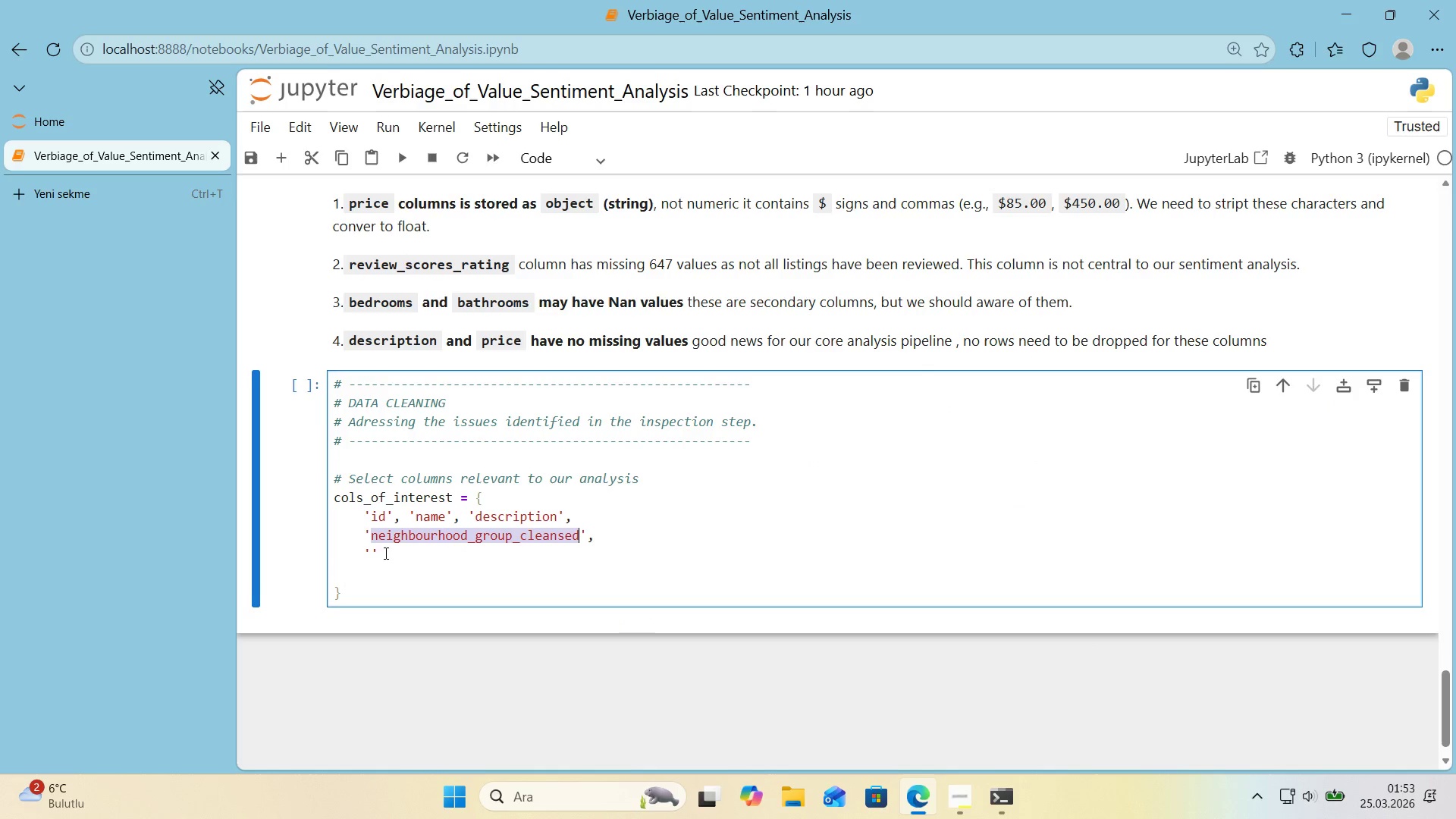 
key(Control+C)
 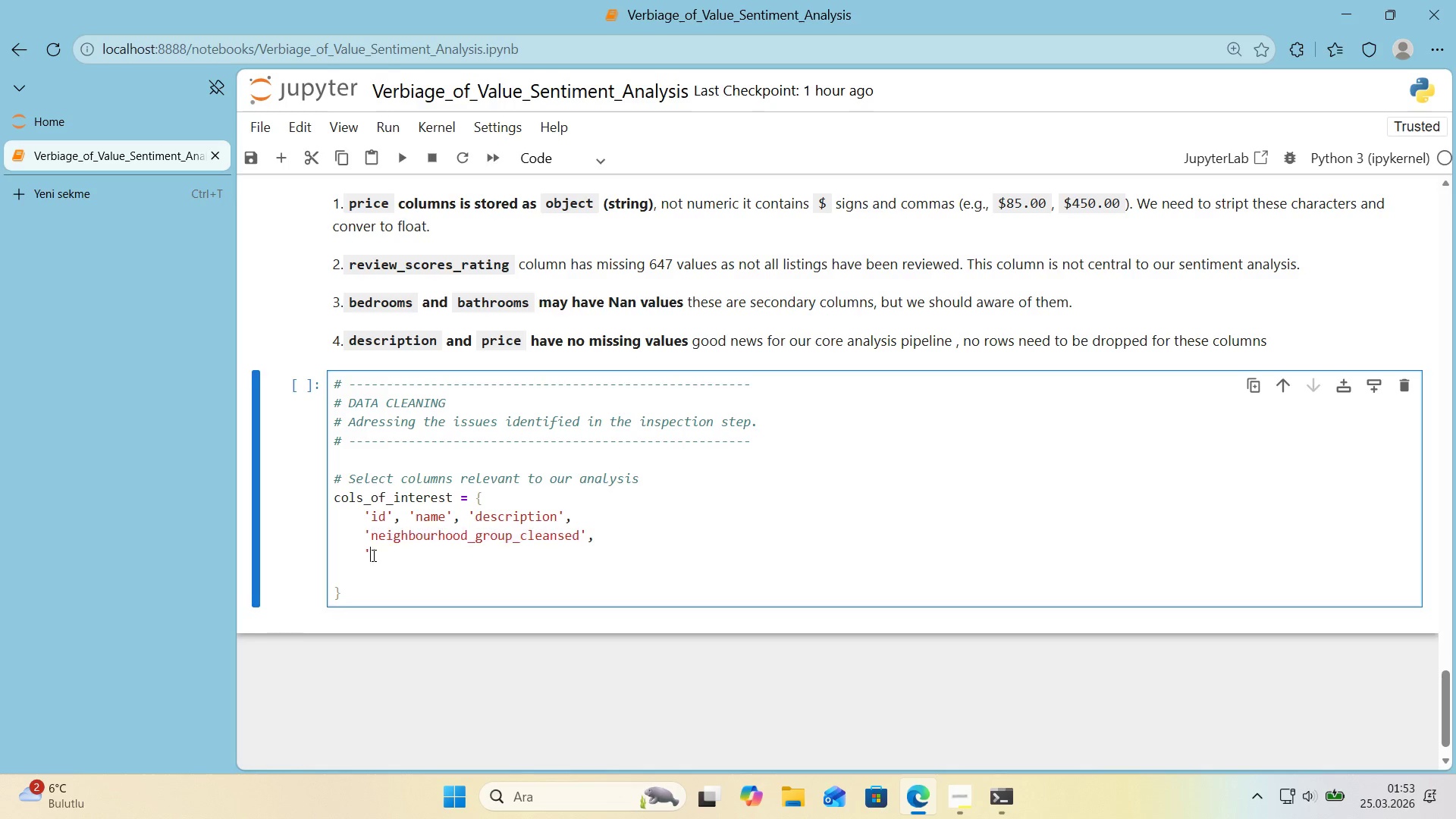 
left_click([372, 555])
 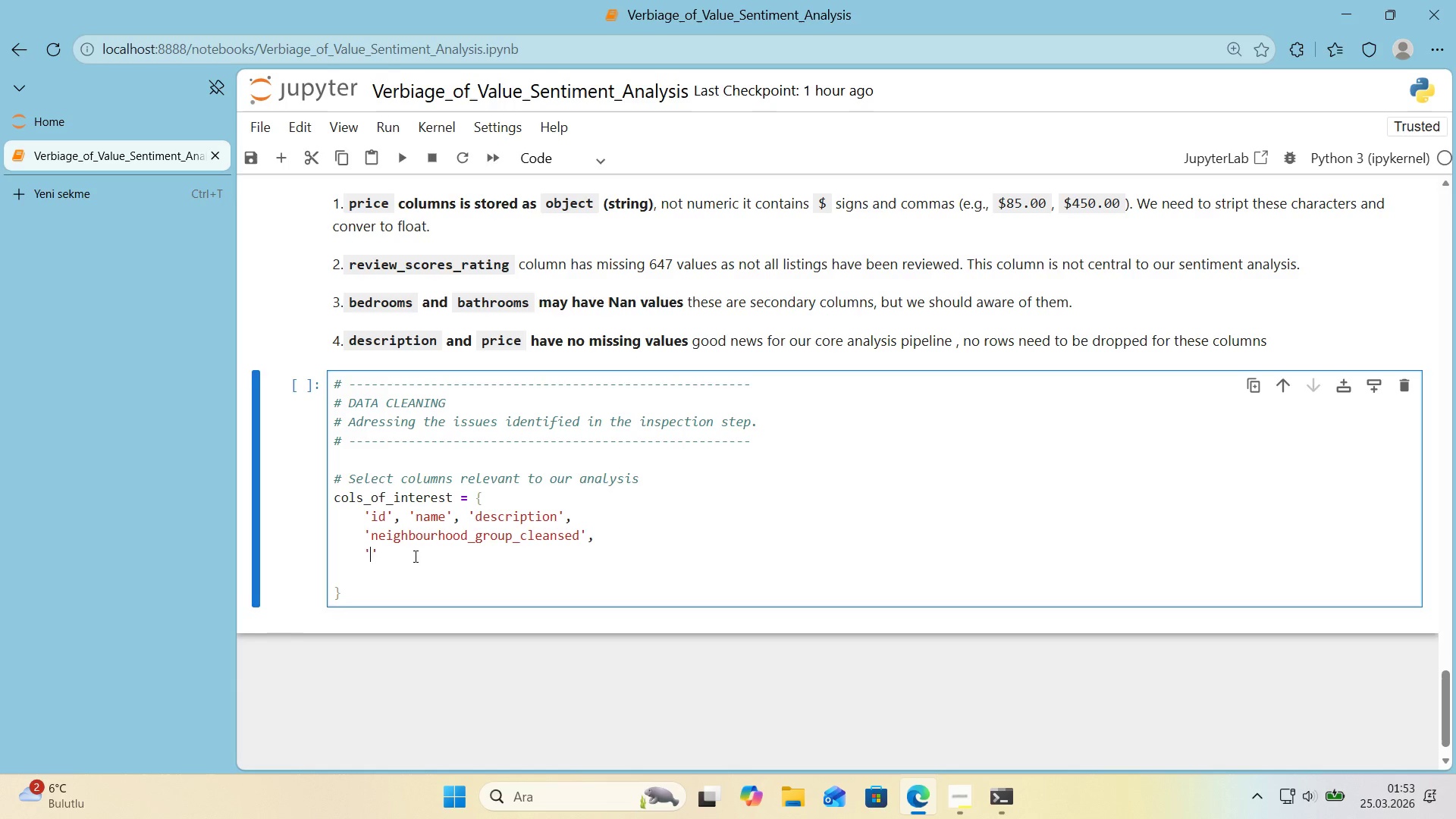 
key(Control+ControlLeft)
 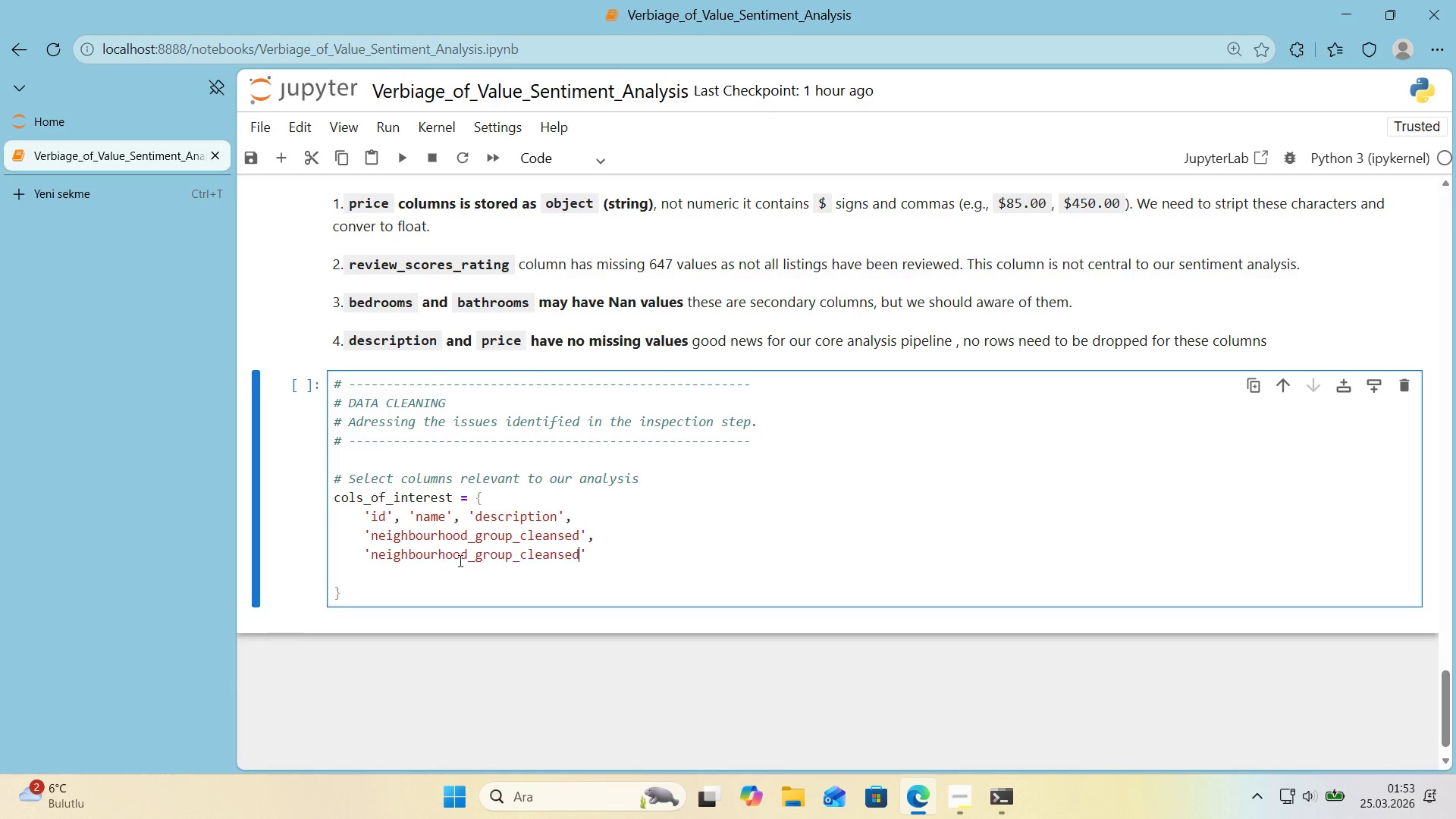 
key(Control+V)
 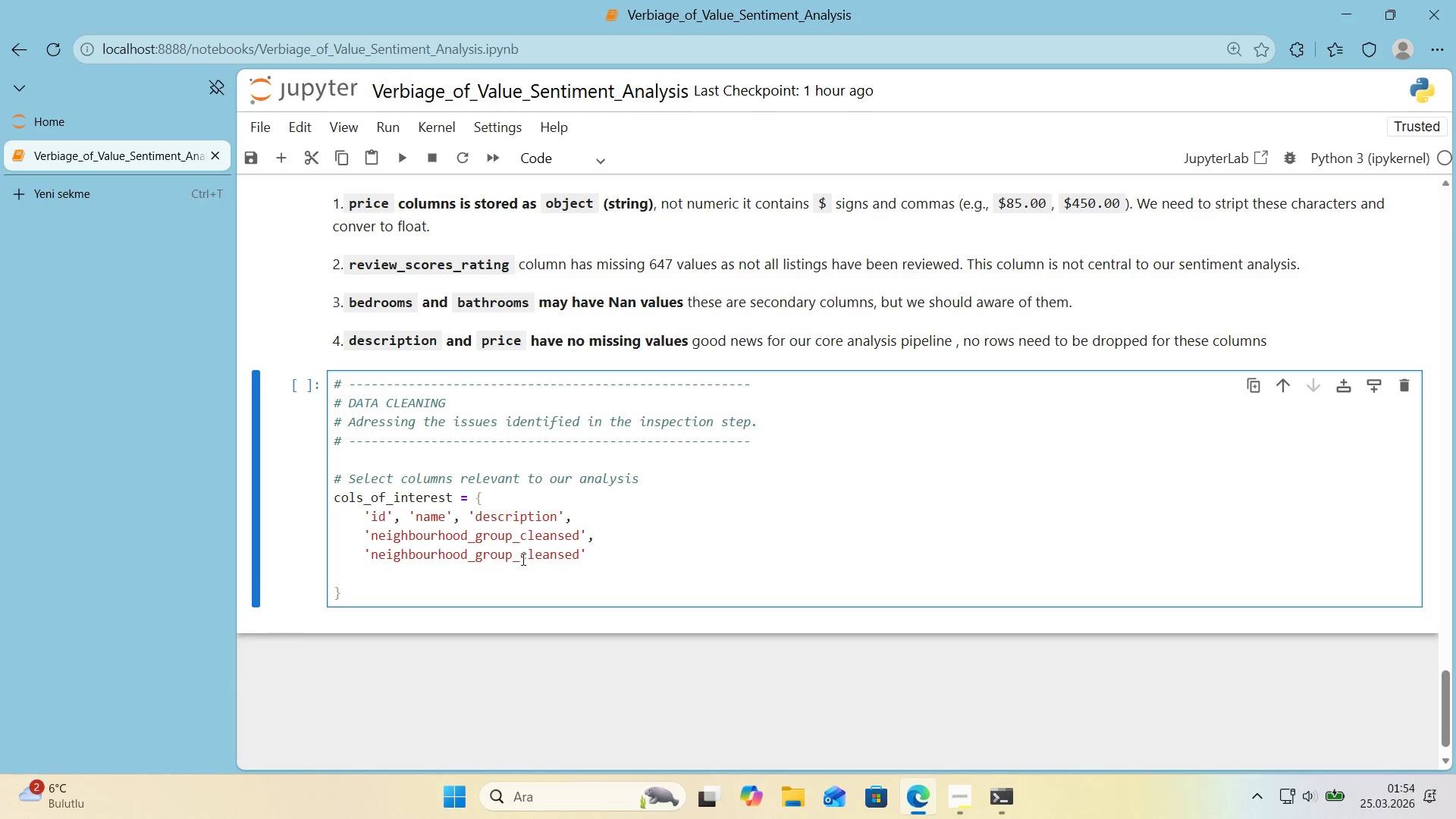 
left_click_drag(start_coordinate=[522, 559], to_coordinate=[473, 560])
 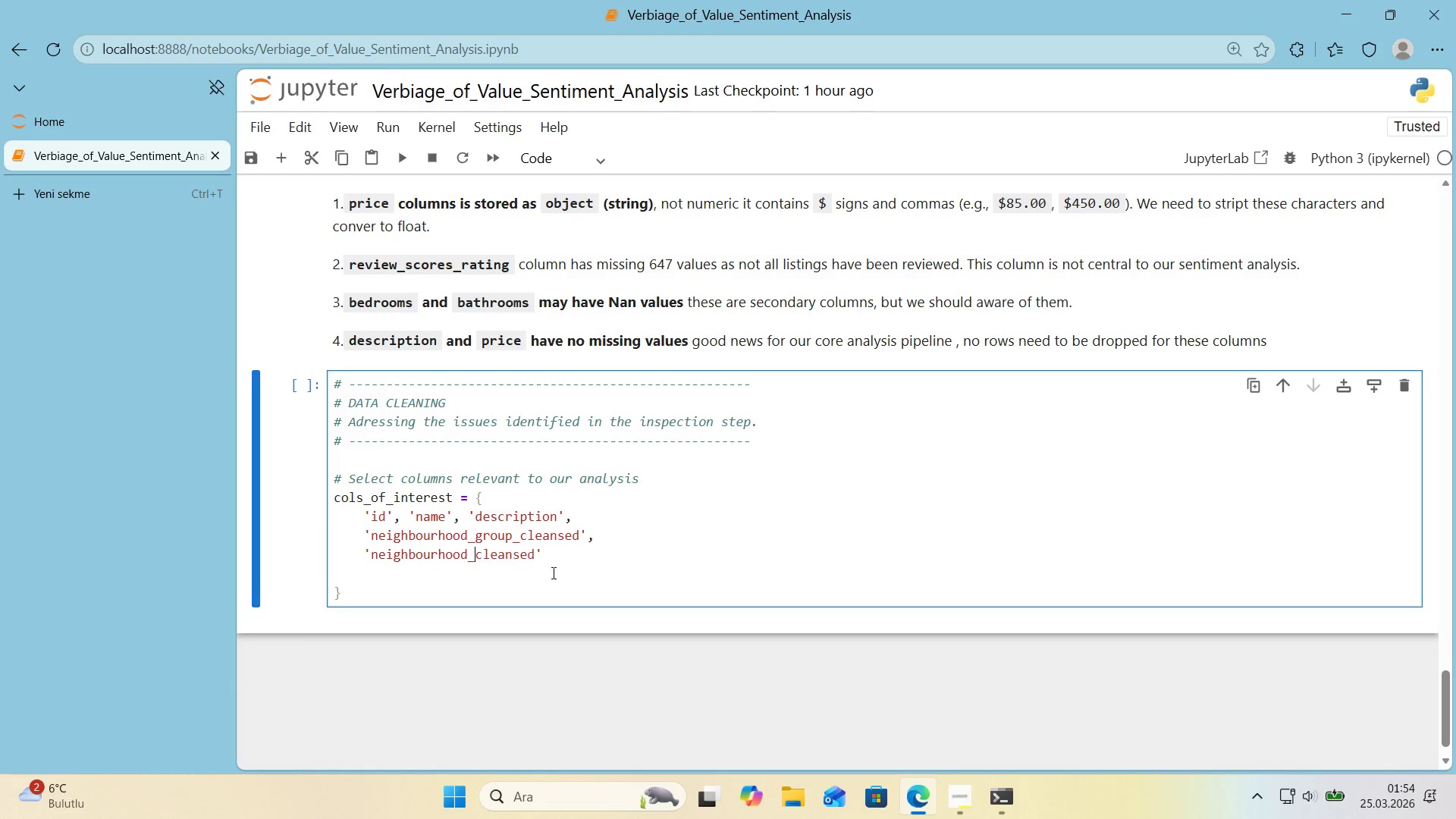 
key(Backspace)
 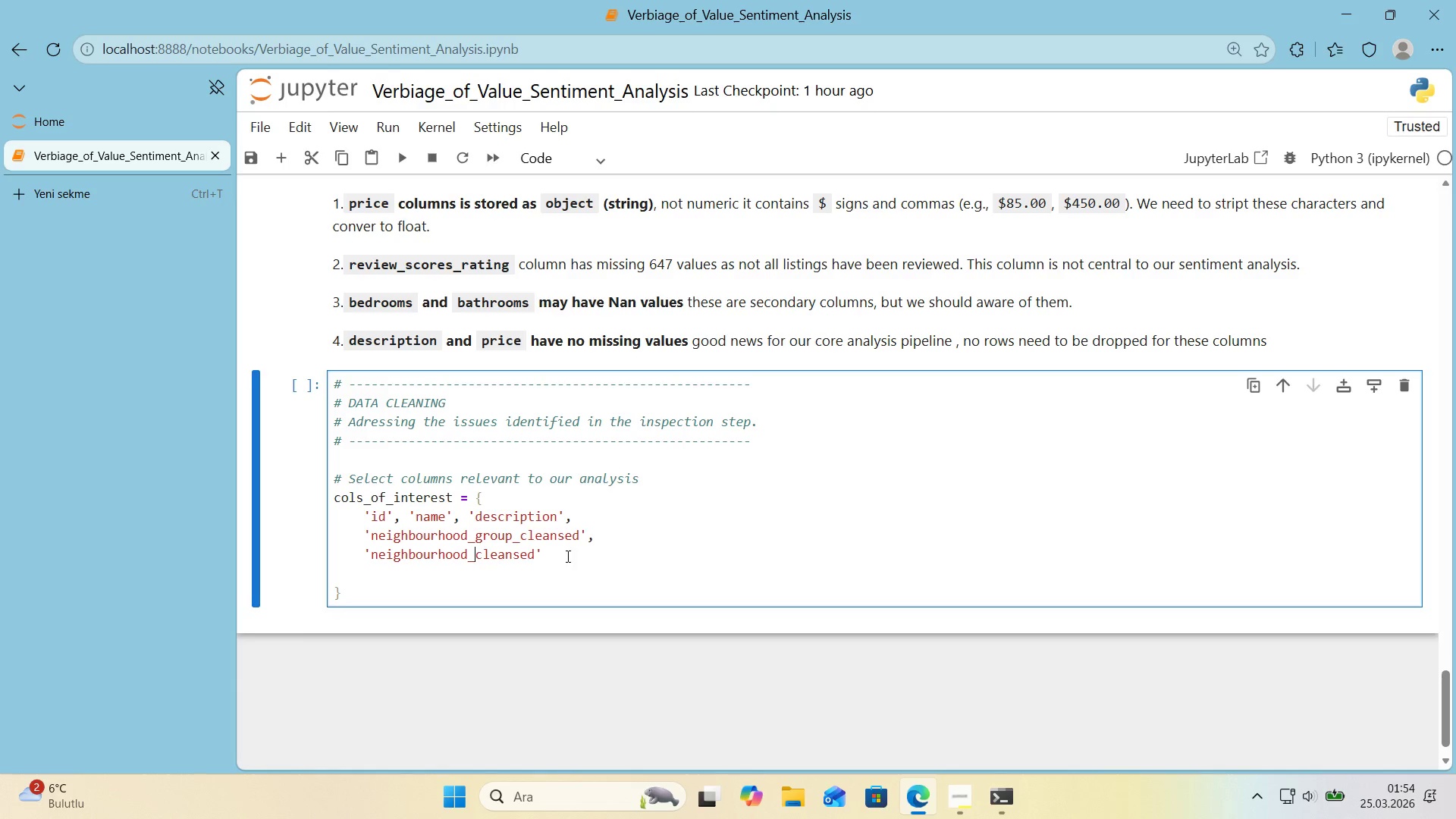 
left_click([566, 556])
 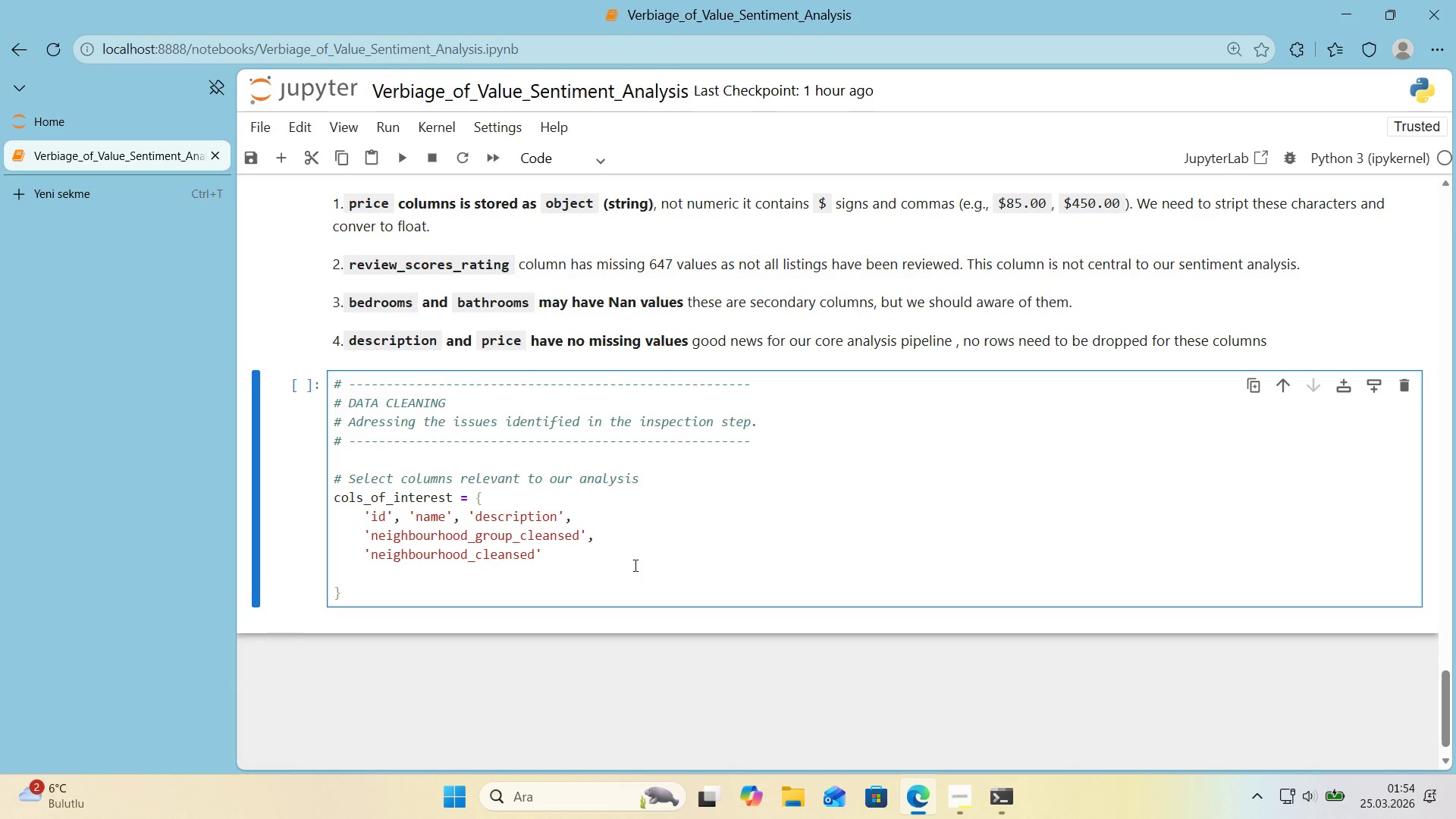 
key(Comma)
 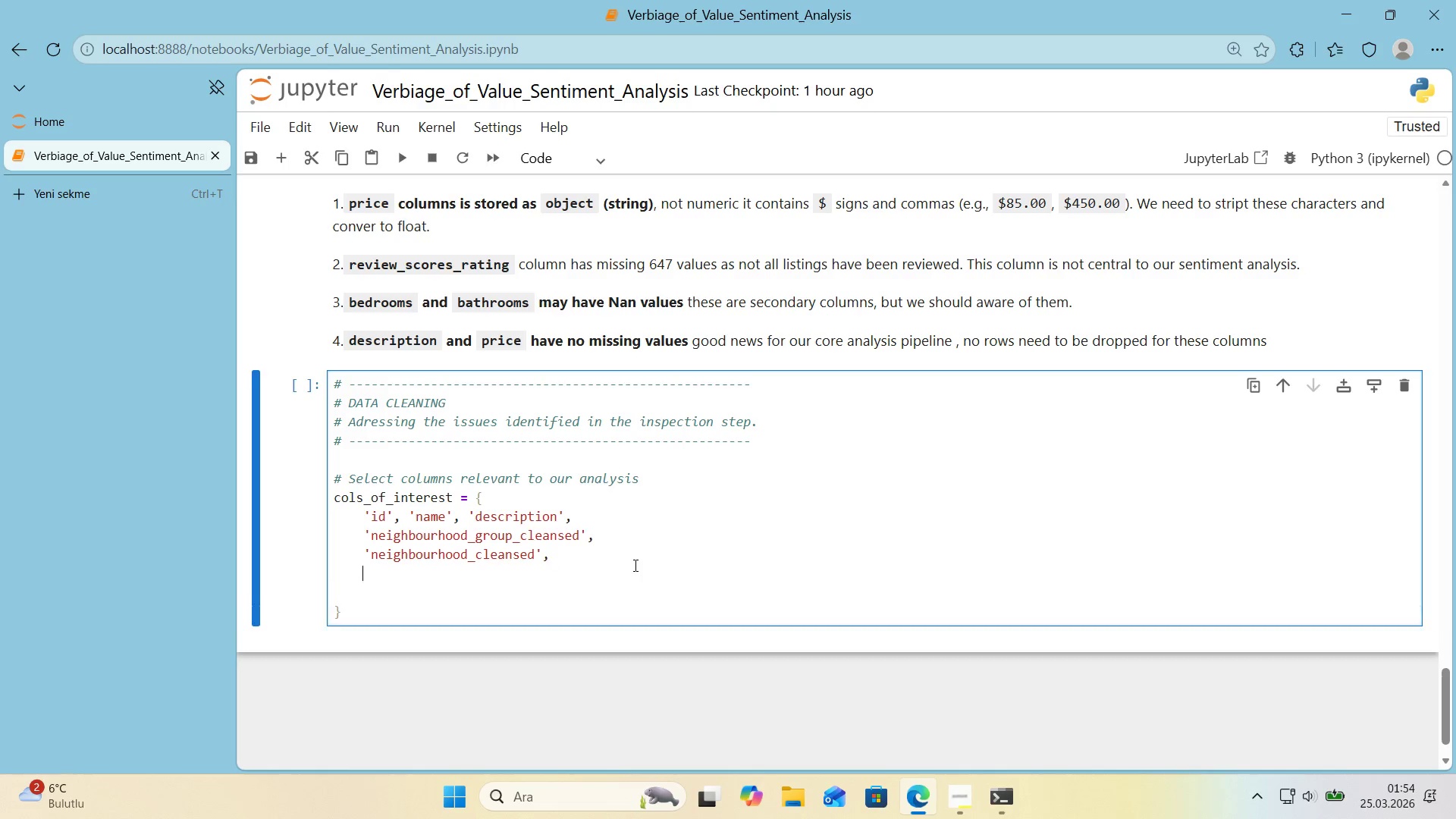 
key(Enter)
 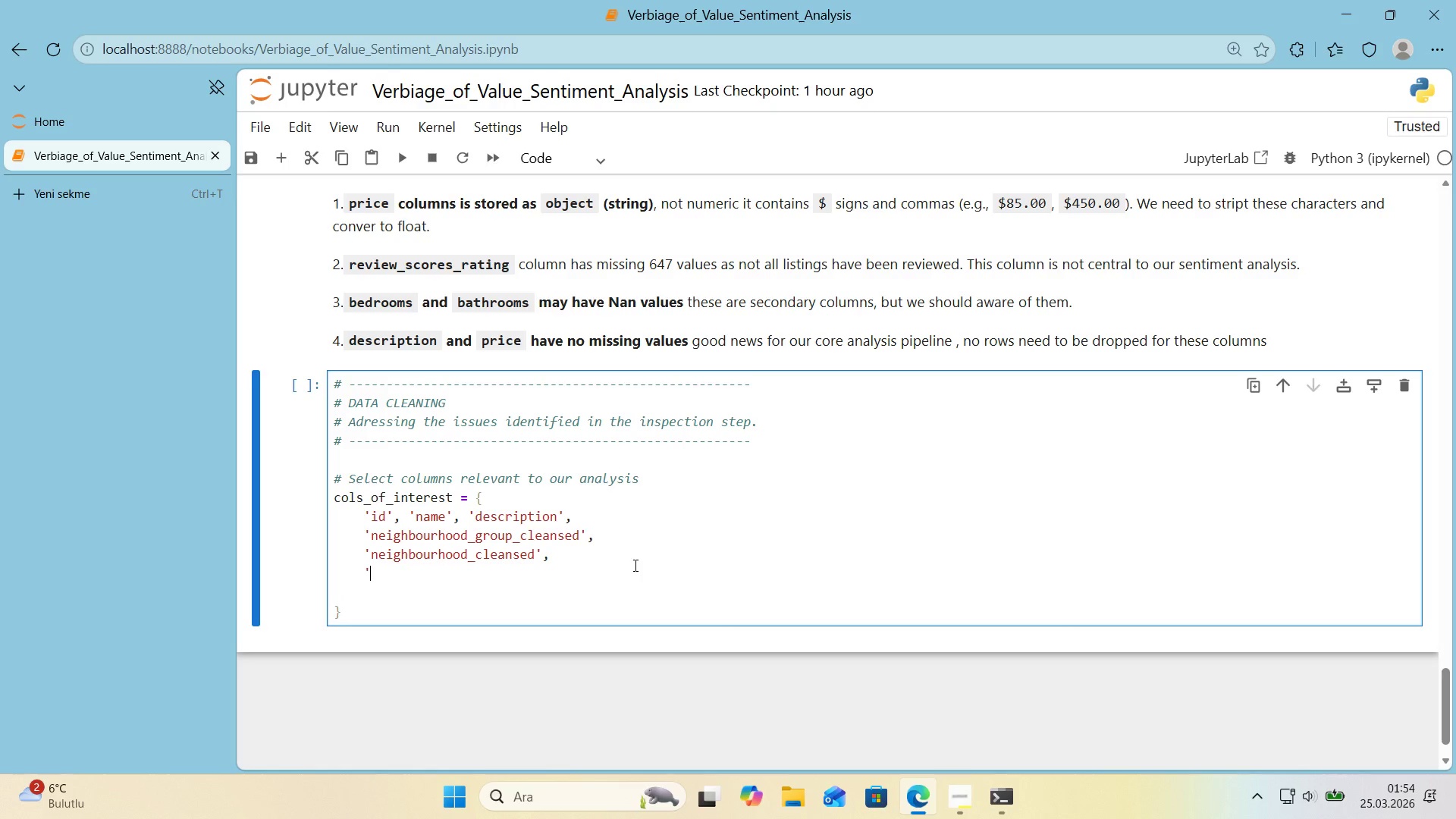 
type(@@)
 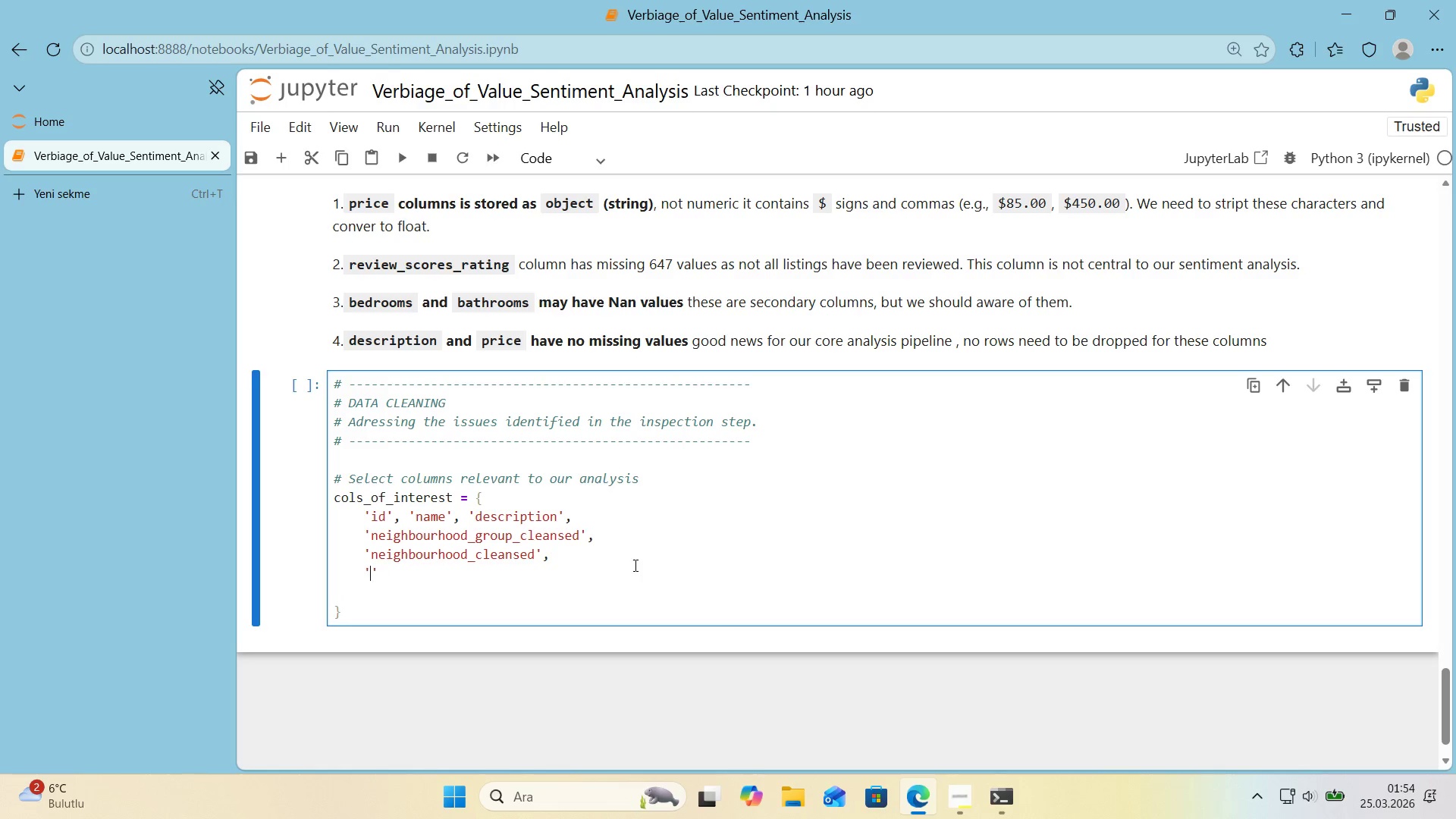 
key(ArrowLeft)
 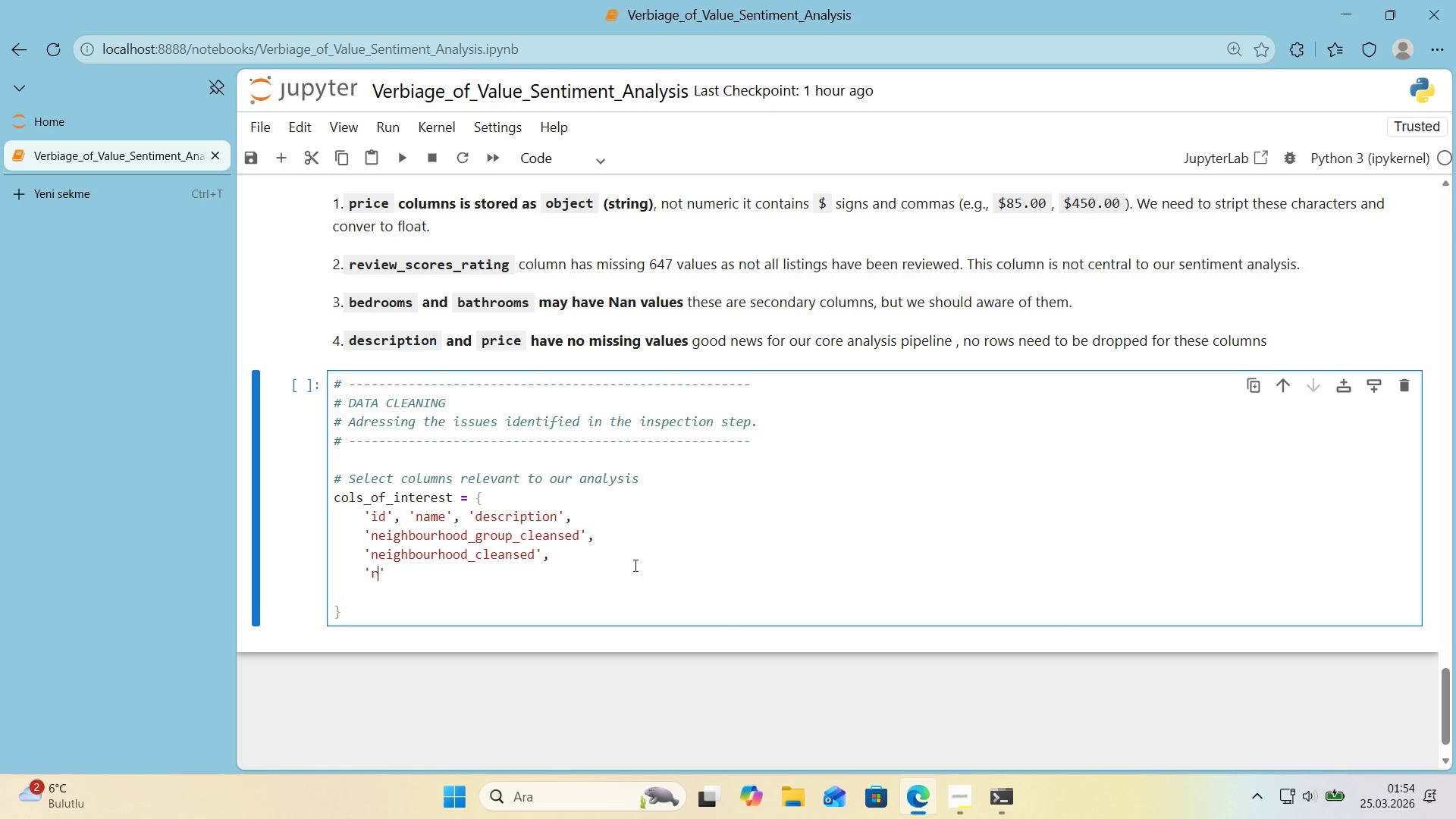 
type(room_Type,)
key(Backspace)
key(Backspace)
key(Backspace)
key(Backspace)
key(Backspace)
type(T)
key(Backspace)
type(type)
 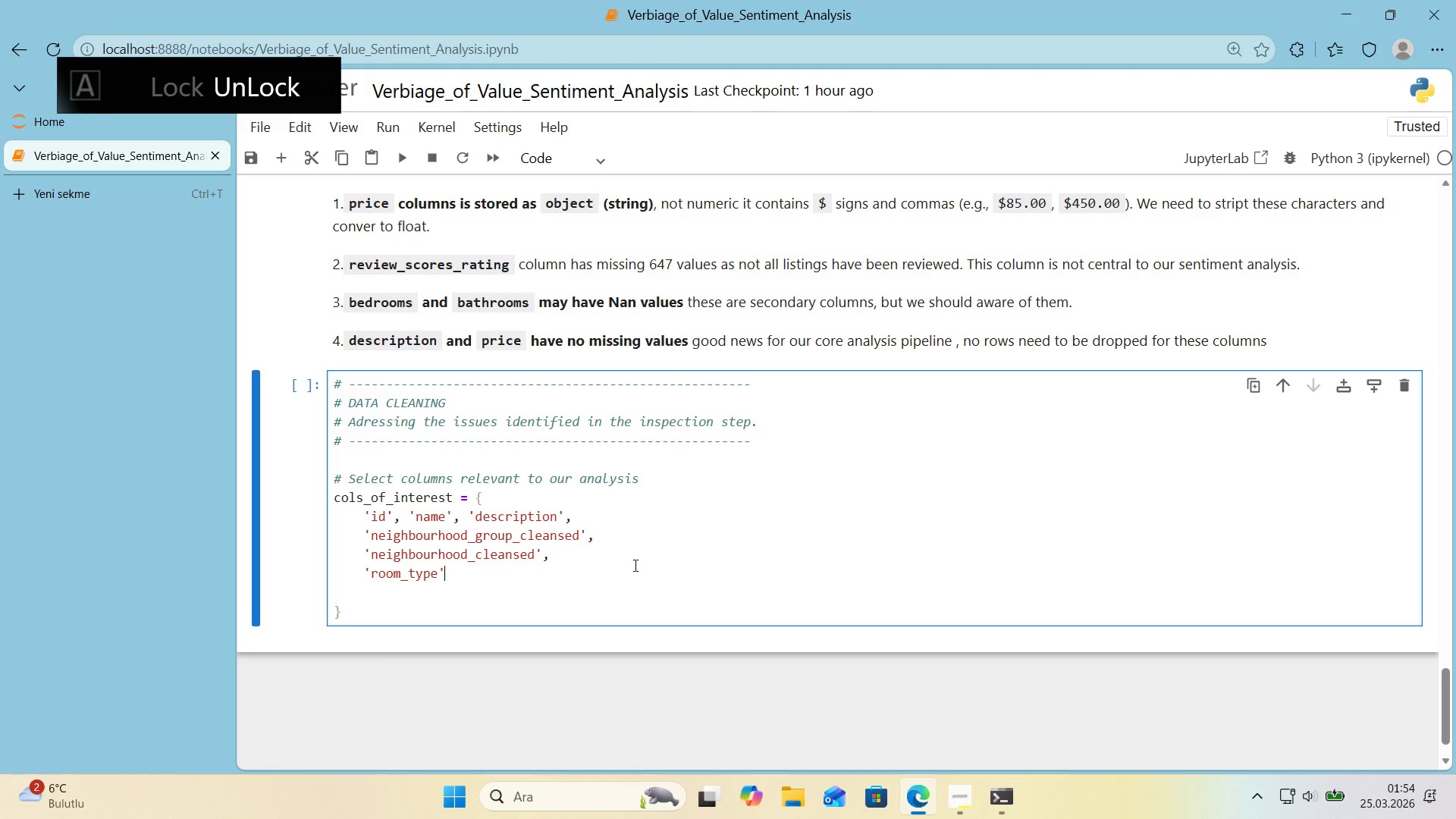 
key(ArrowRight)
 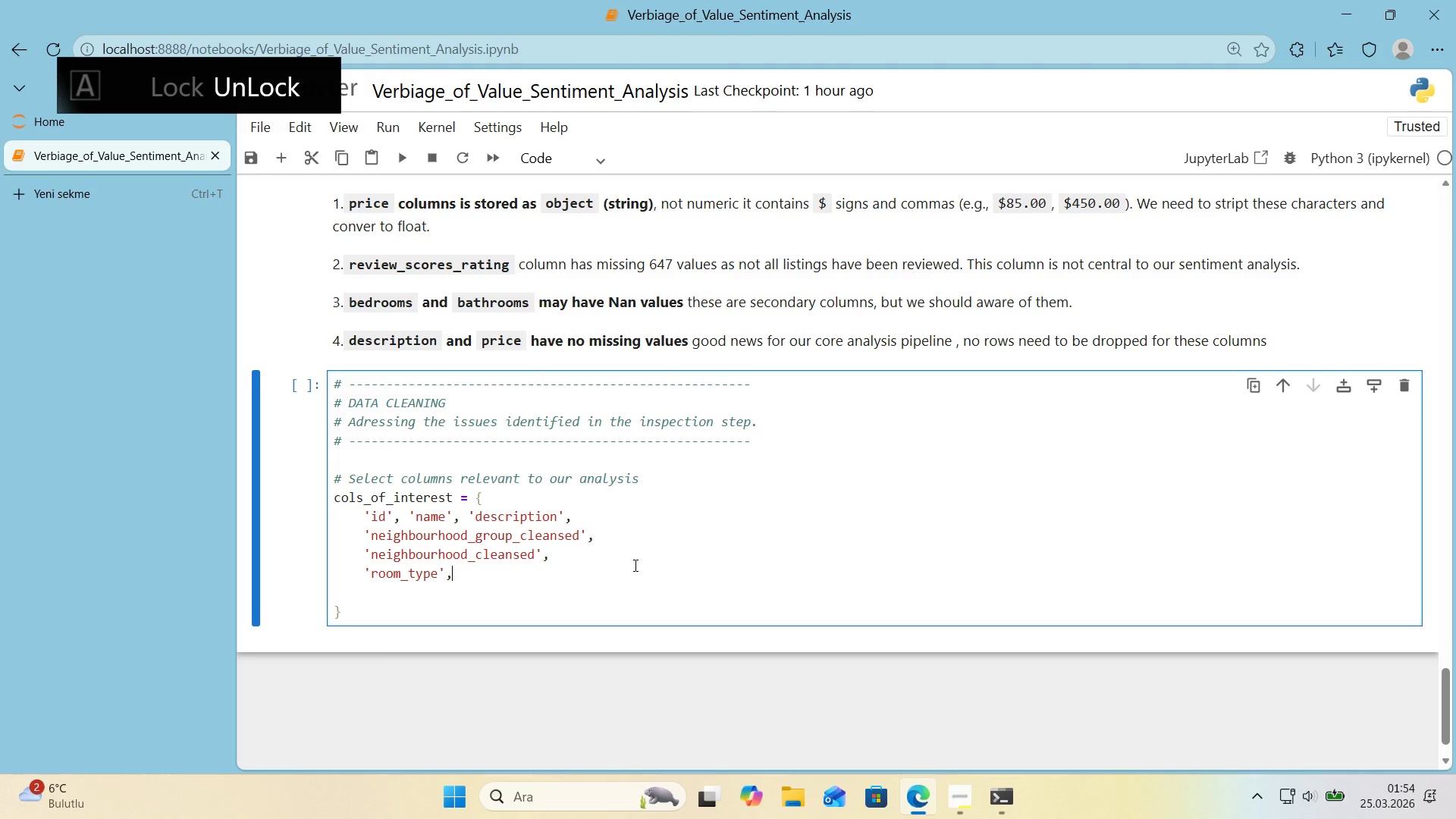 
type(,@@)
 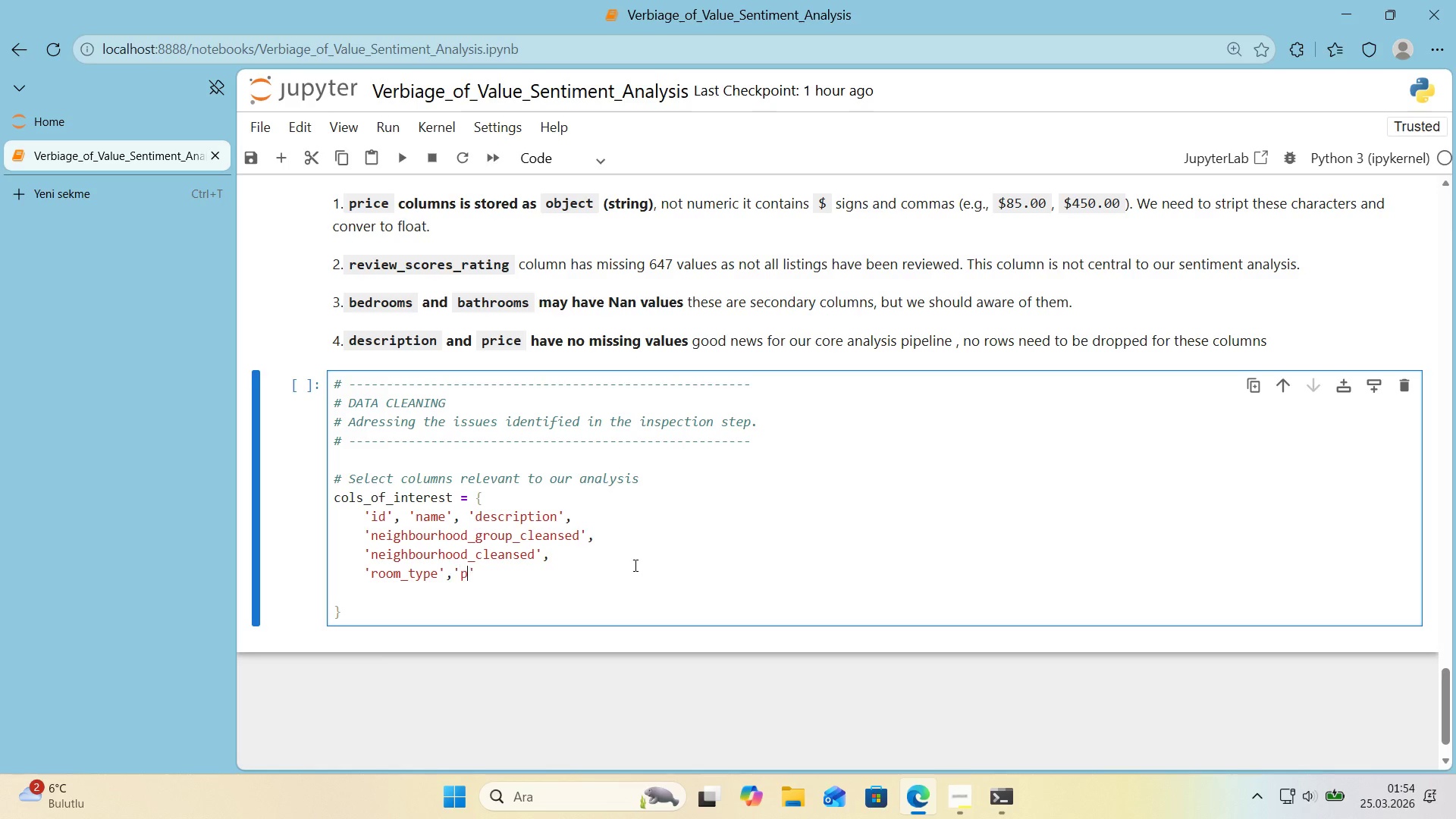 
 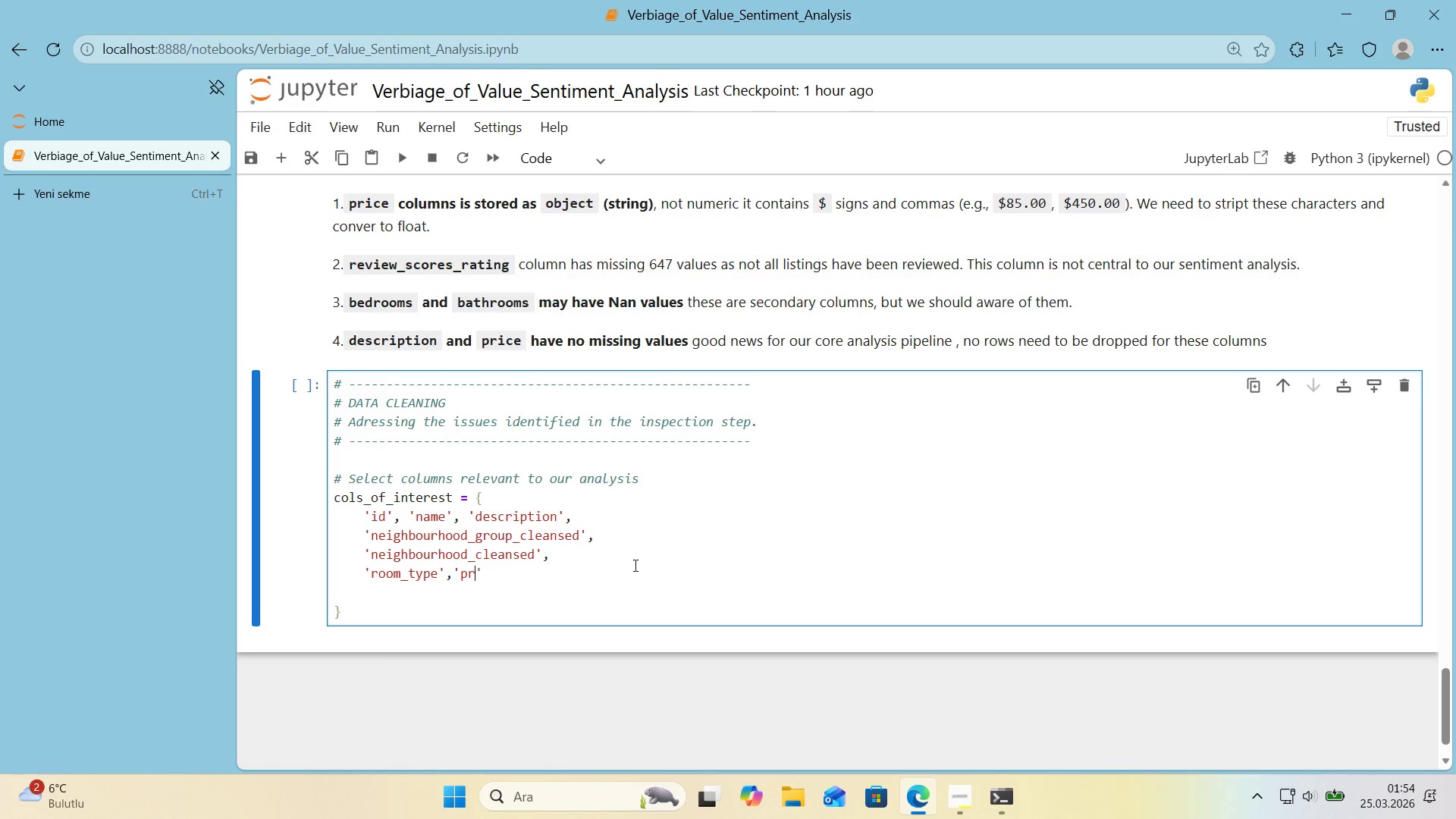 
key(ArrowLeft)
 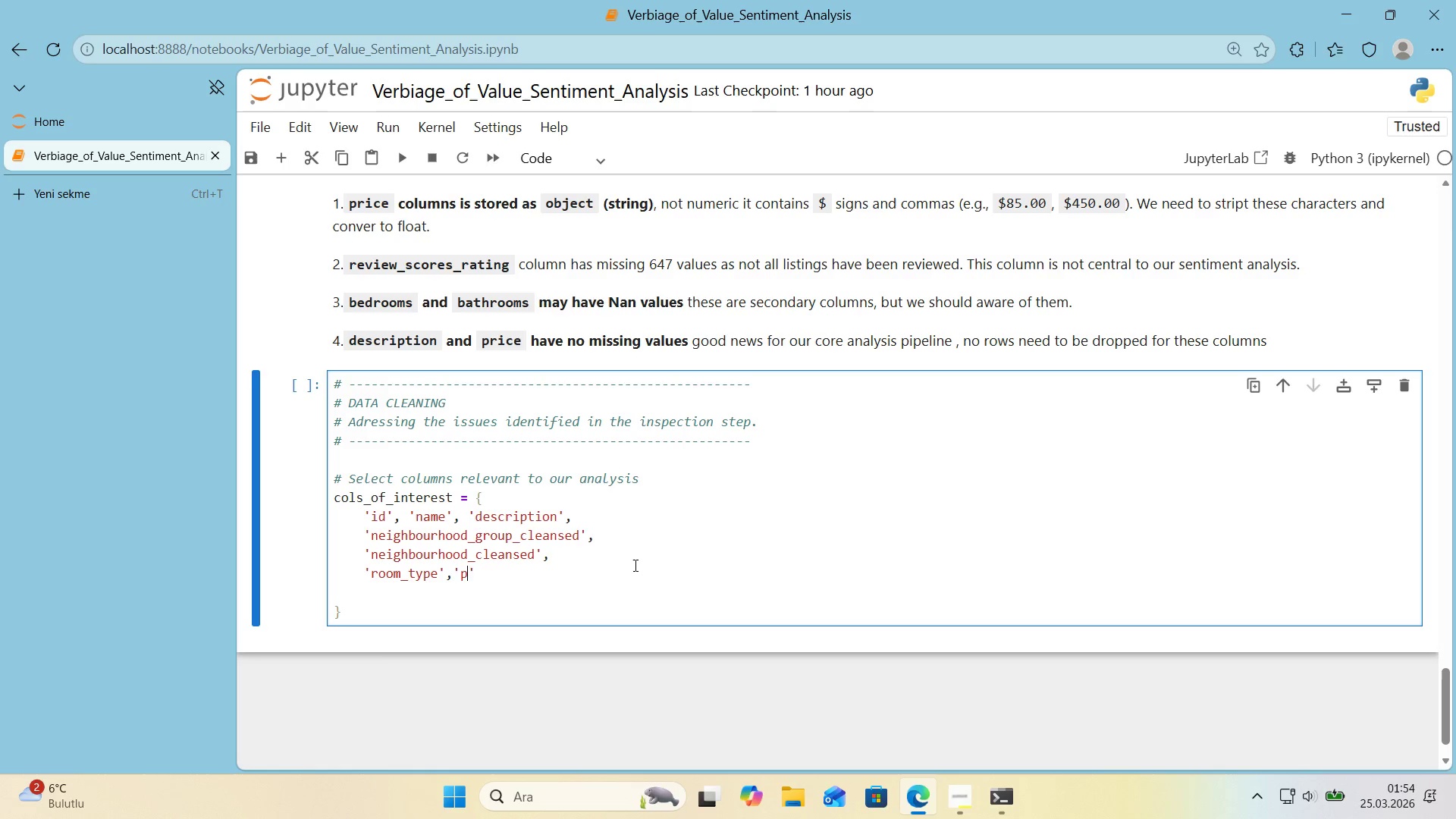 
type(property type)
key(Backspace)
key(Backspace)
key(Backspace)
key(Backspace)
key(Backspace)
type(_type)
 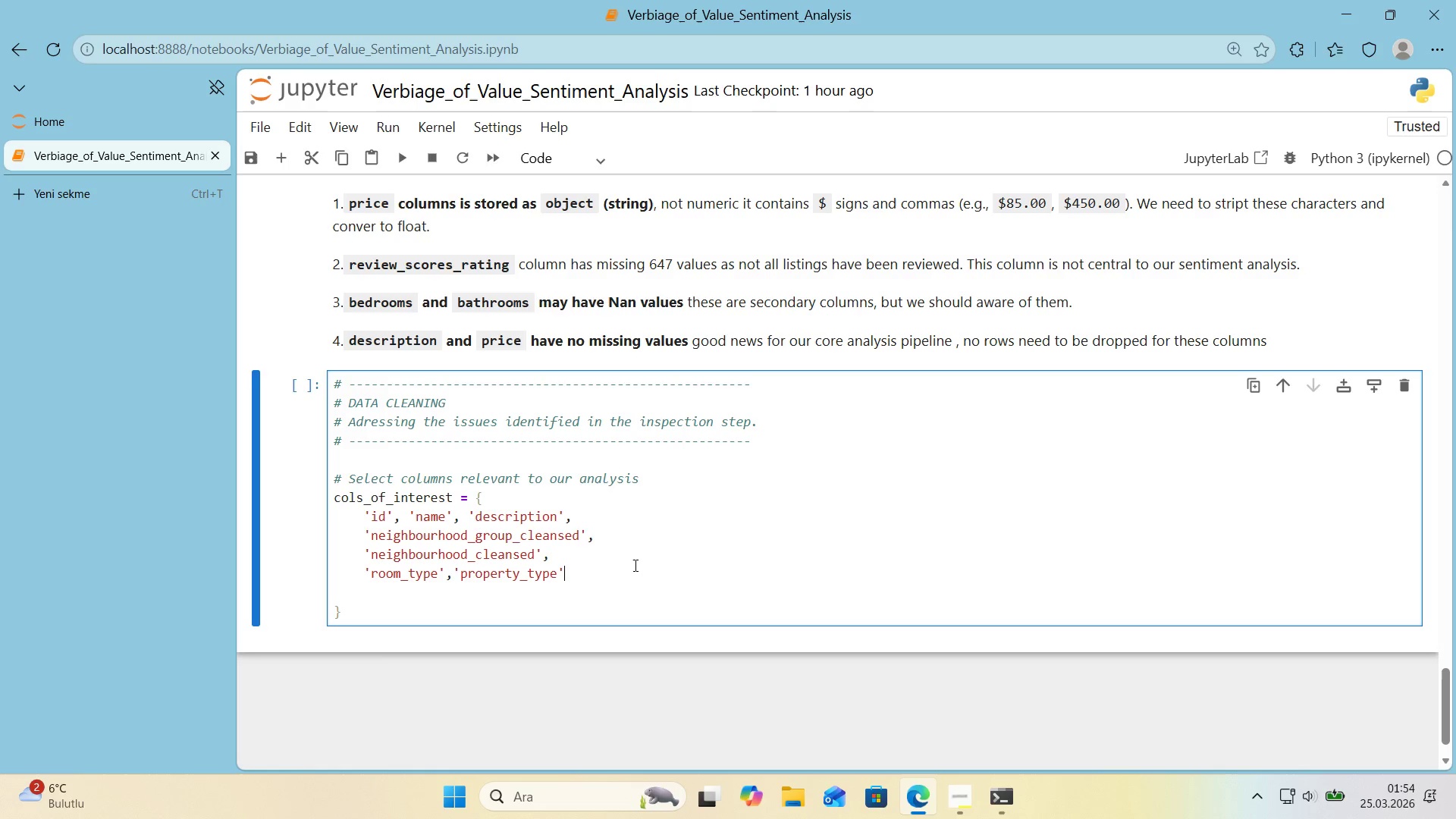 
key(ArrowRight)
 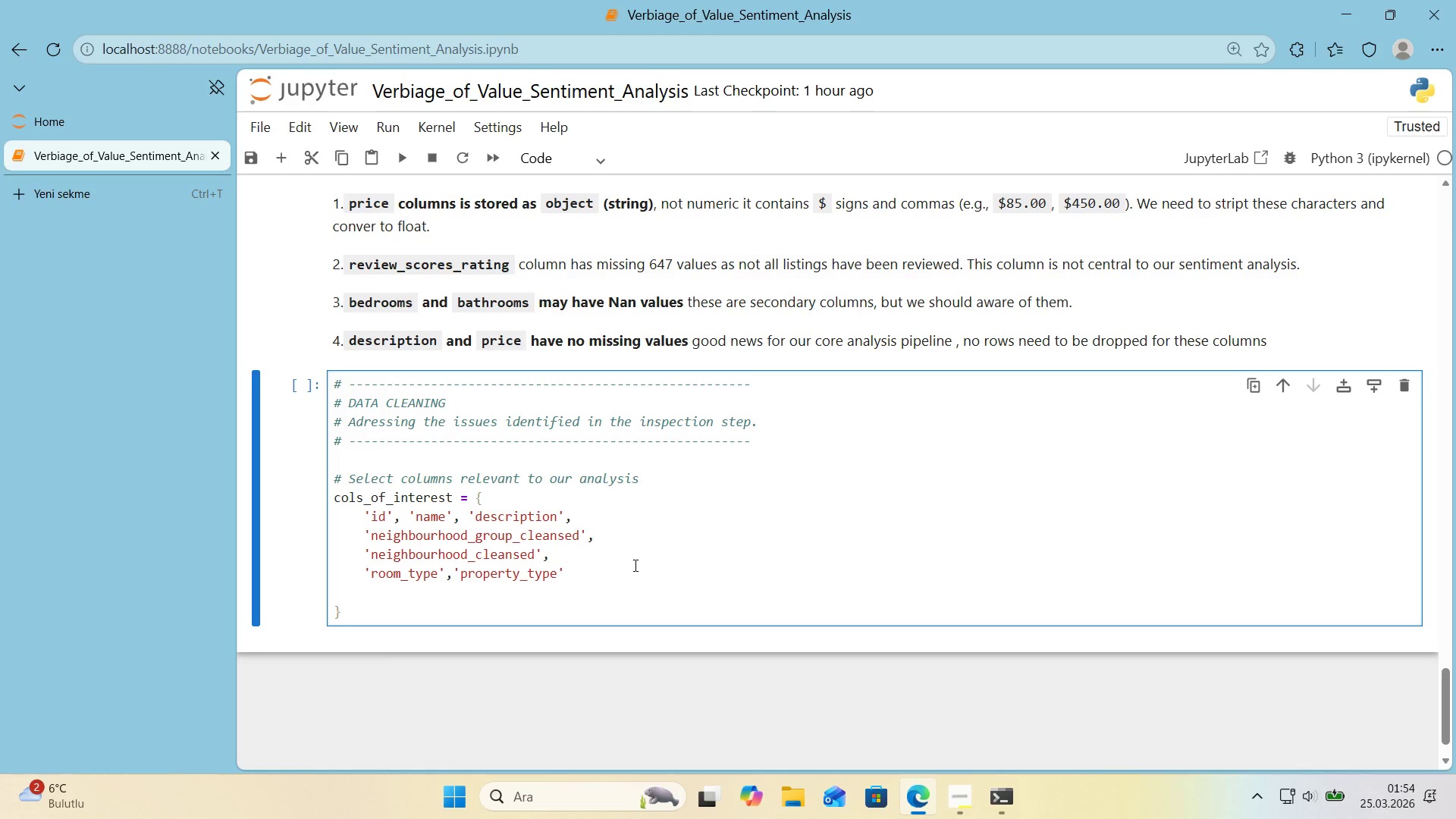 
key(Comma)
 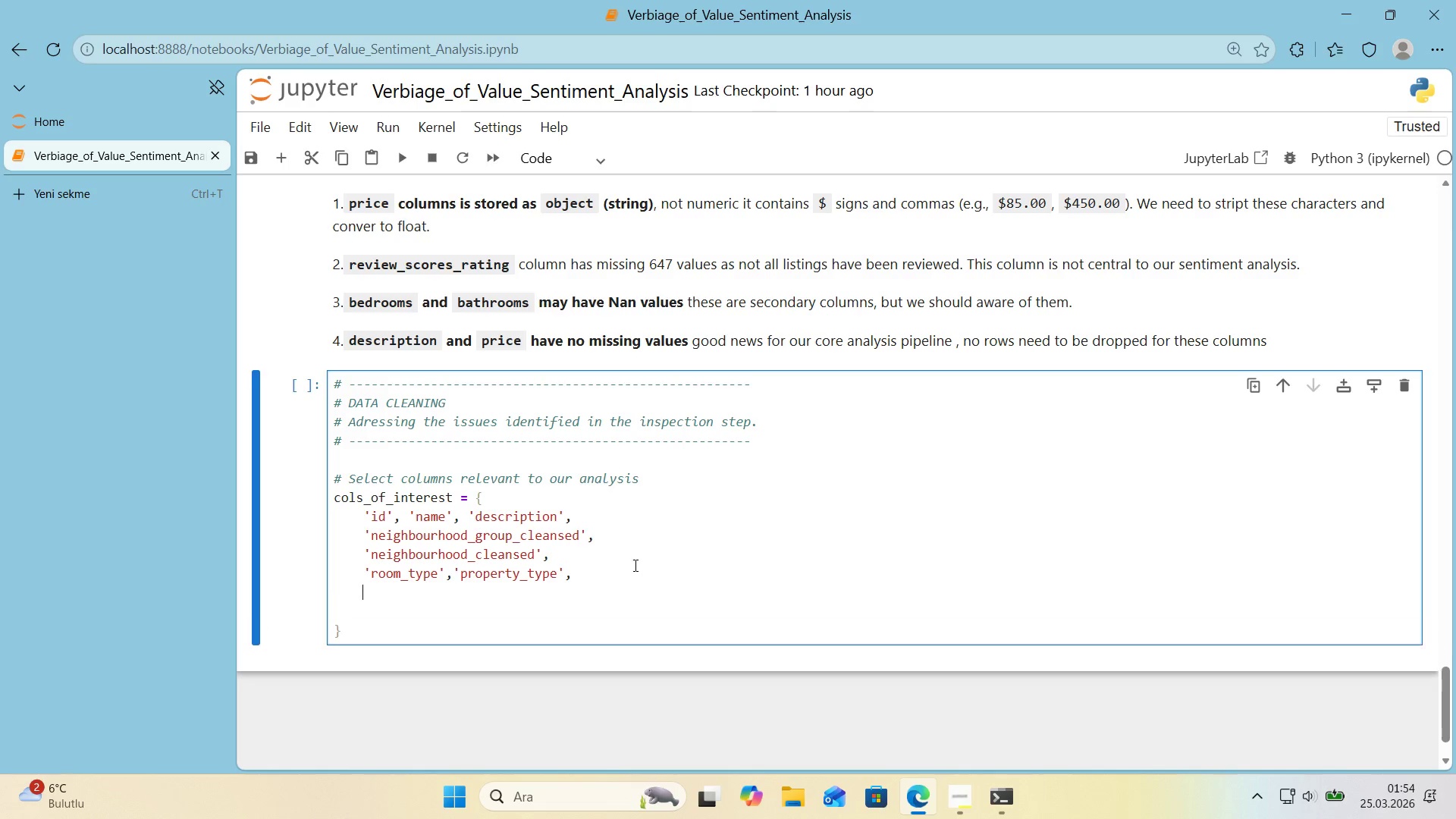 
key(Enter)
 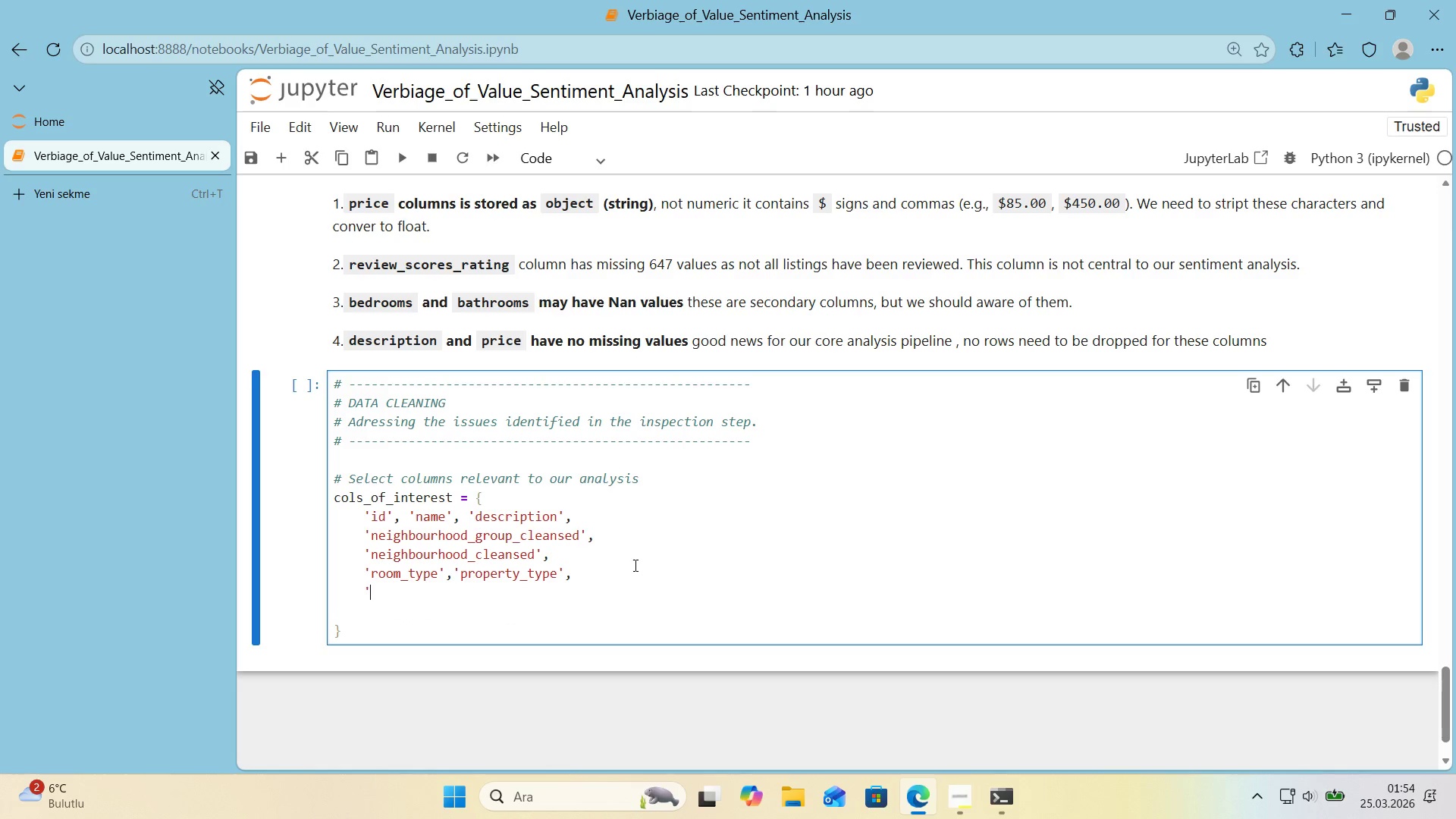 
type(@@)
 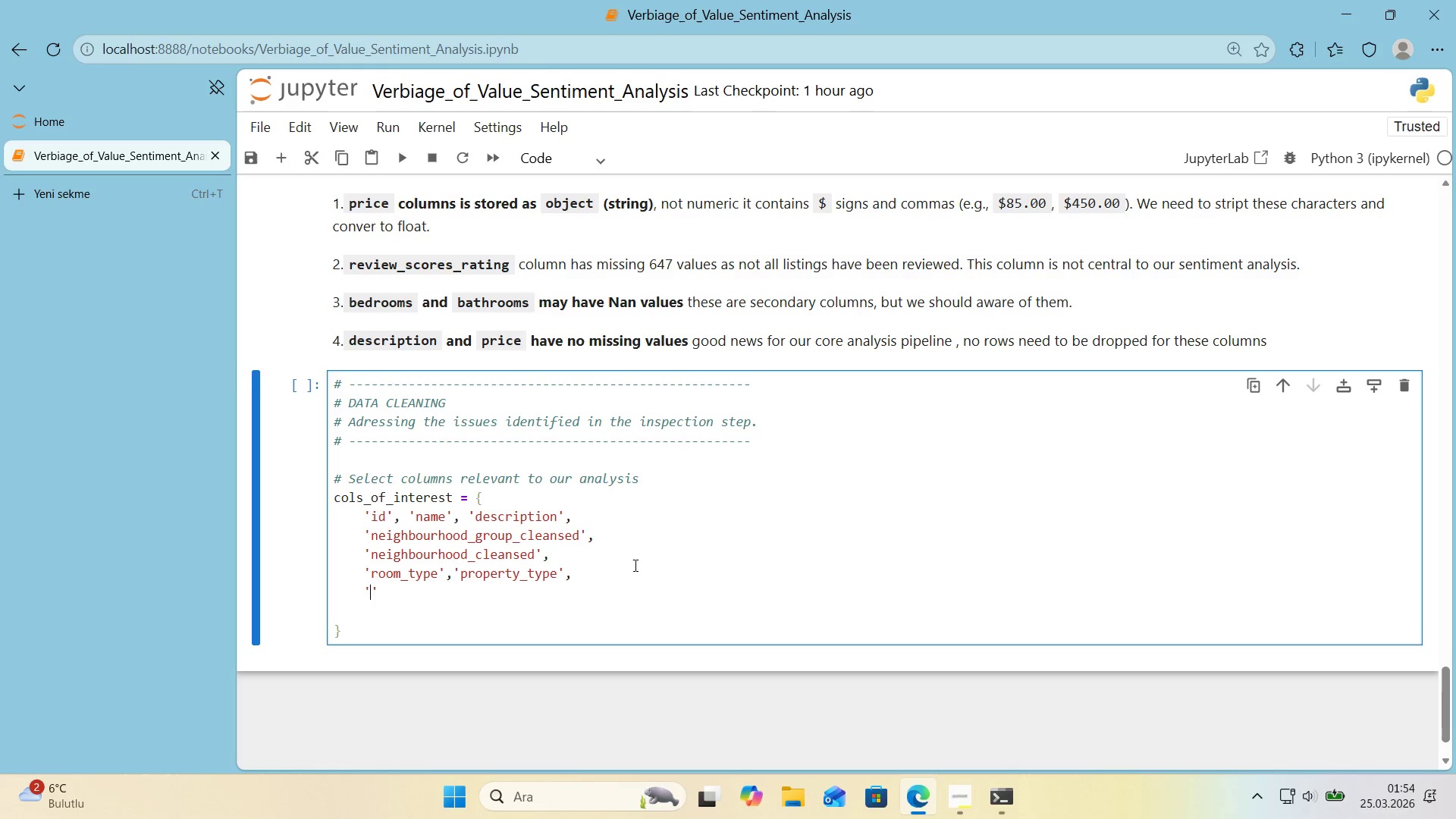 
key(ArrowLeft)
 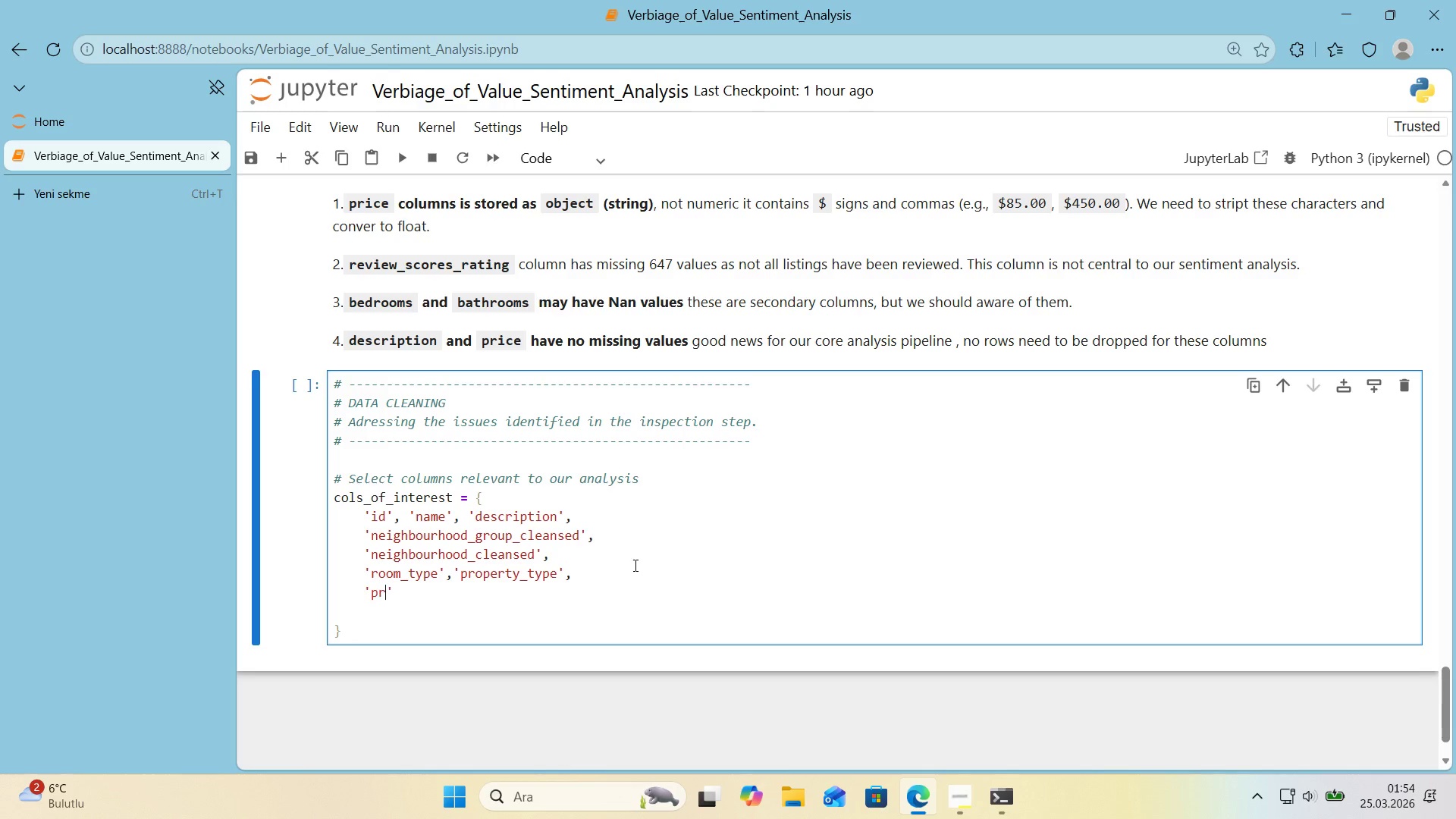 
type(pr'ce)
 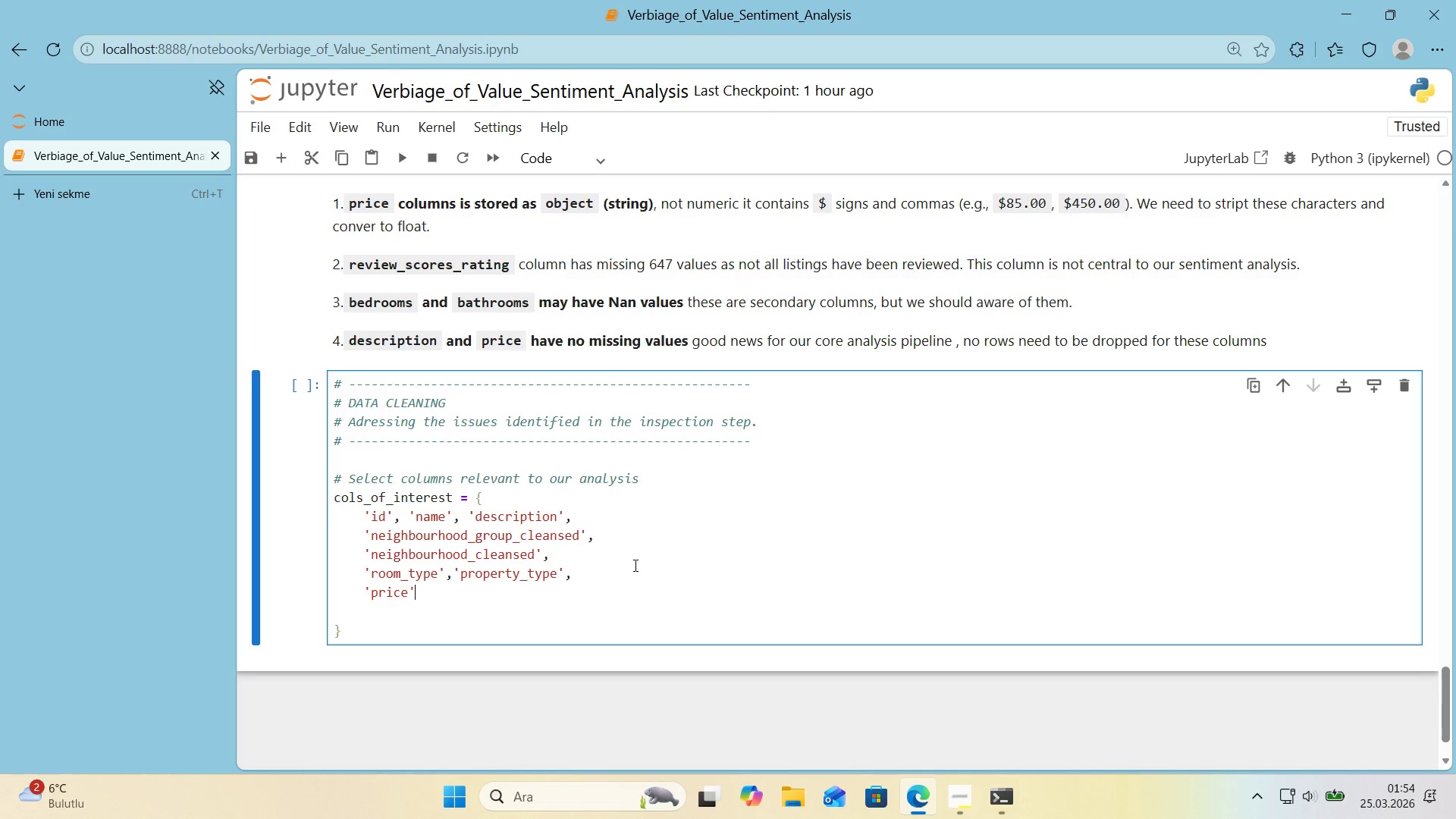 
key(ArrowRight)
 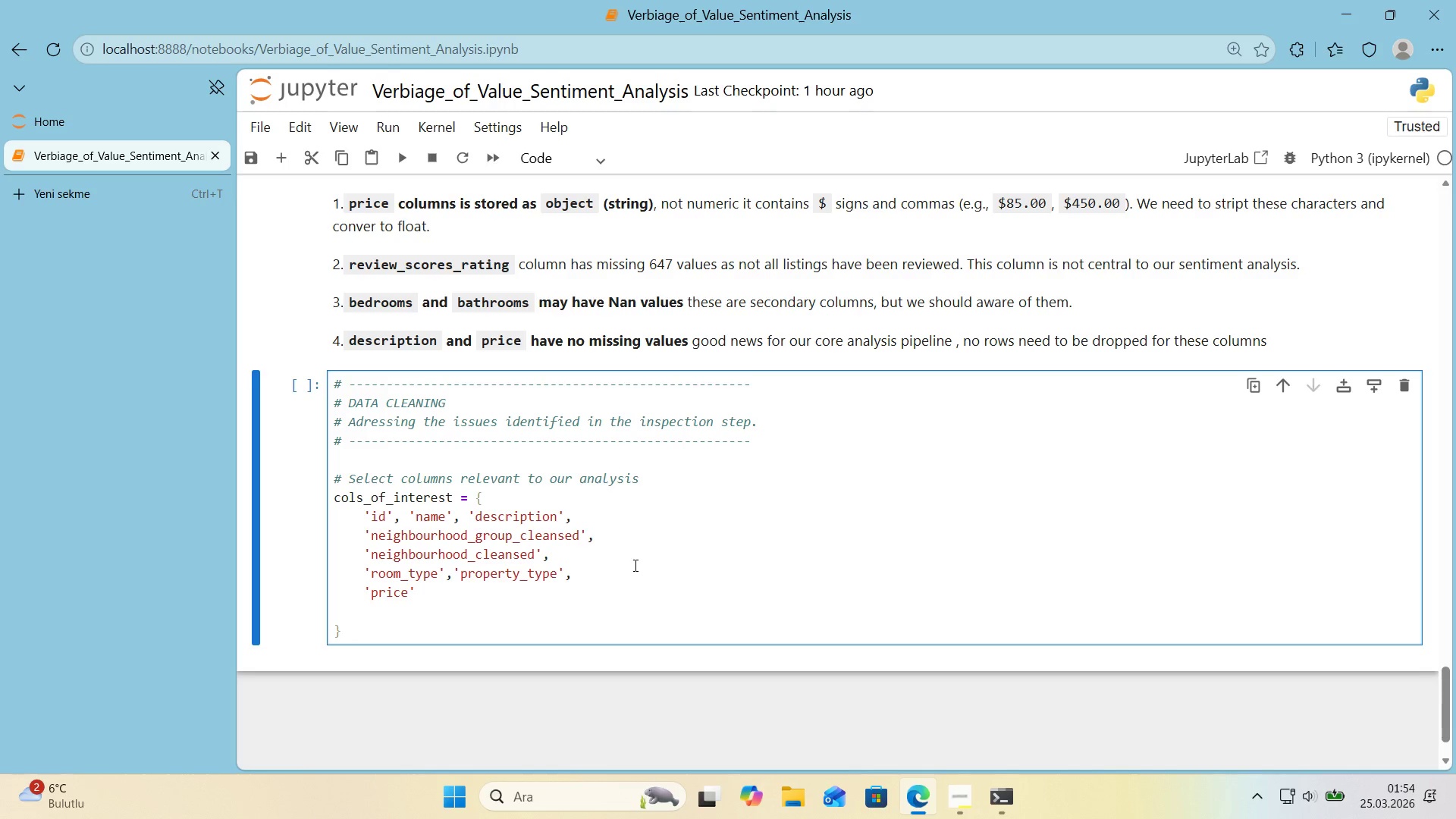 
key(Comma)
 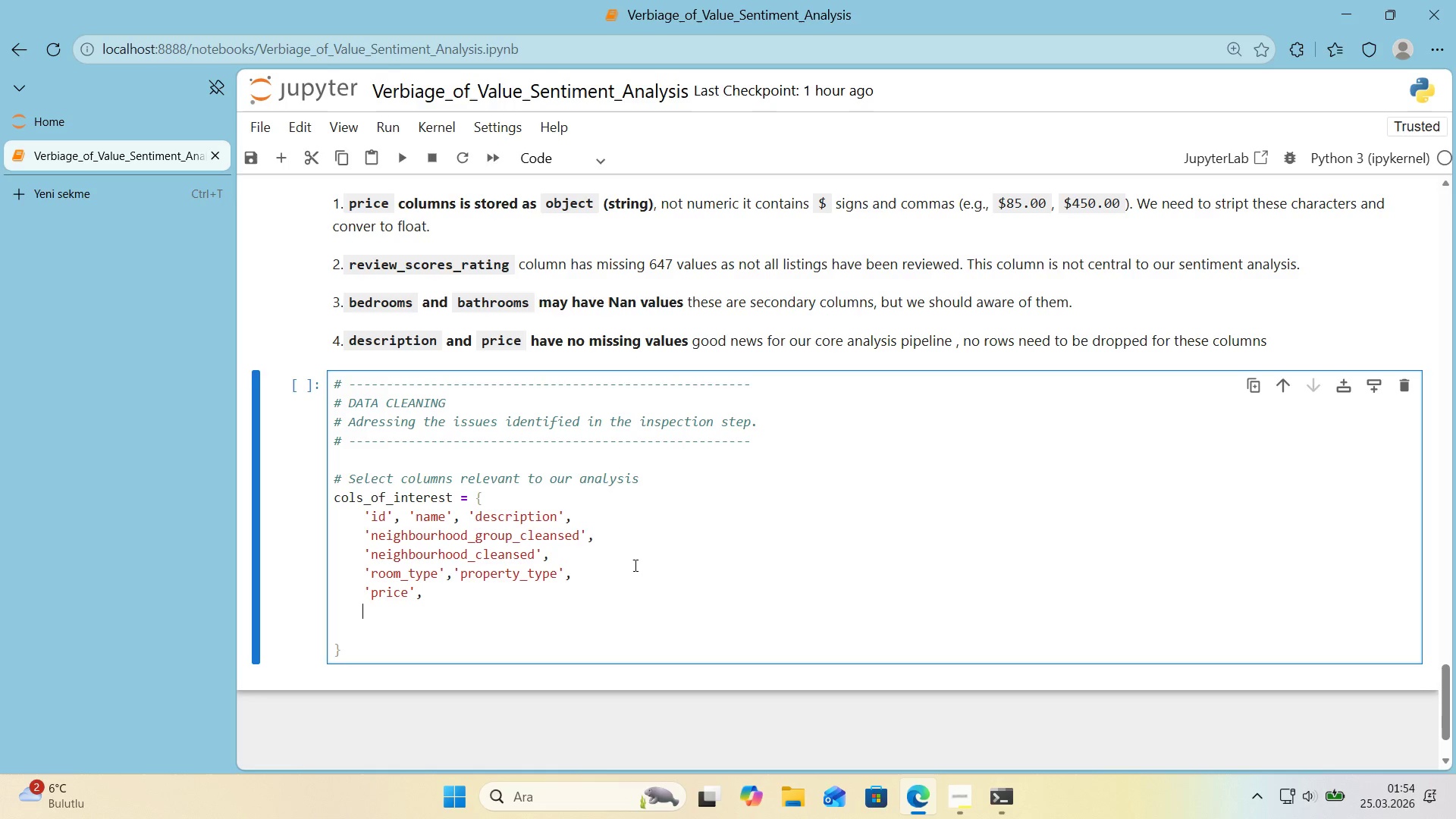 
key(Enter)
 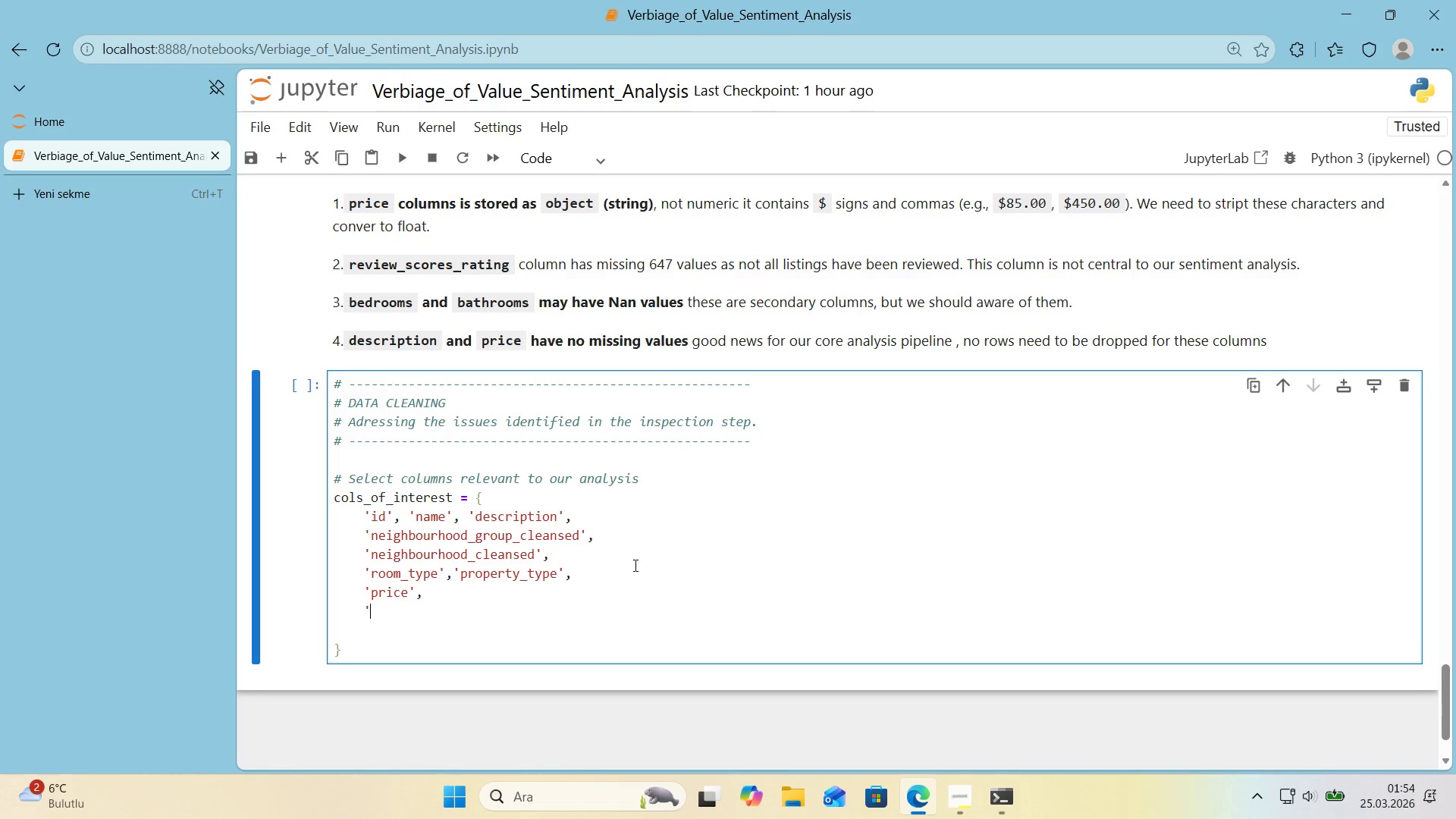 
type(@@)
 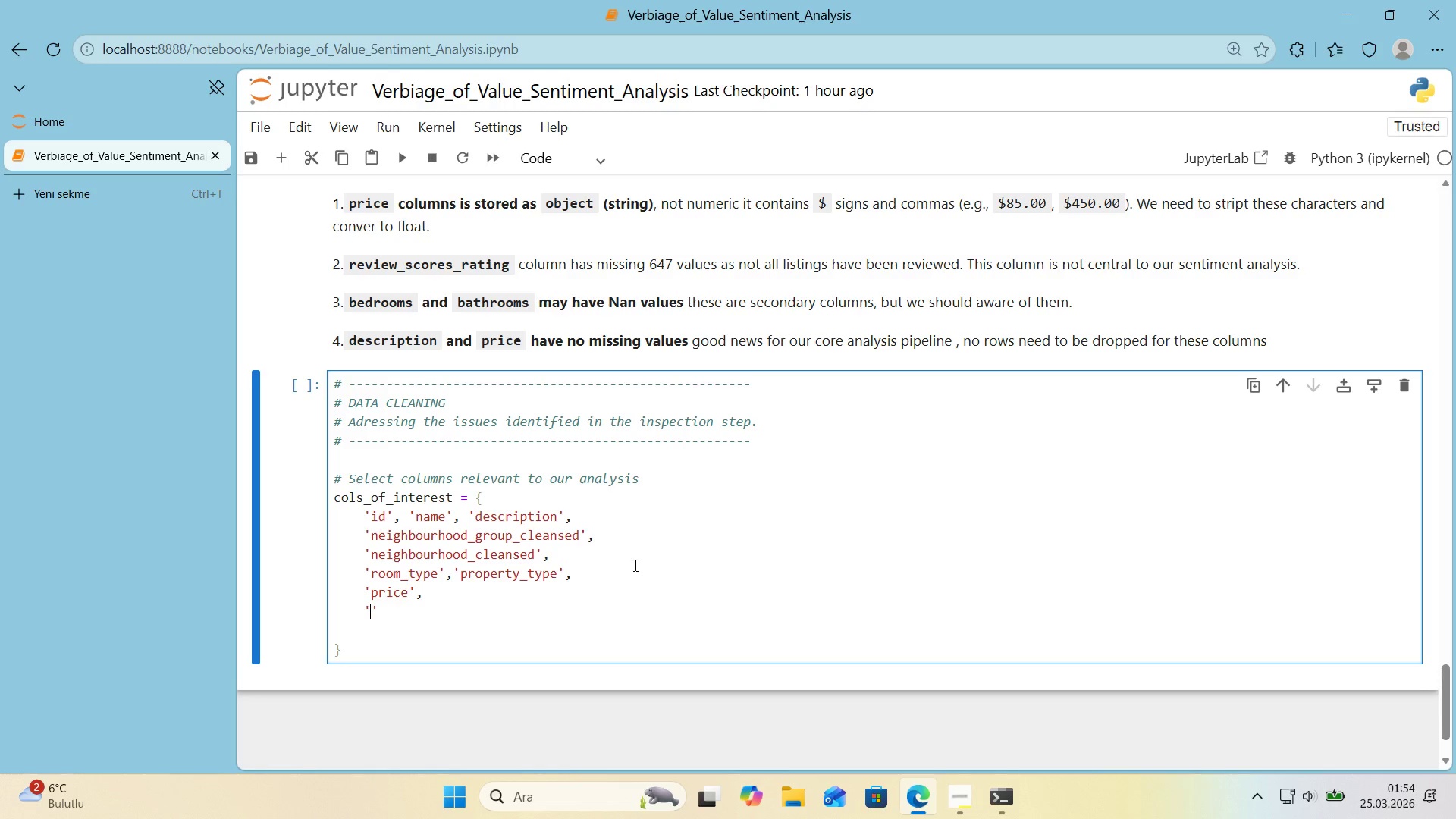 
key(ArrowLeft)
 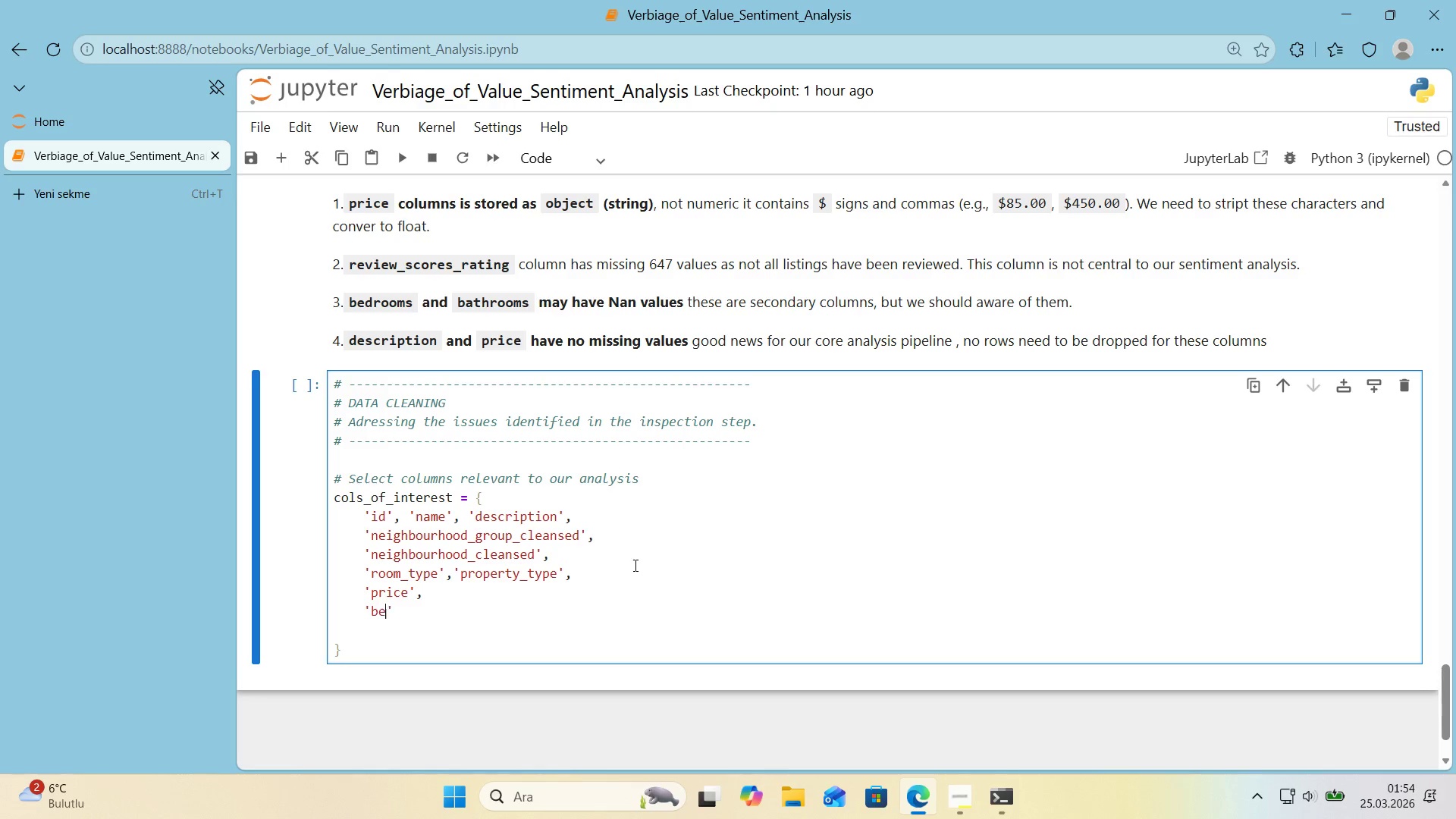 
type(bedrooms)
 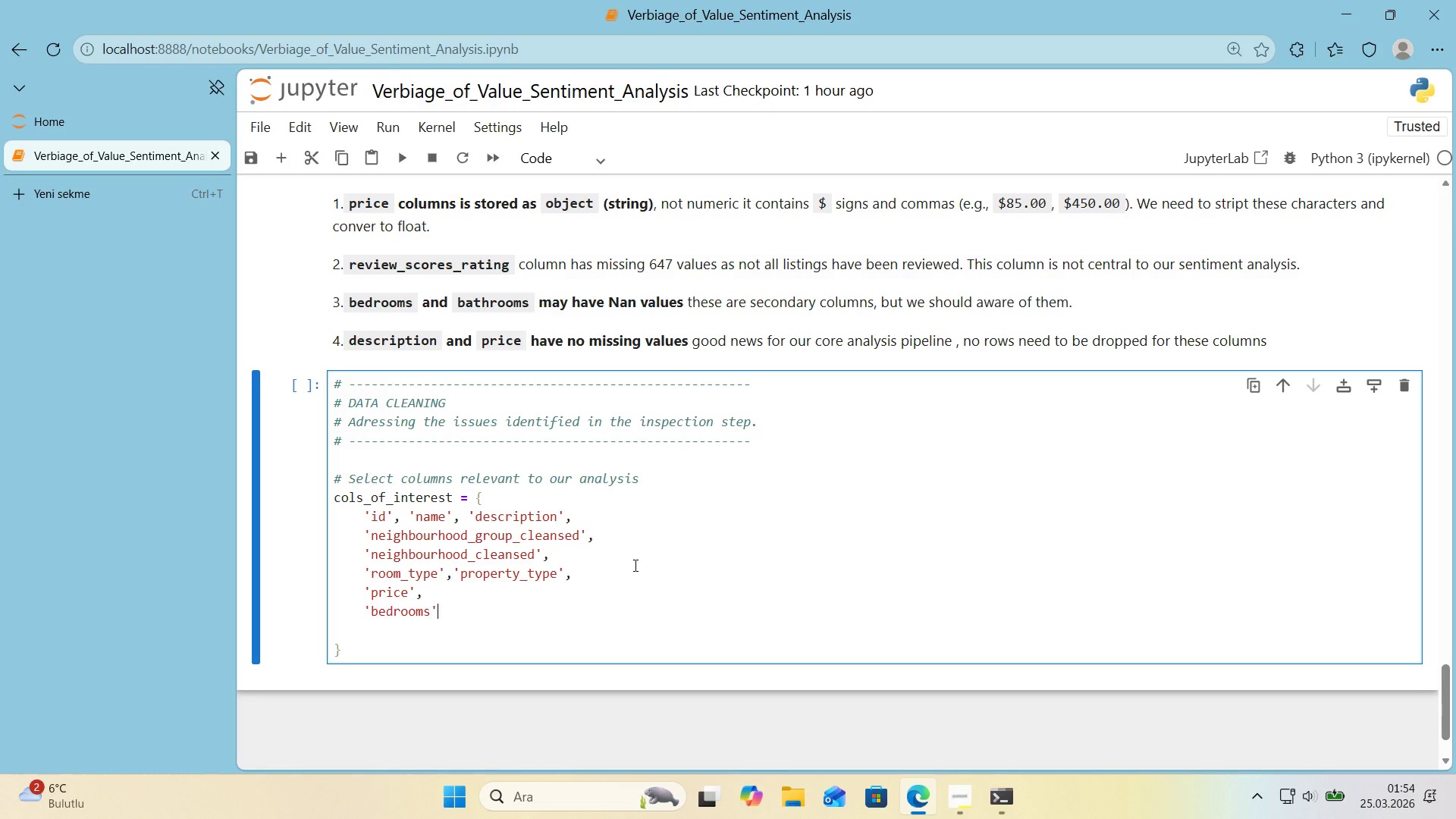 
key(ArrowRight)
 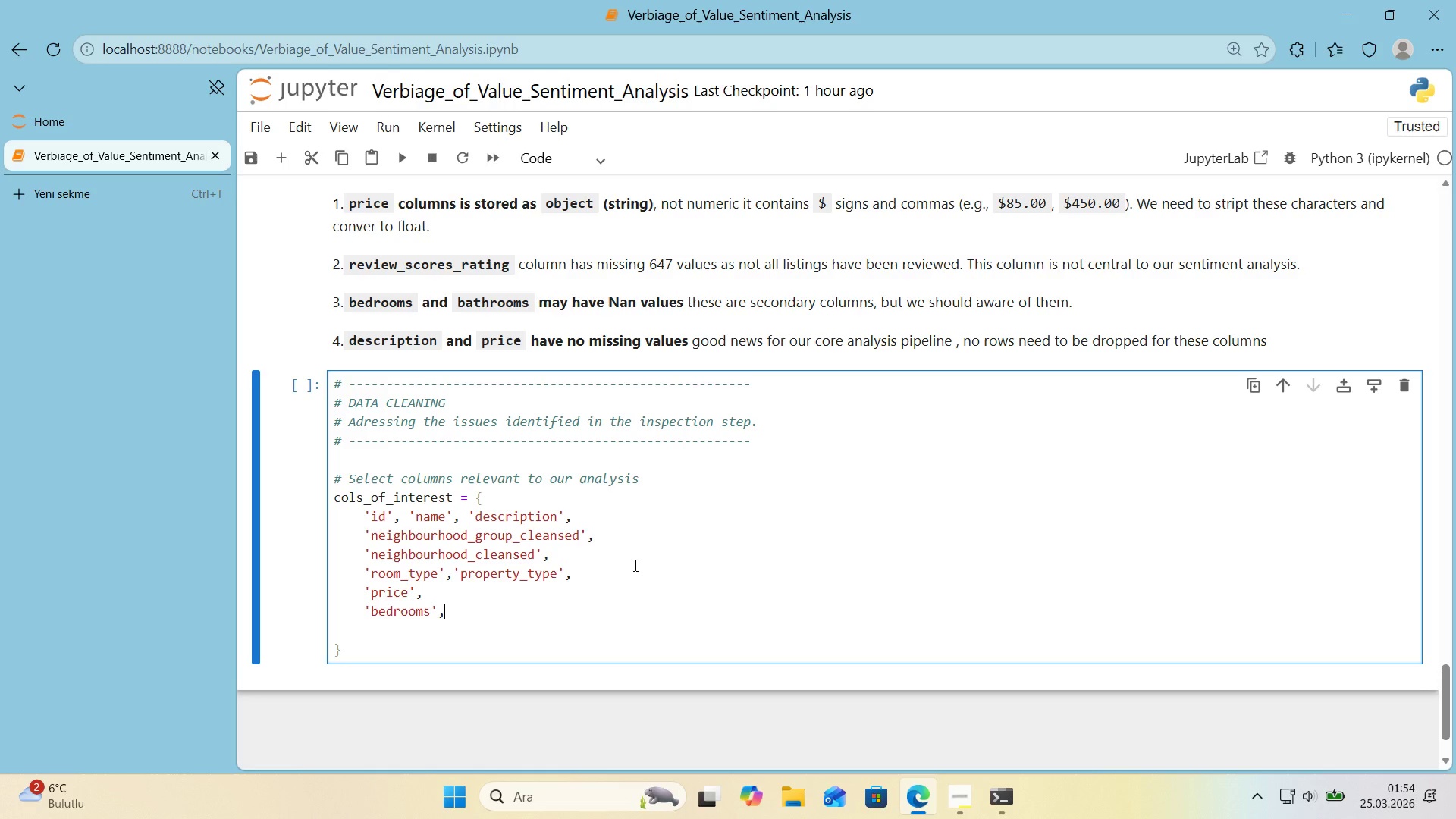 
type(, @@)
 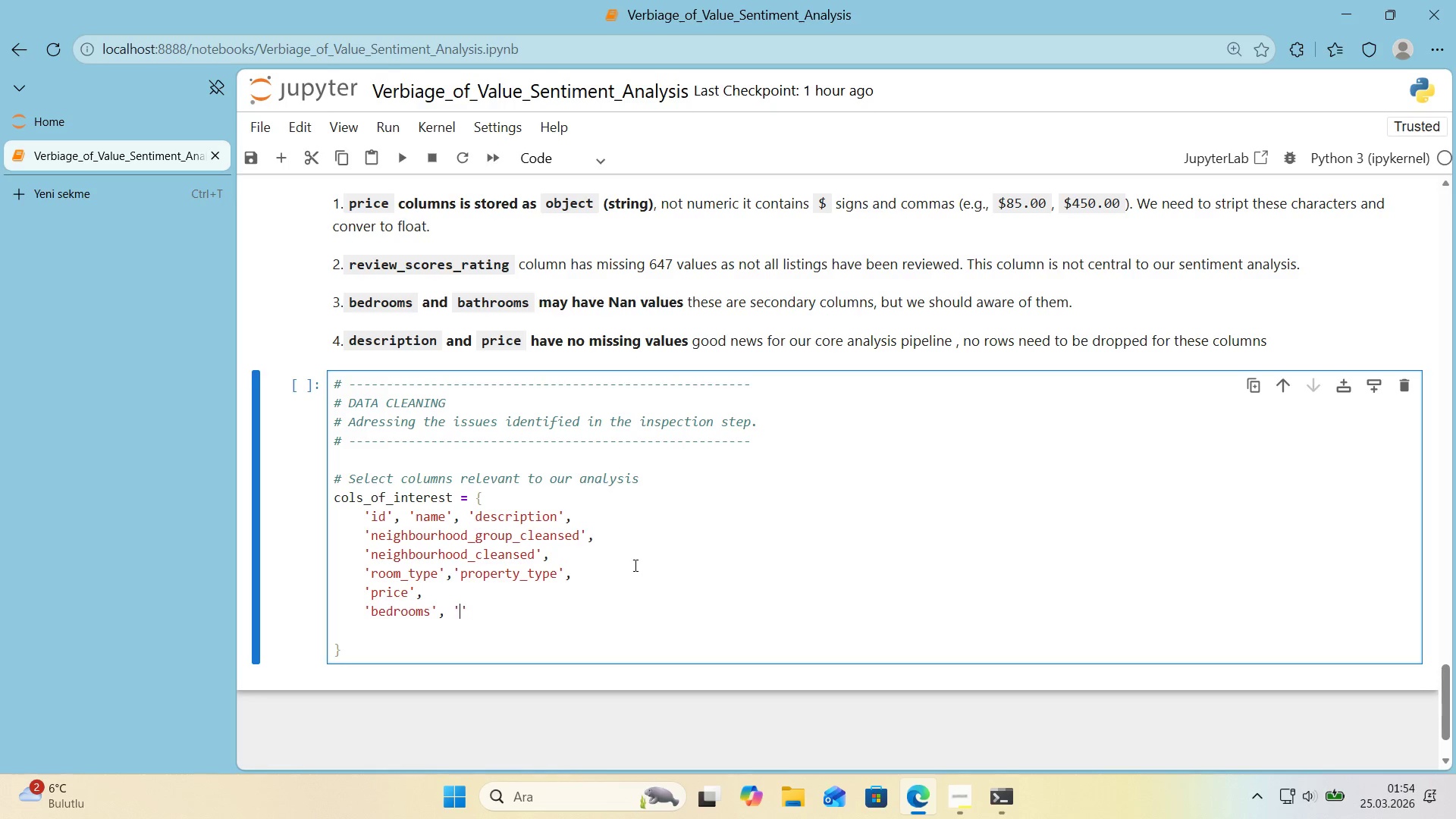 
key(ArrowLeft)
 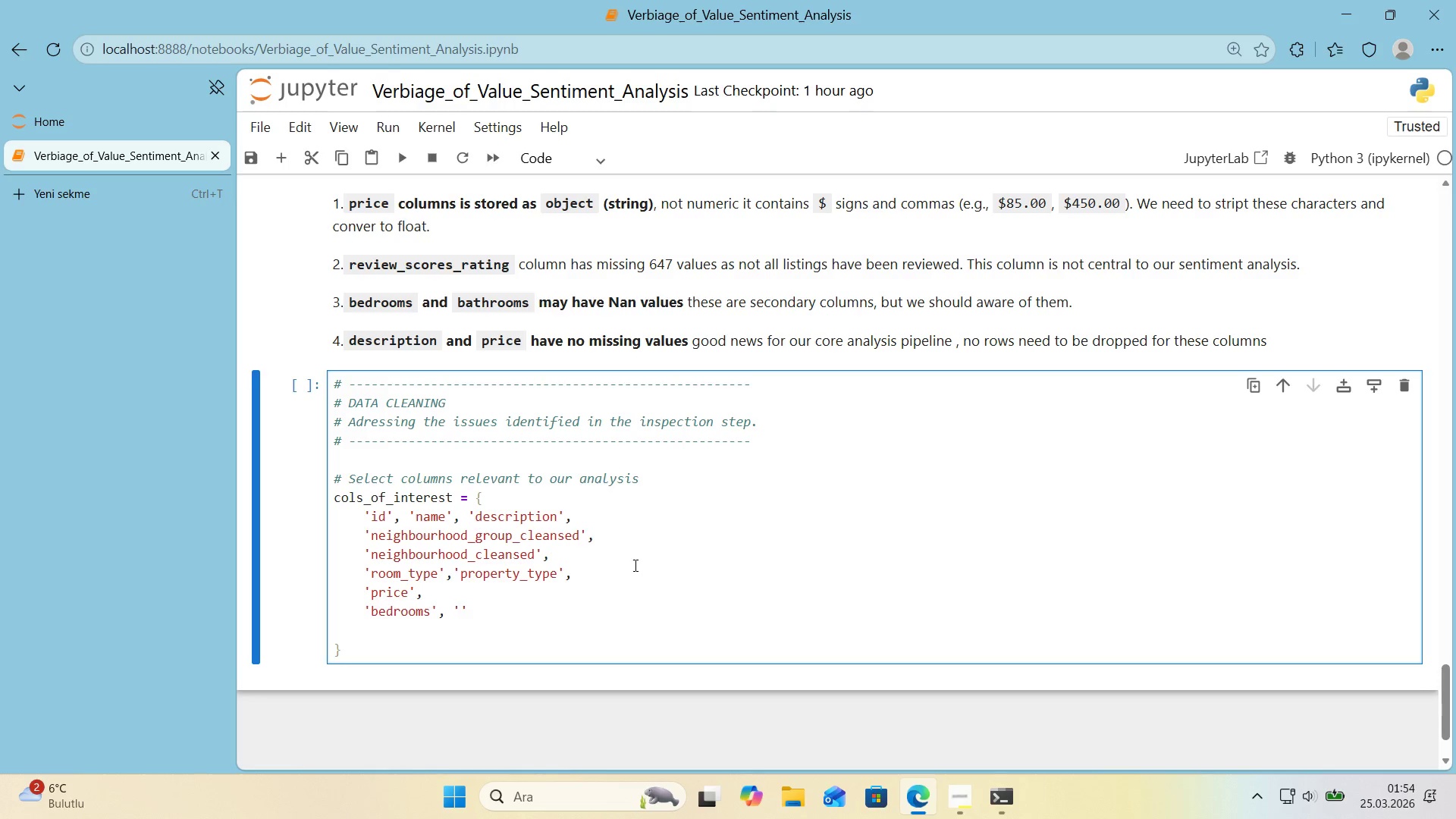 
type(bathr)
 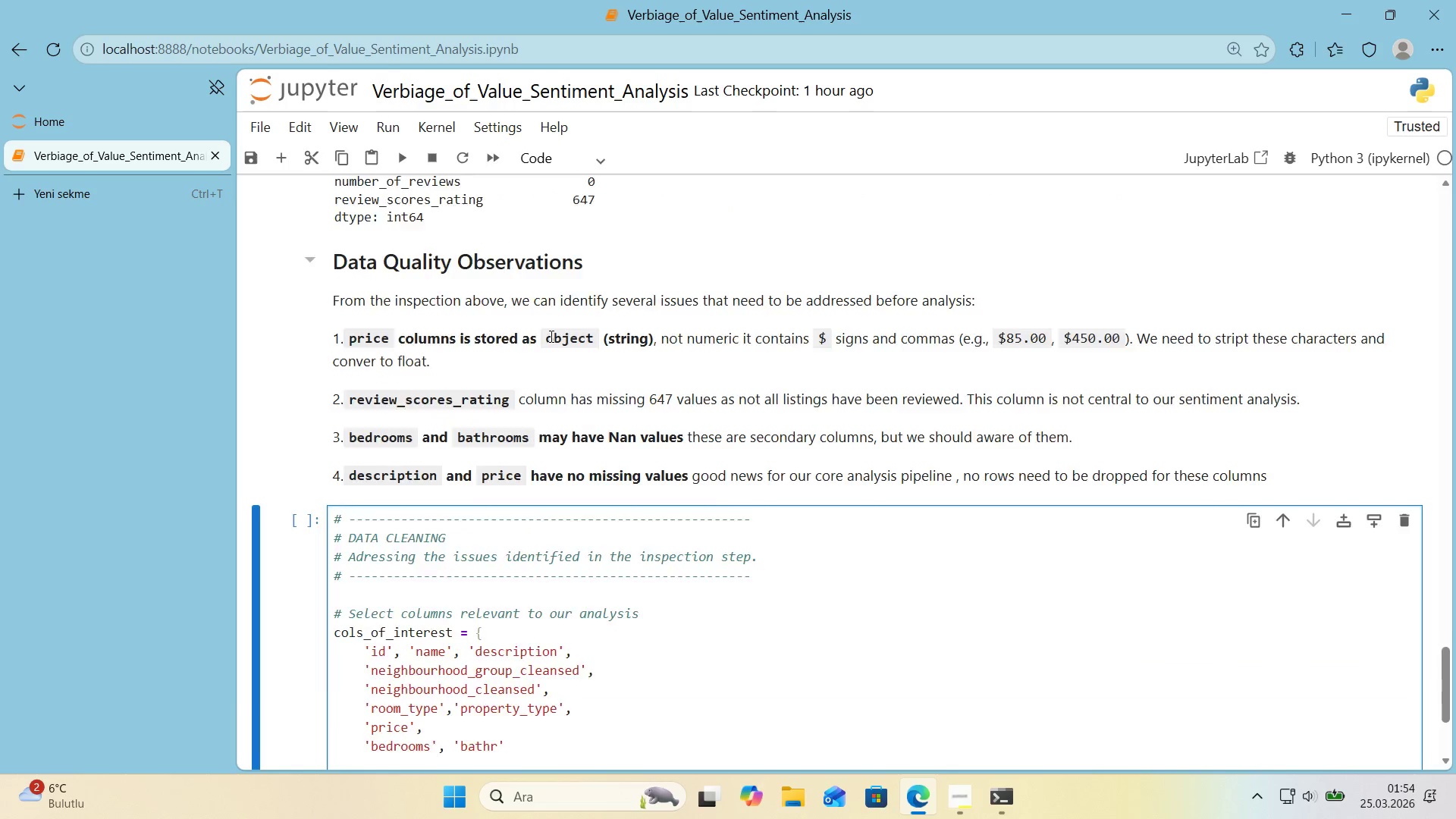 
scroll: coordinate [563, 345], scroll_direction: up, amount: 4.0
 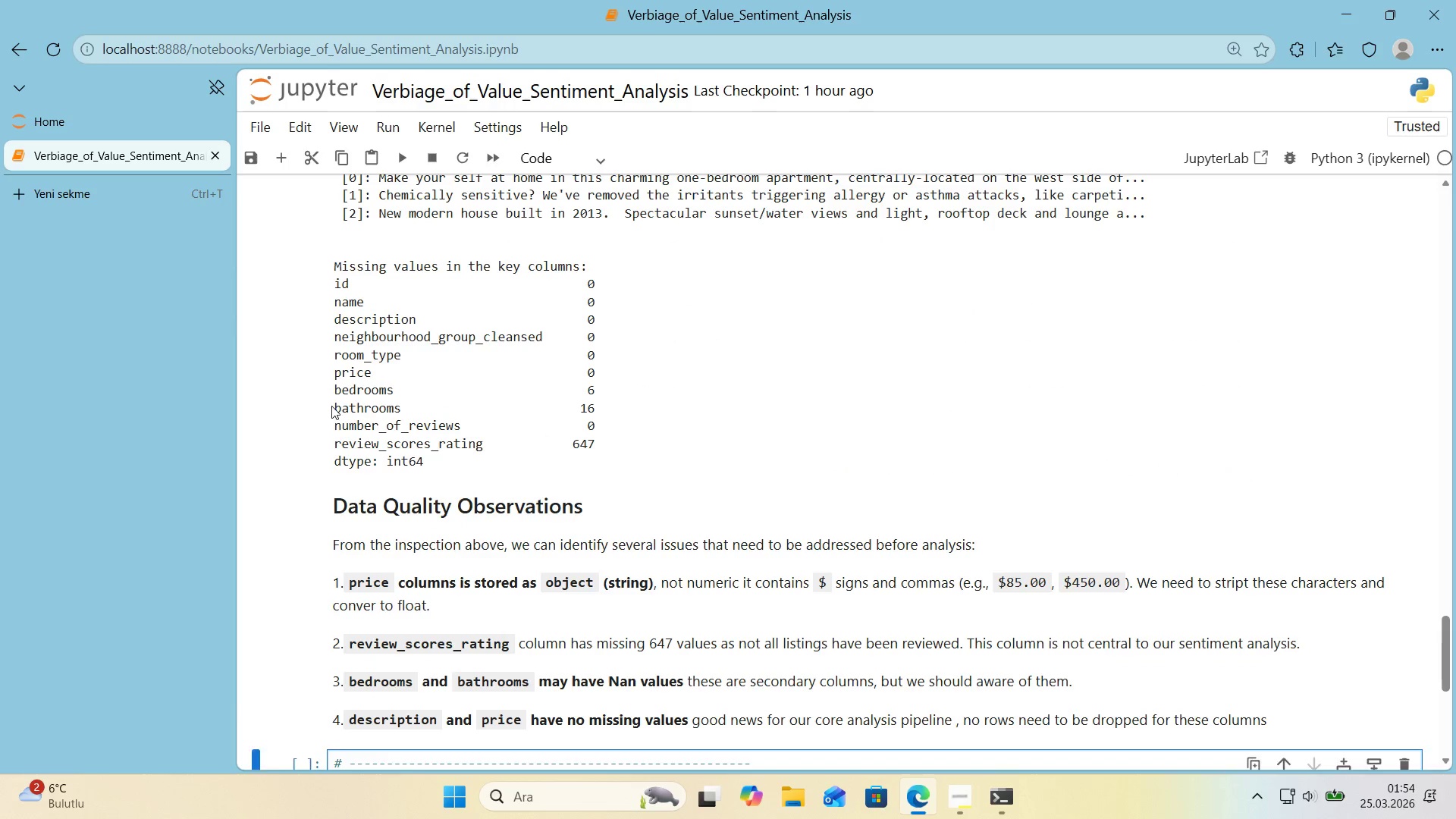 
left_click_drag(start_coordinate=[331, 406], to_coordinate=[402, 408])
 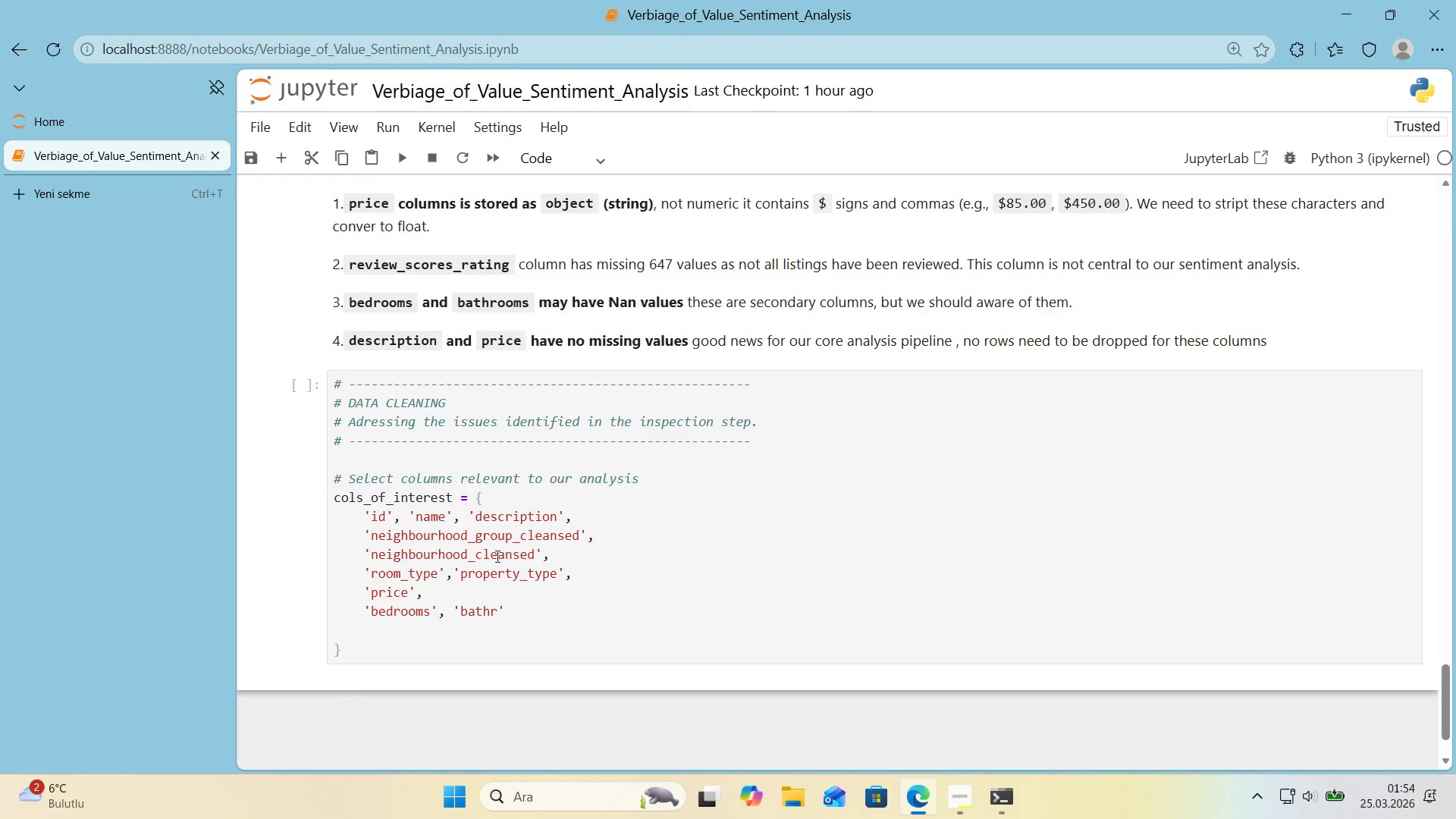 
key(Control+ControlLeft)
 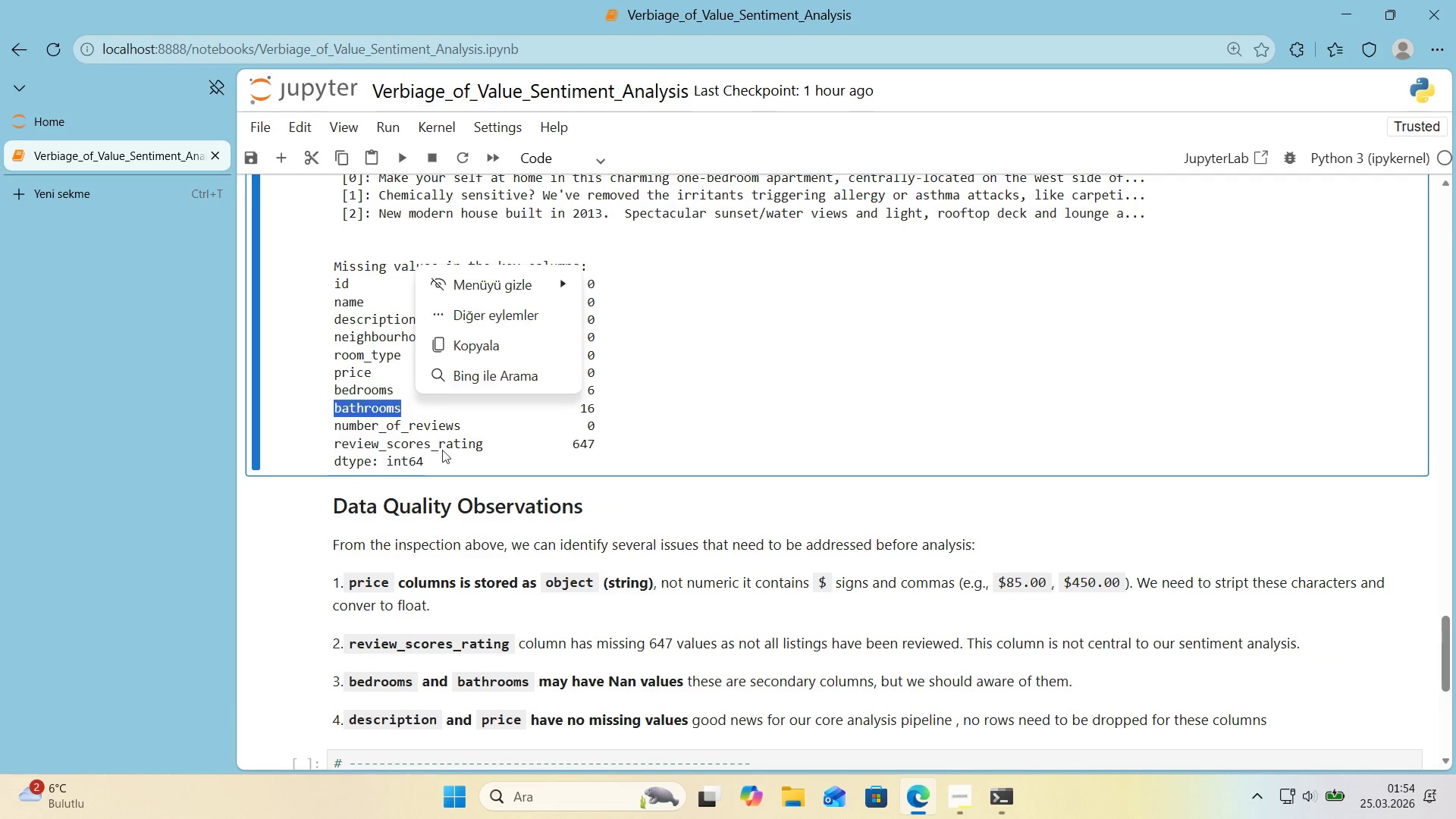 
key(C)
 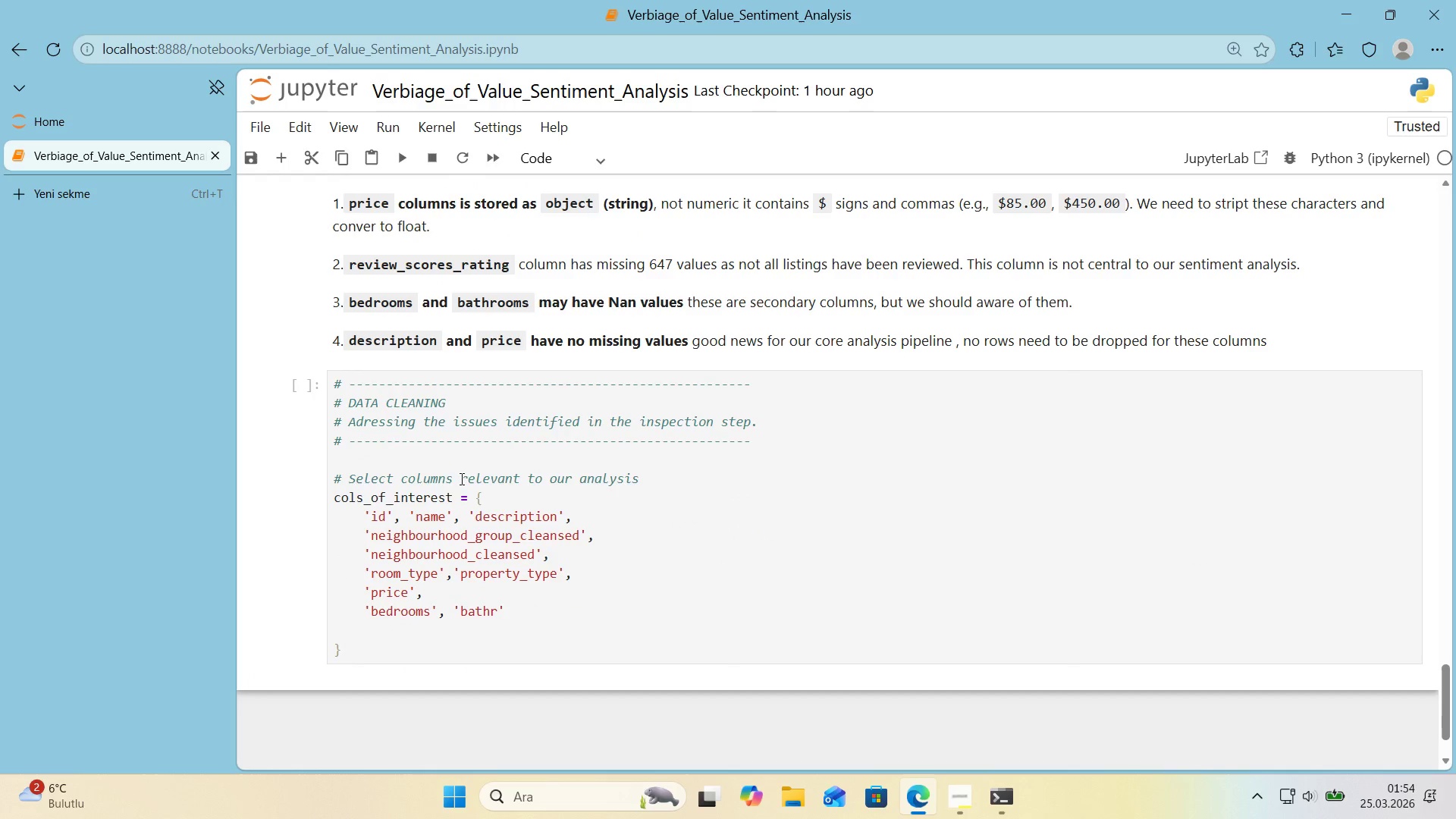 
scroll: coordinate [449, 463], scroll_direction: down, amount: 4.0
 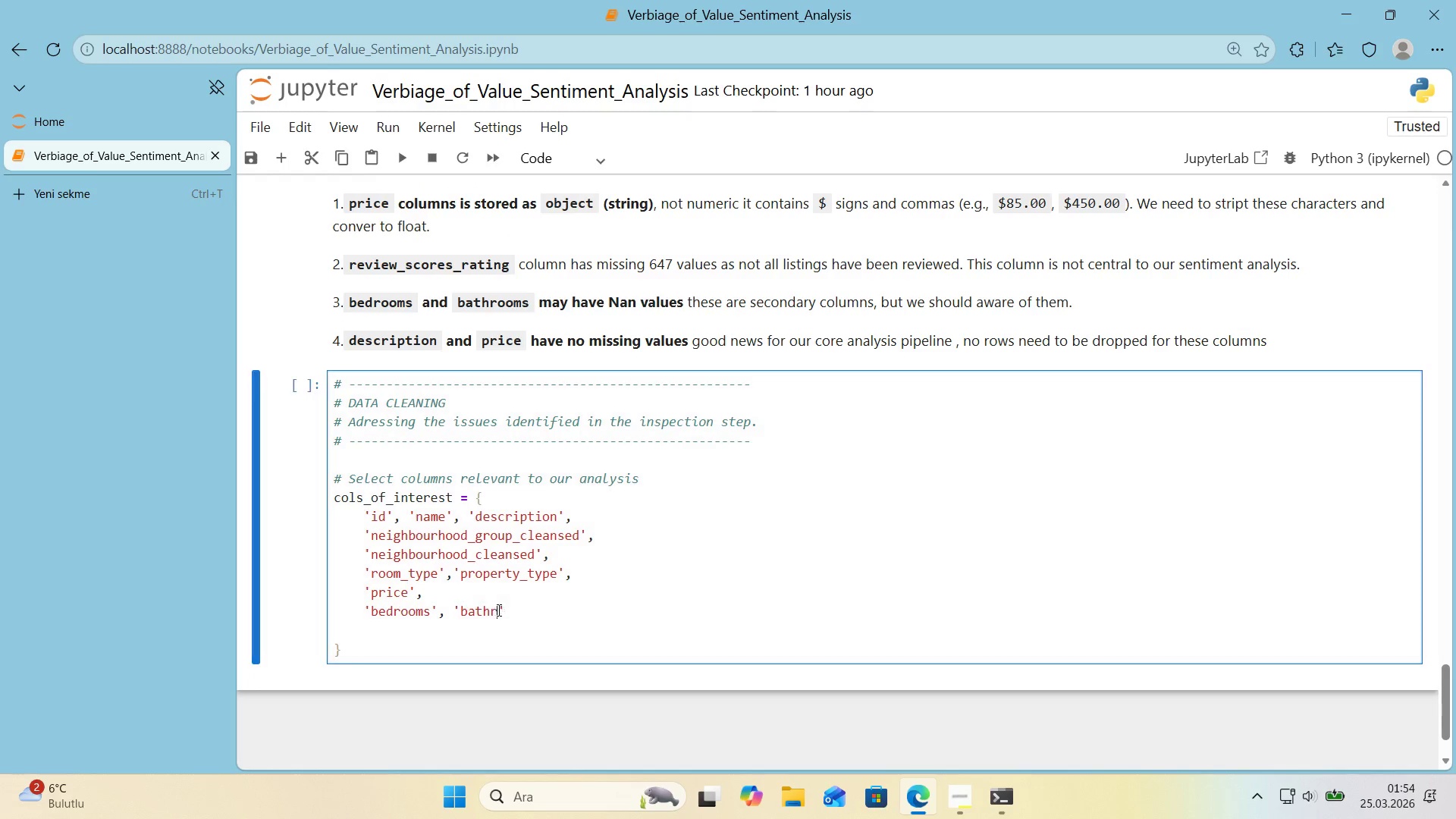 
left_click_drag(start_coordinate=[498, 610], to_coordinate=[459, 610])
 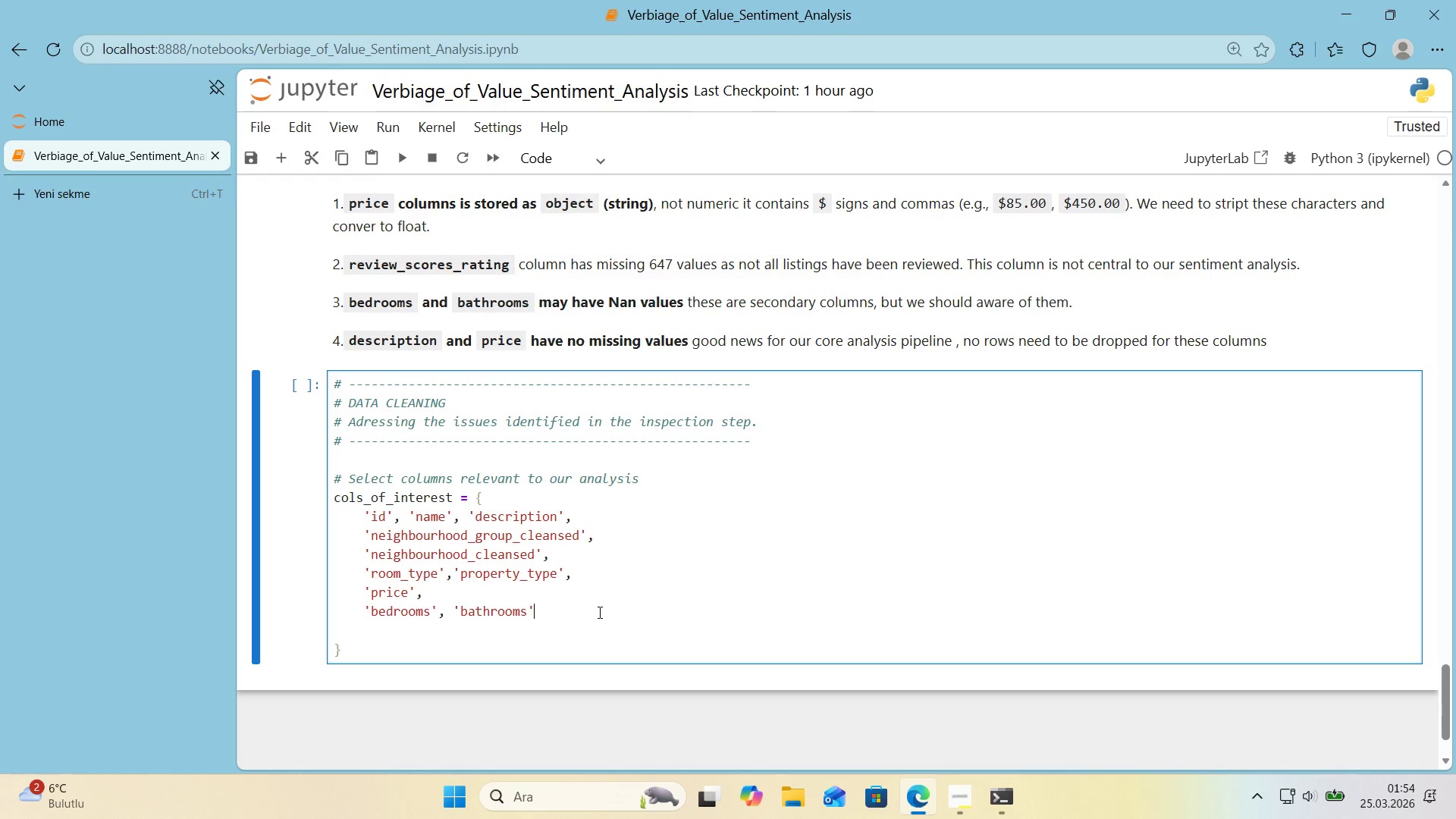 
key(Control+ControlLeft)
 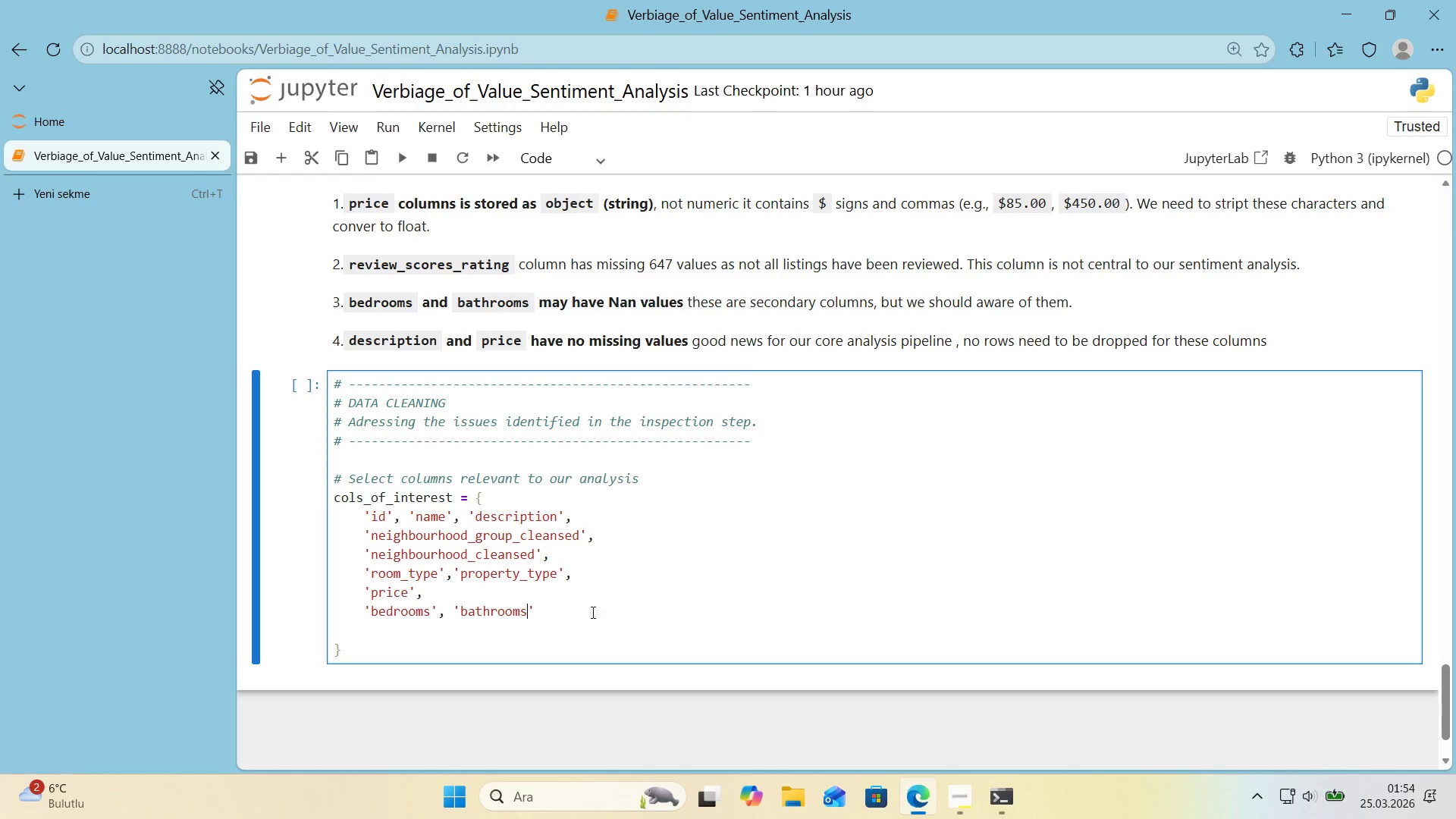 
key(Control+V)
 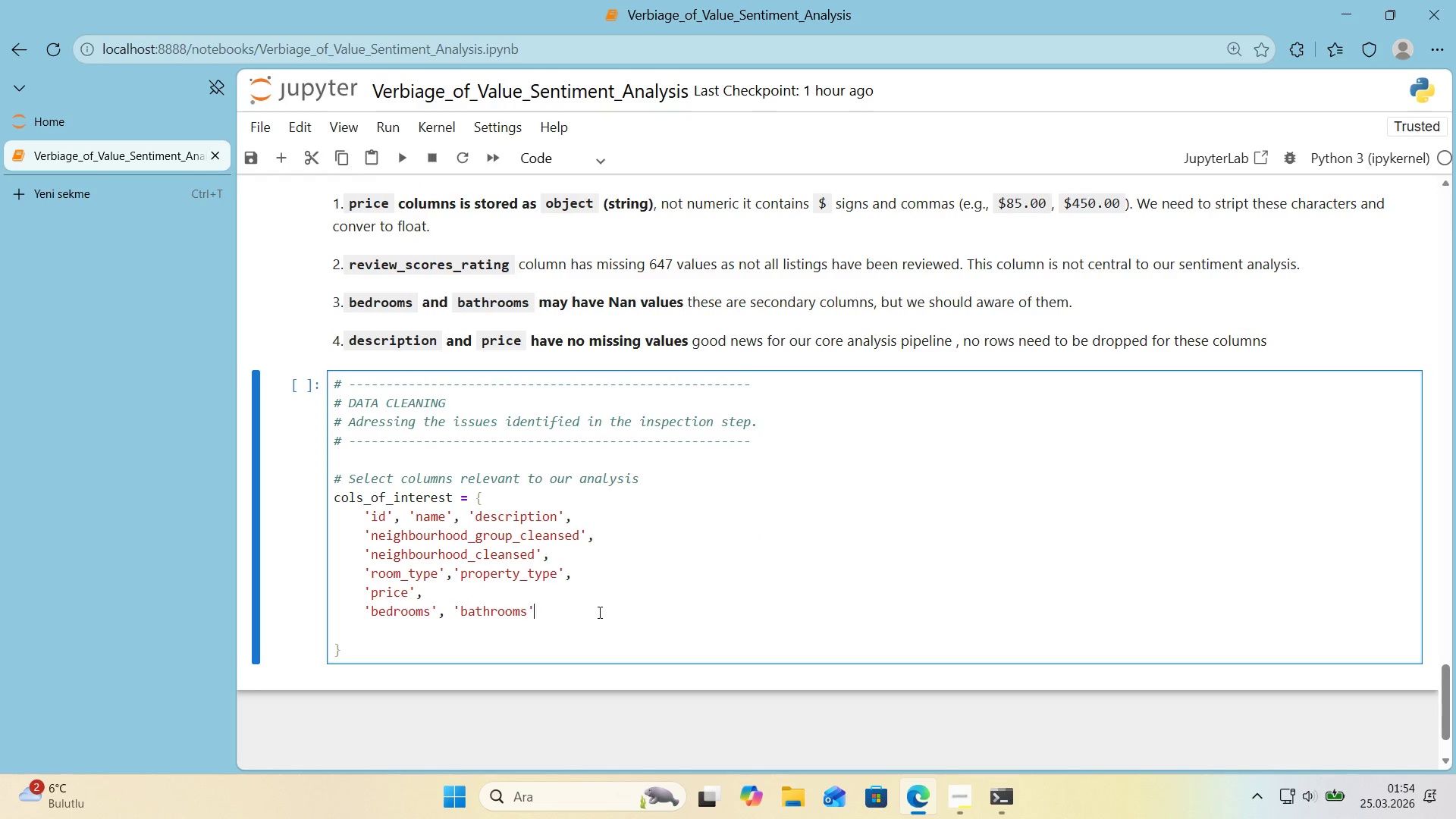 
left_click([598, 612])
 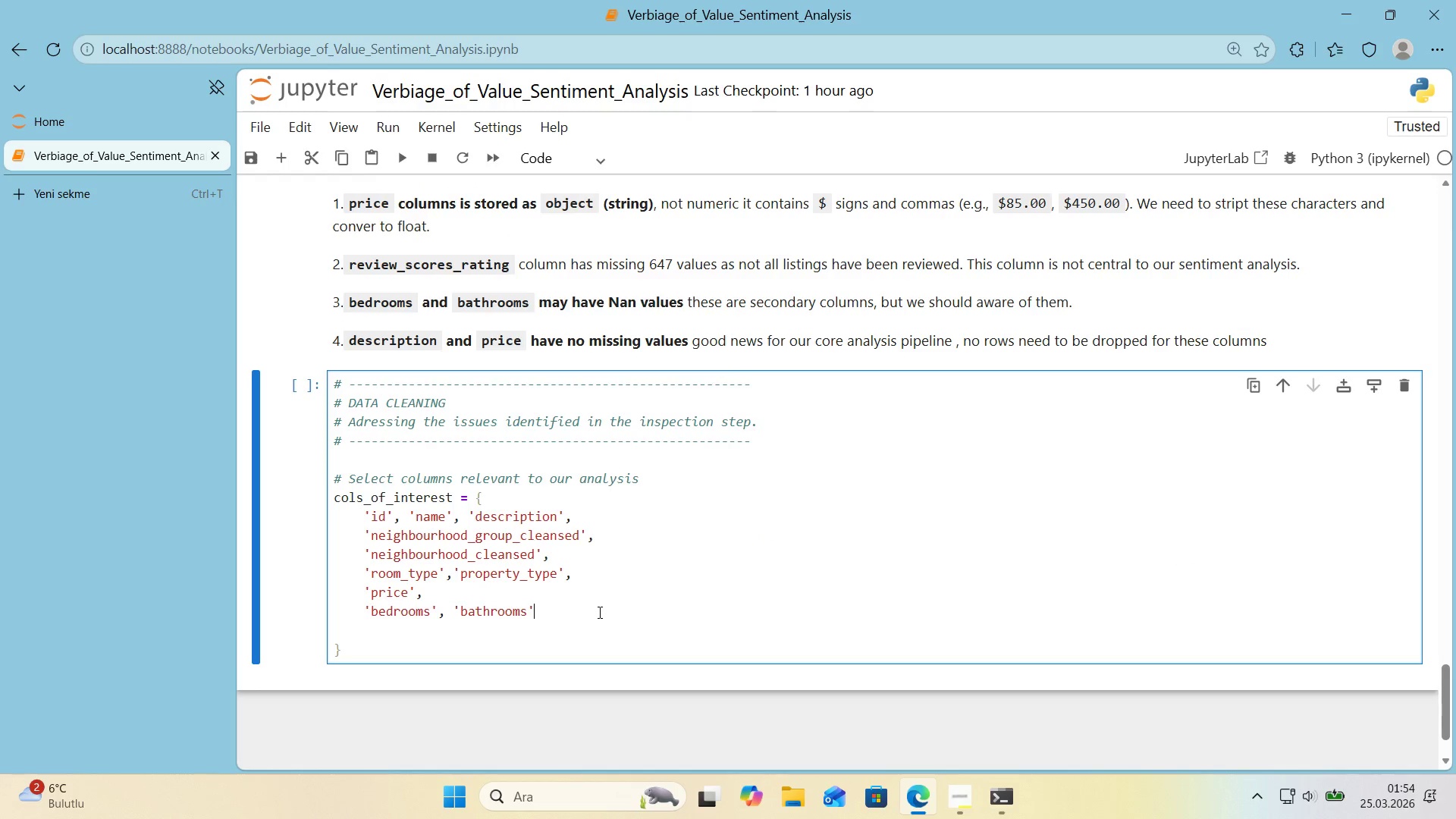 
type(')
key(Backspace)
type(, @@)
 